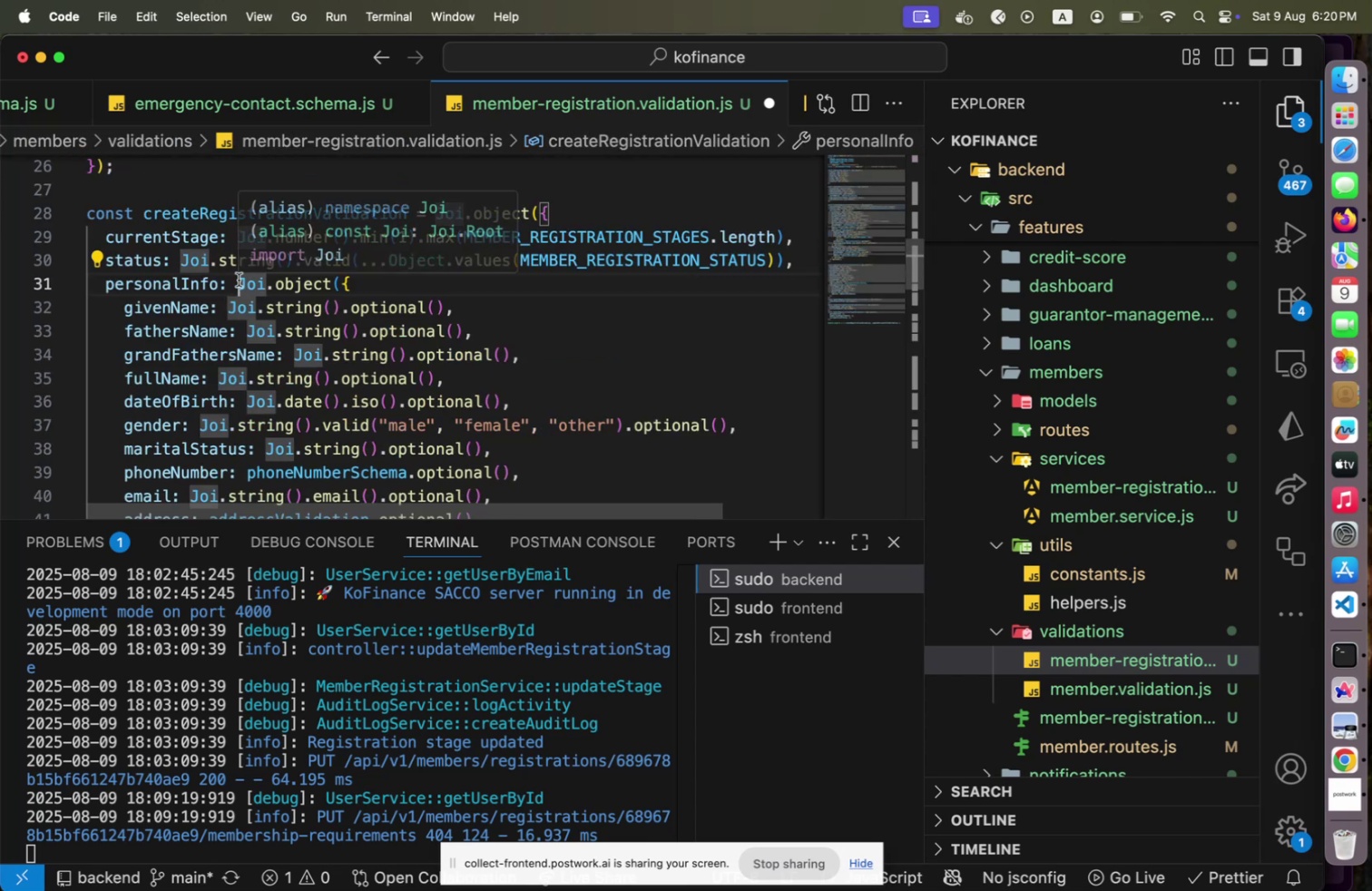 
scroll: coordinate [232, 229], scroll_direction: up, amount: 6.0
 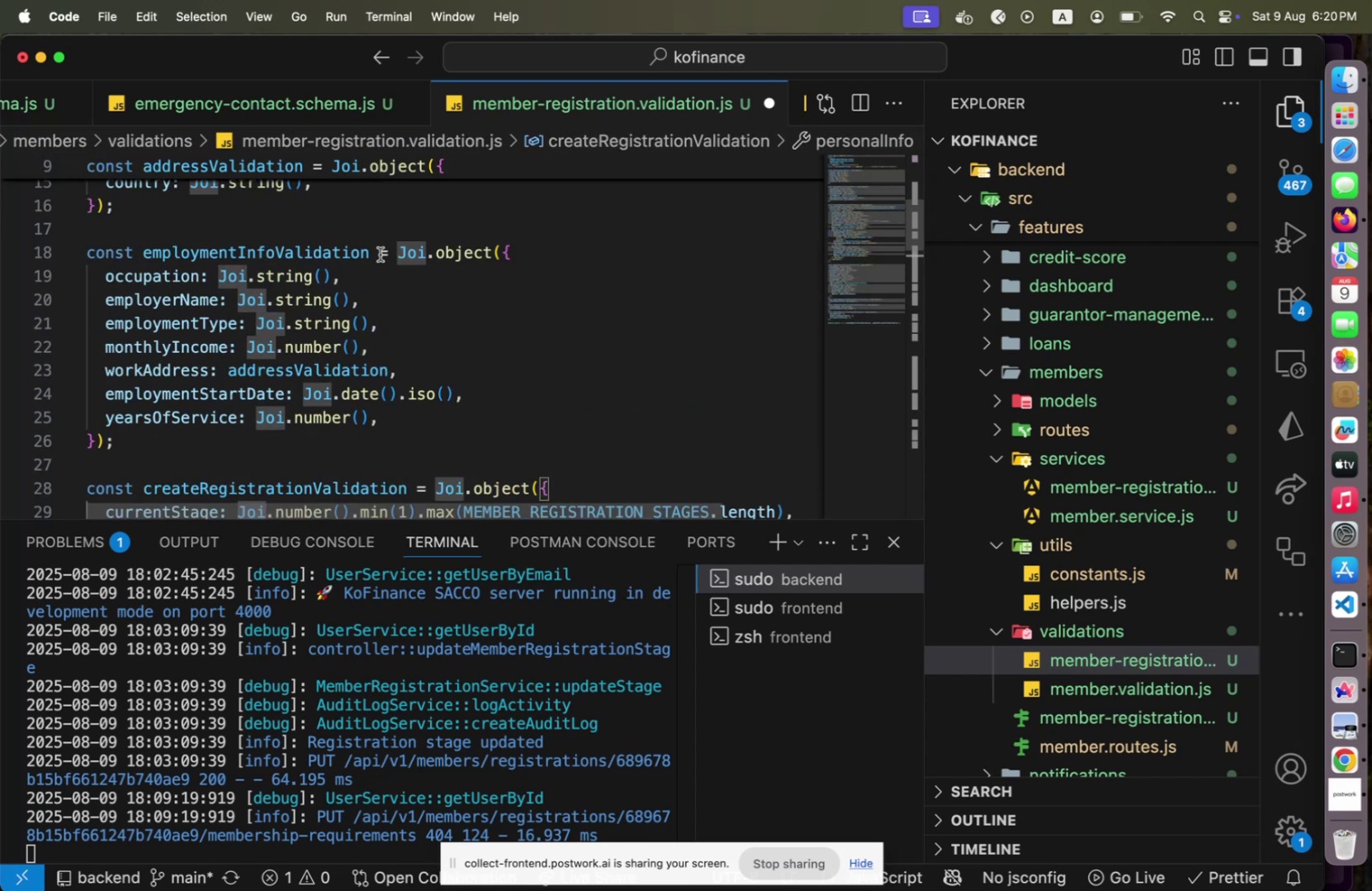 
scroll: coordinate [278, 326], scroll_direction: down, amount: 15.0
 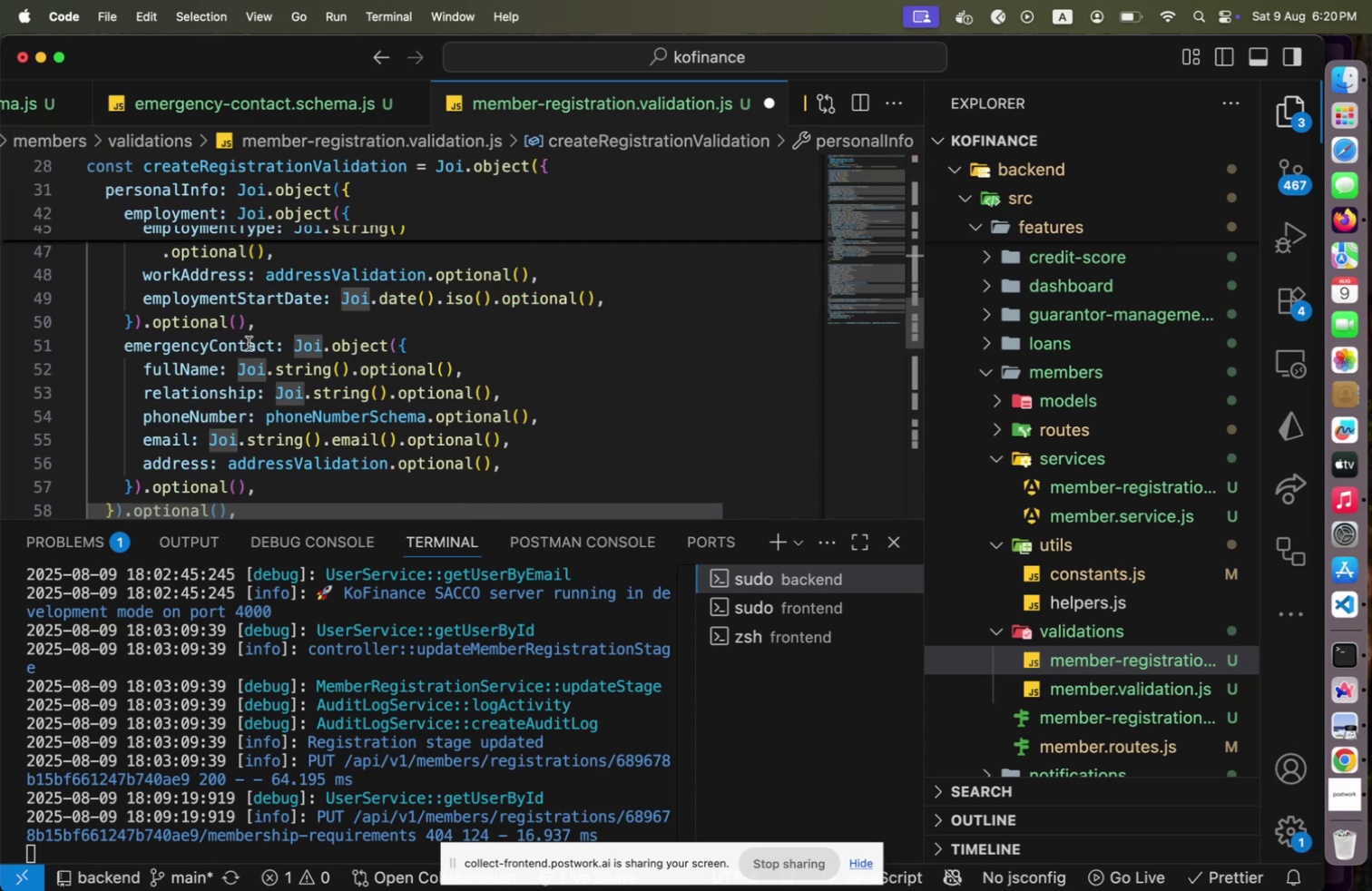 
left_click([249, 343])
 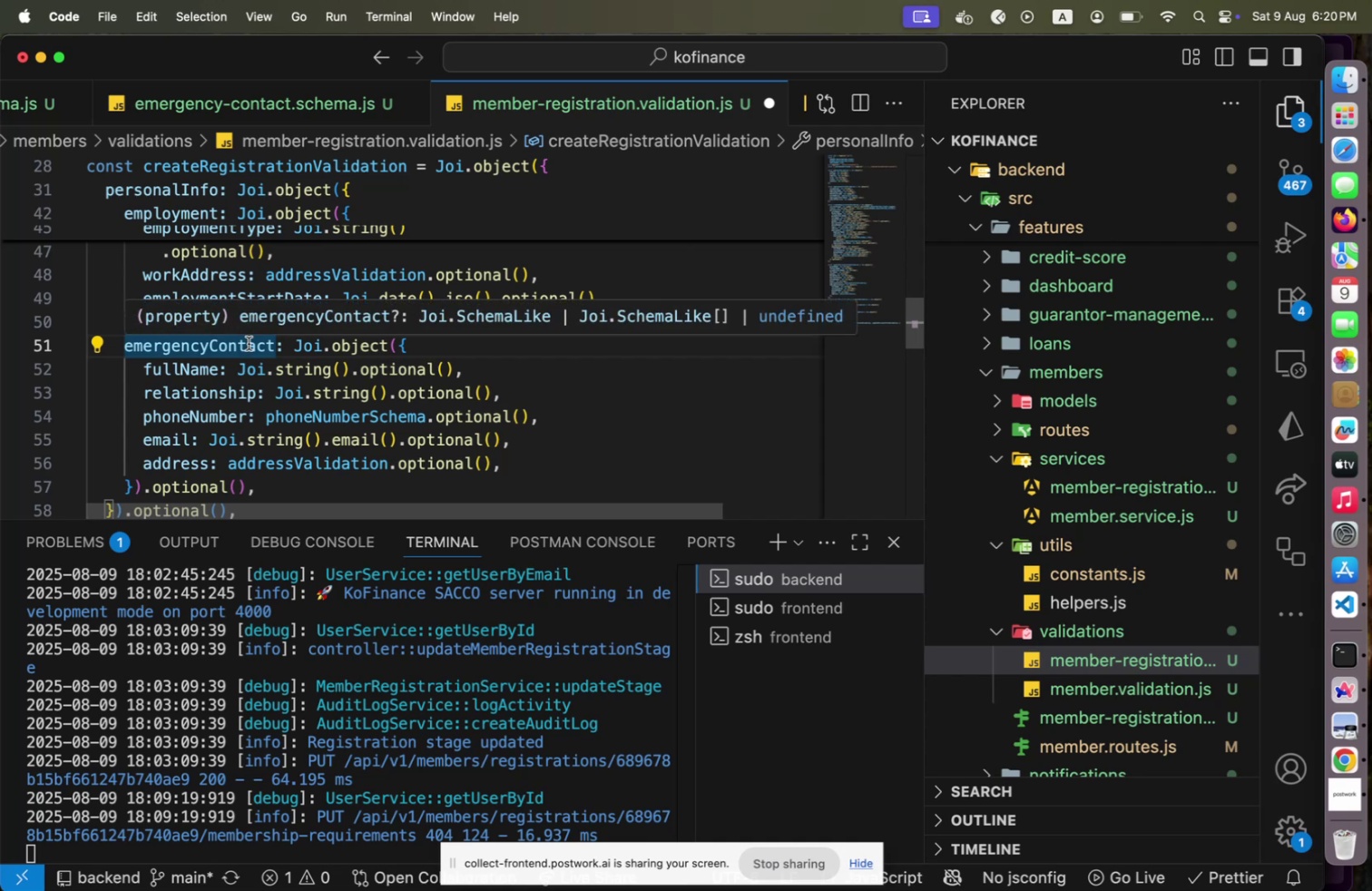 
key(Home)
 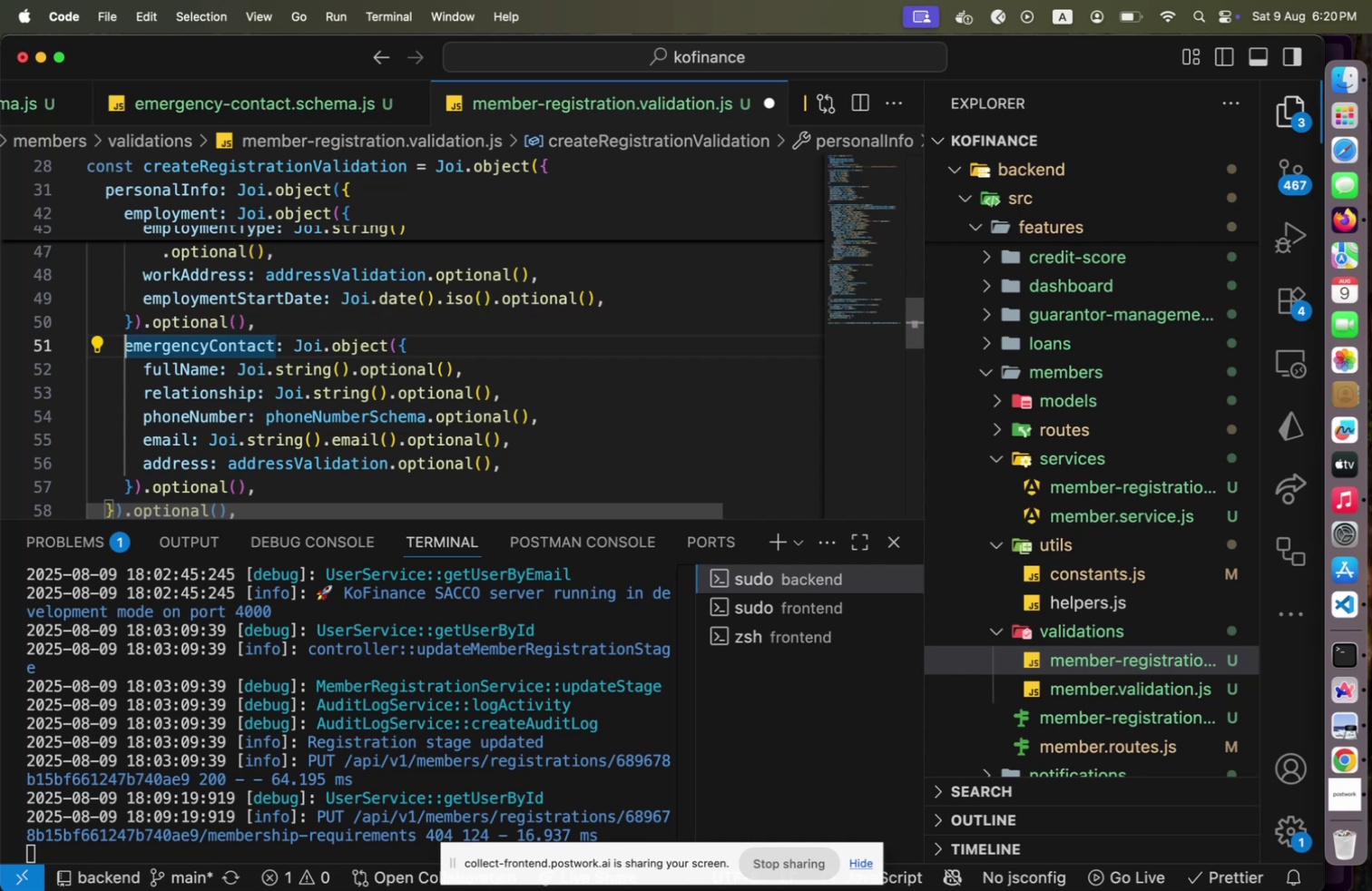 
hold_key(key=ArrowDown, duration=0.8)
 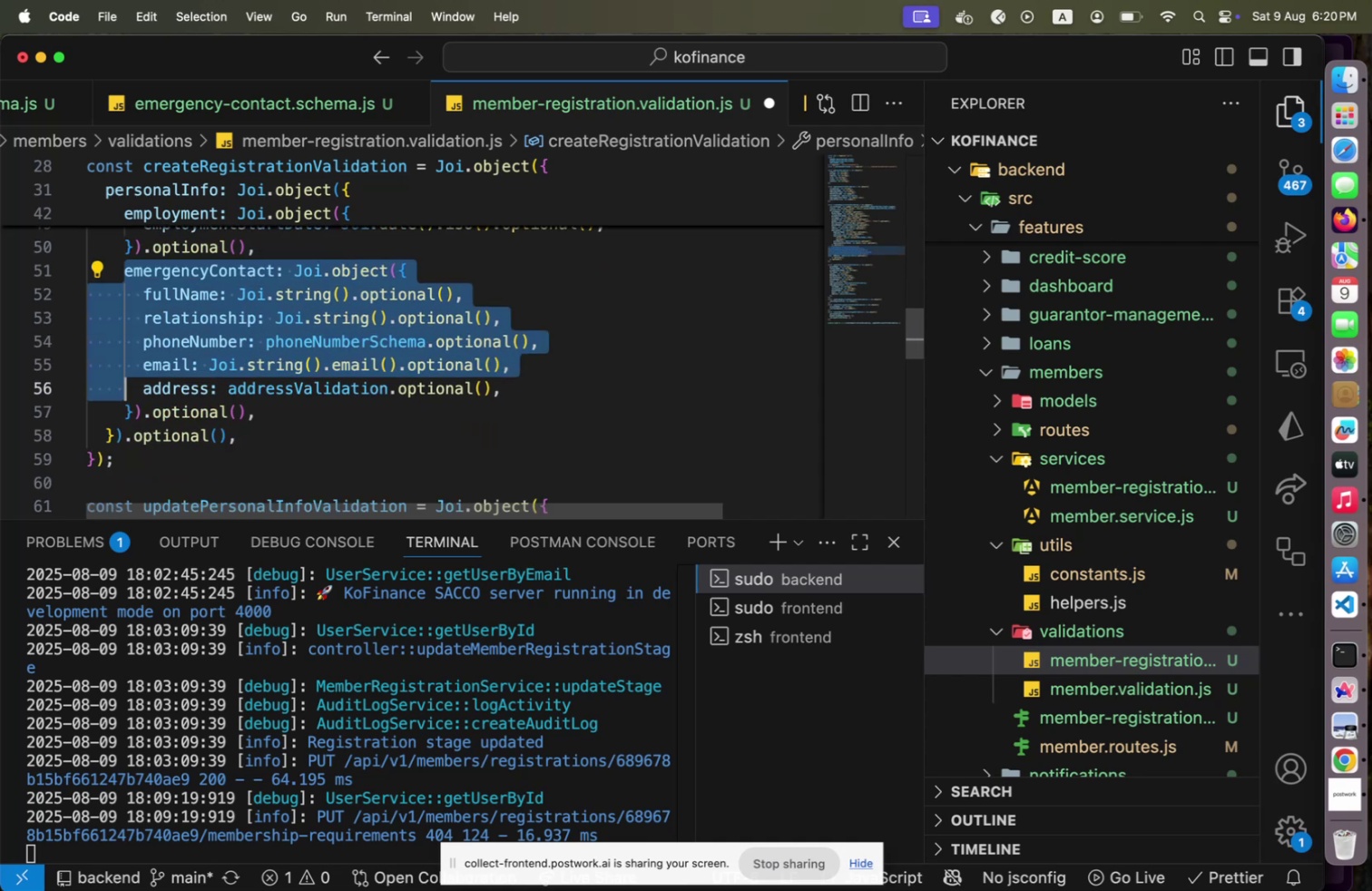 
key(Shift+ArrowDown)
 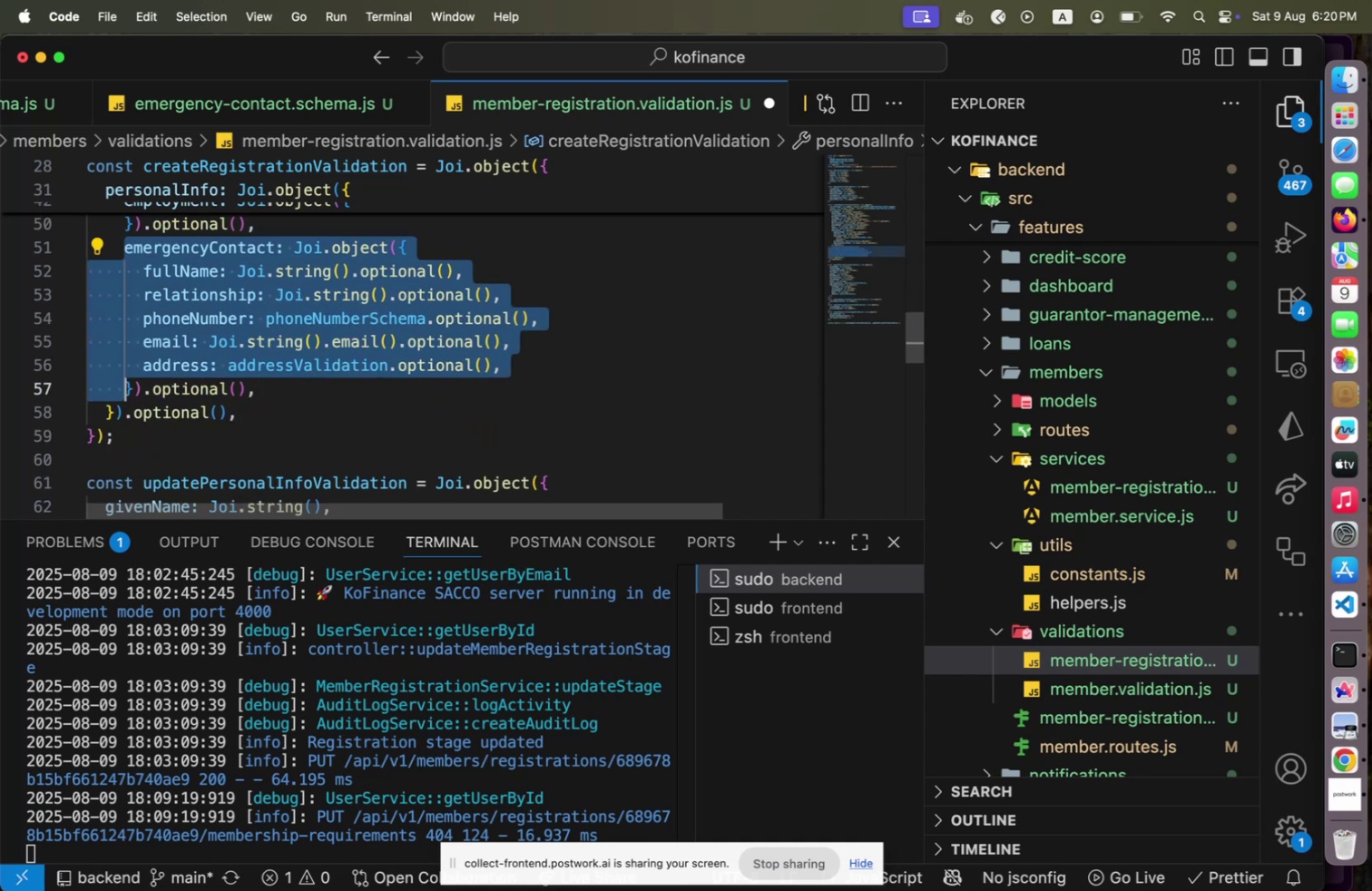 
key(Shift+End)
 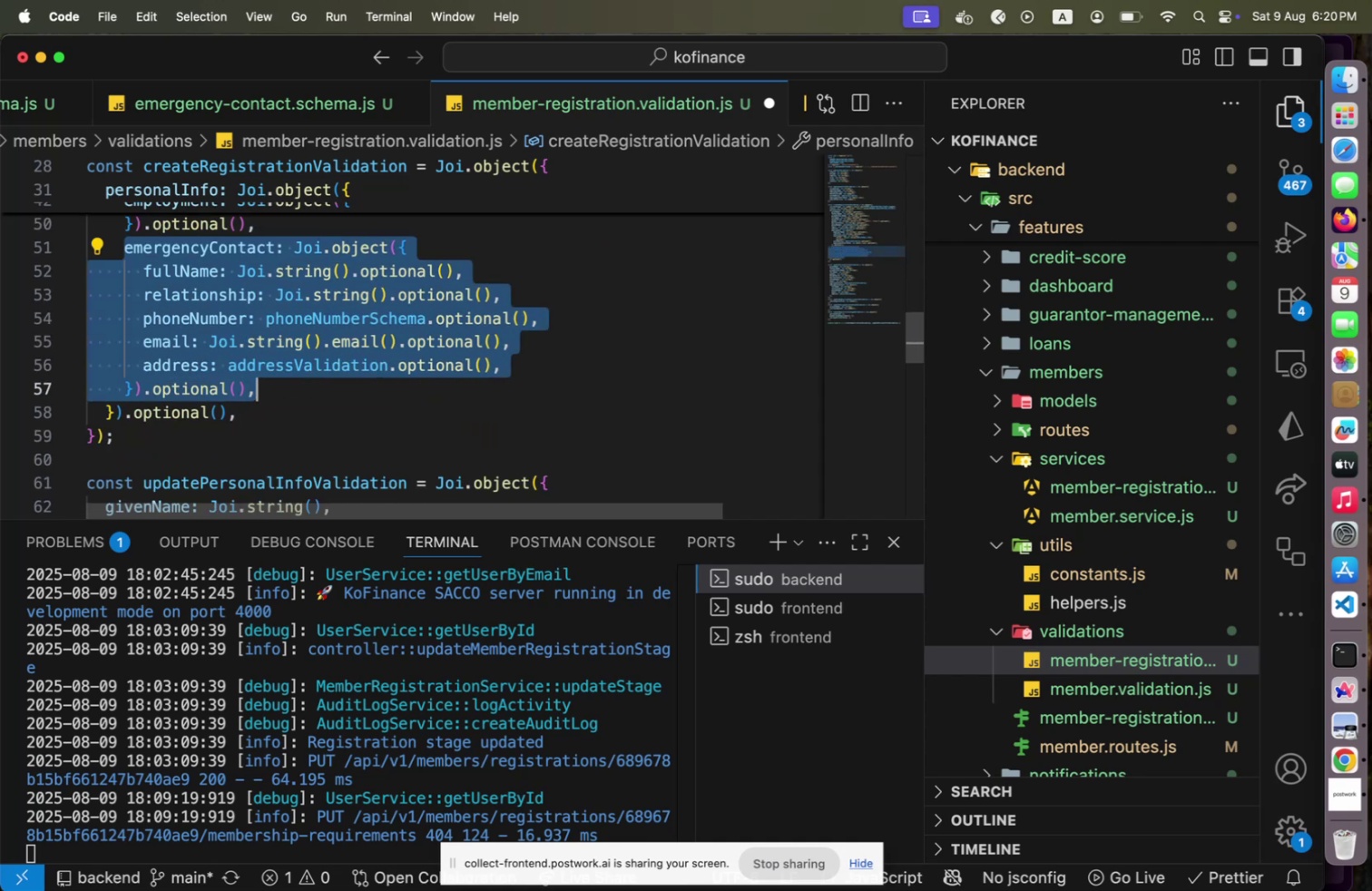 
key(Shift+ArrowLeft)
 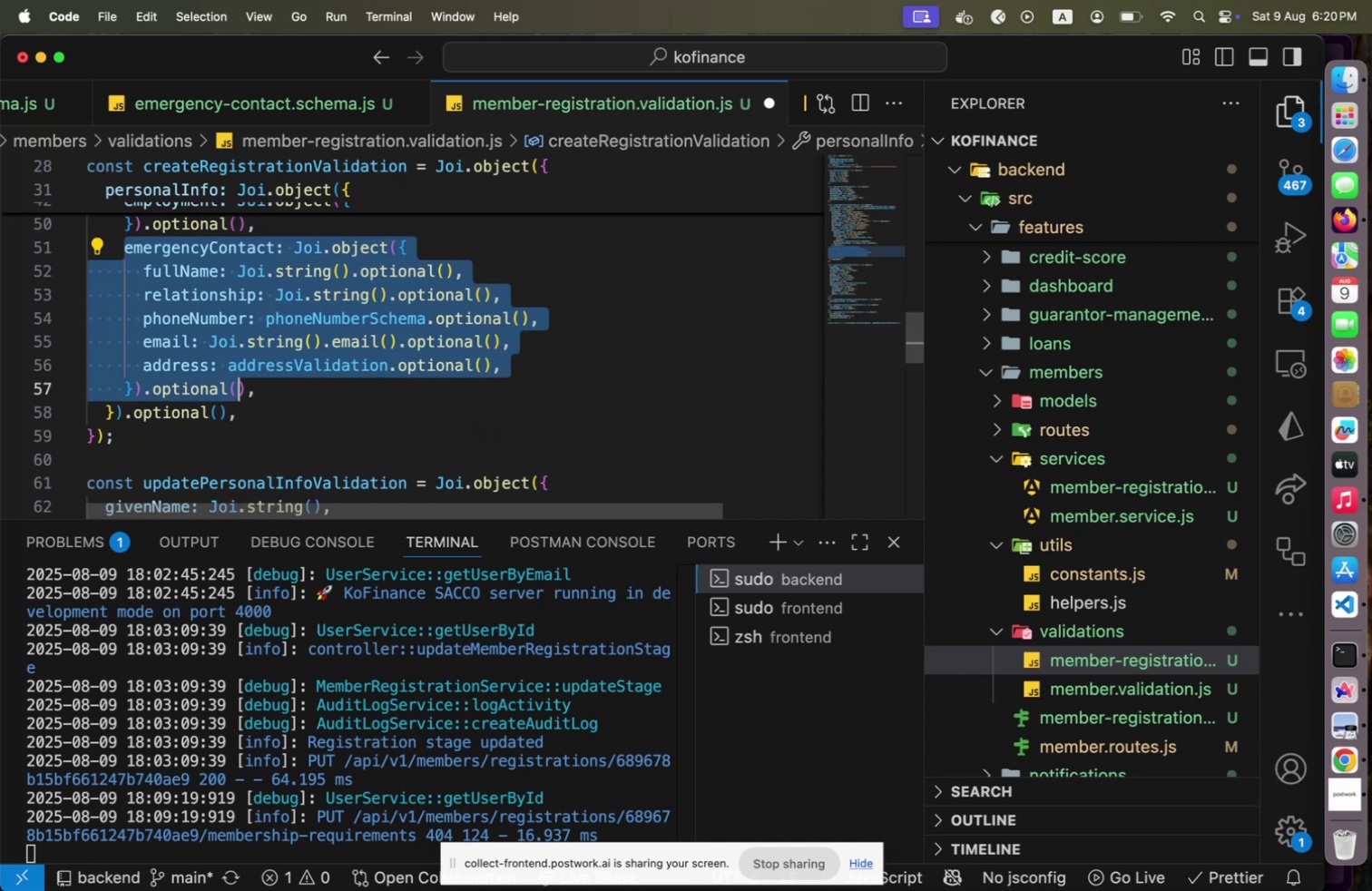 
hold_key(key=ArrowLeft, duration=1.3)
 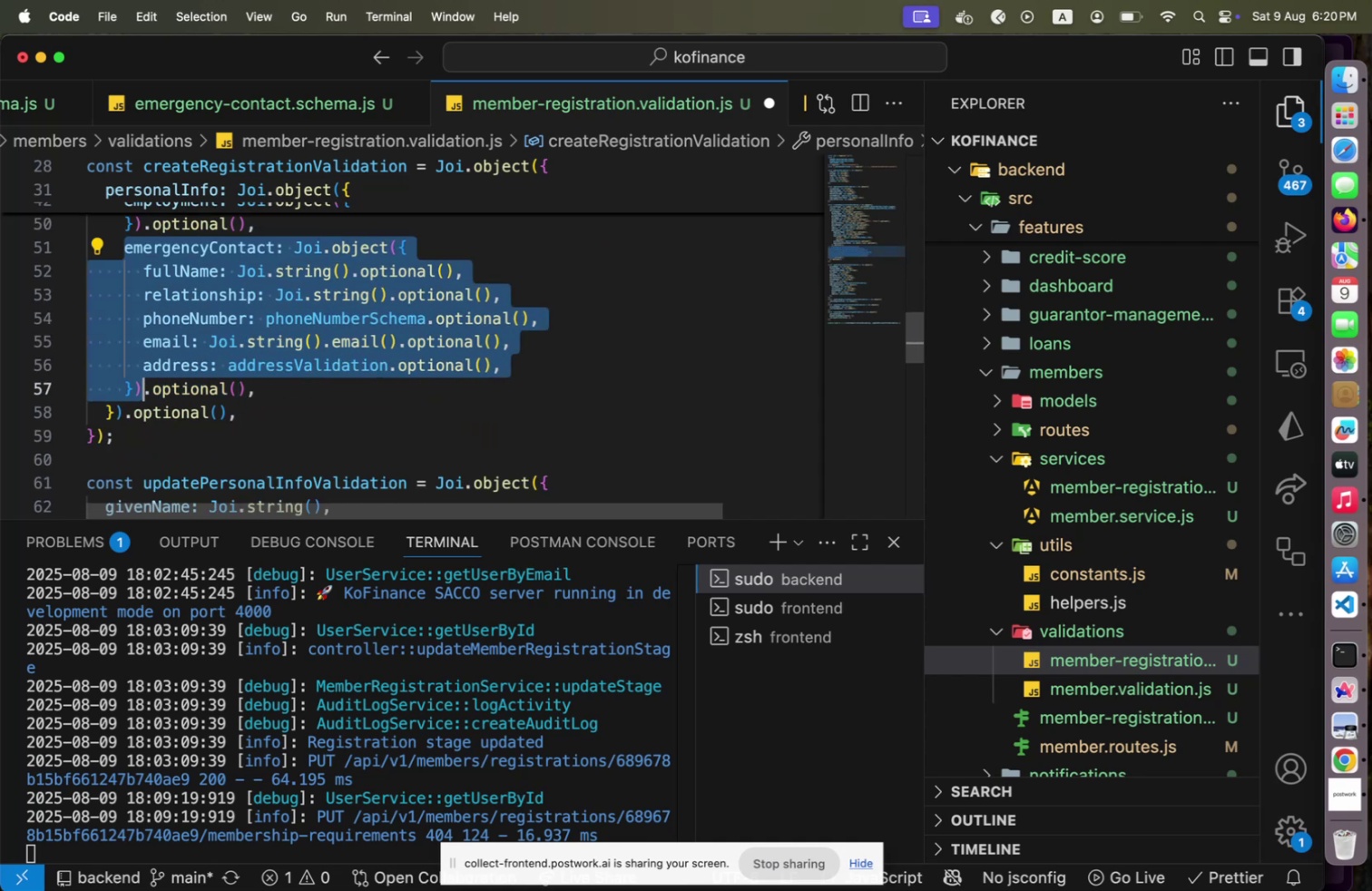 
key(Meta+C)
 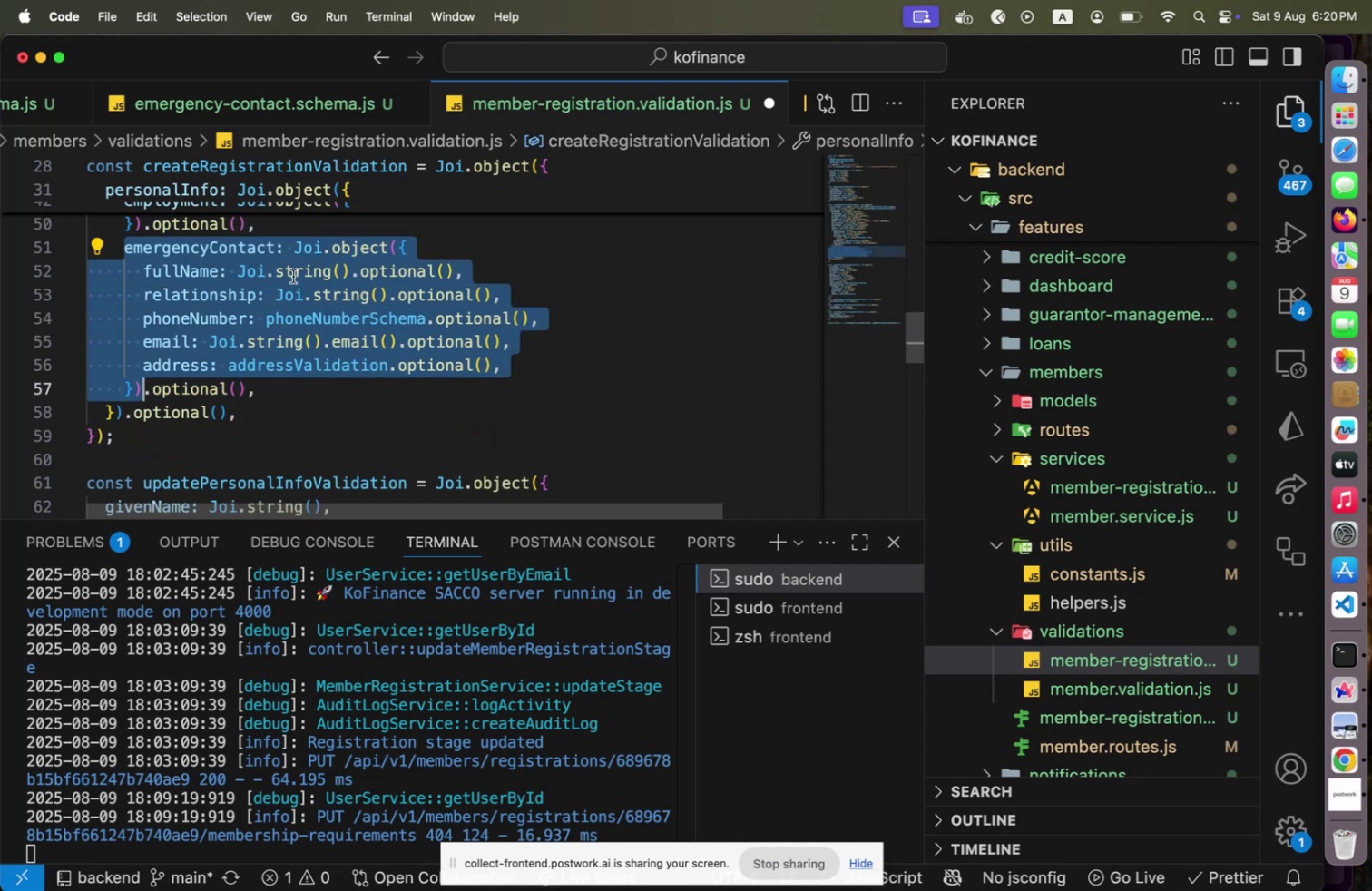 
scroll: coordinate [291, 274], scroll_direction: up, amount: 13.0
 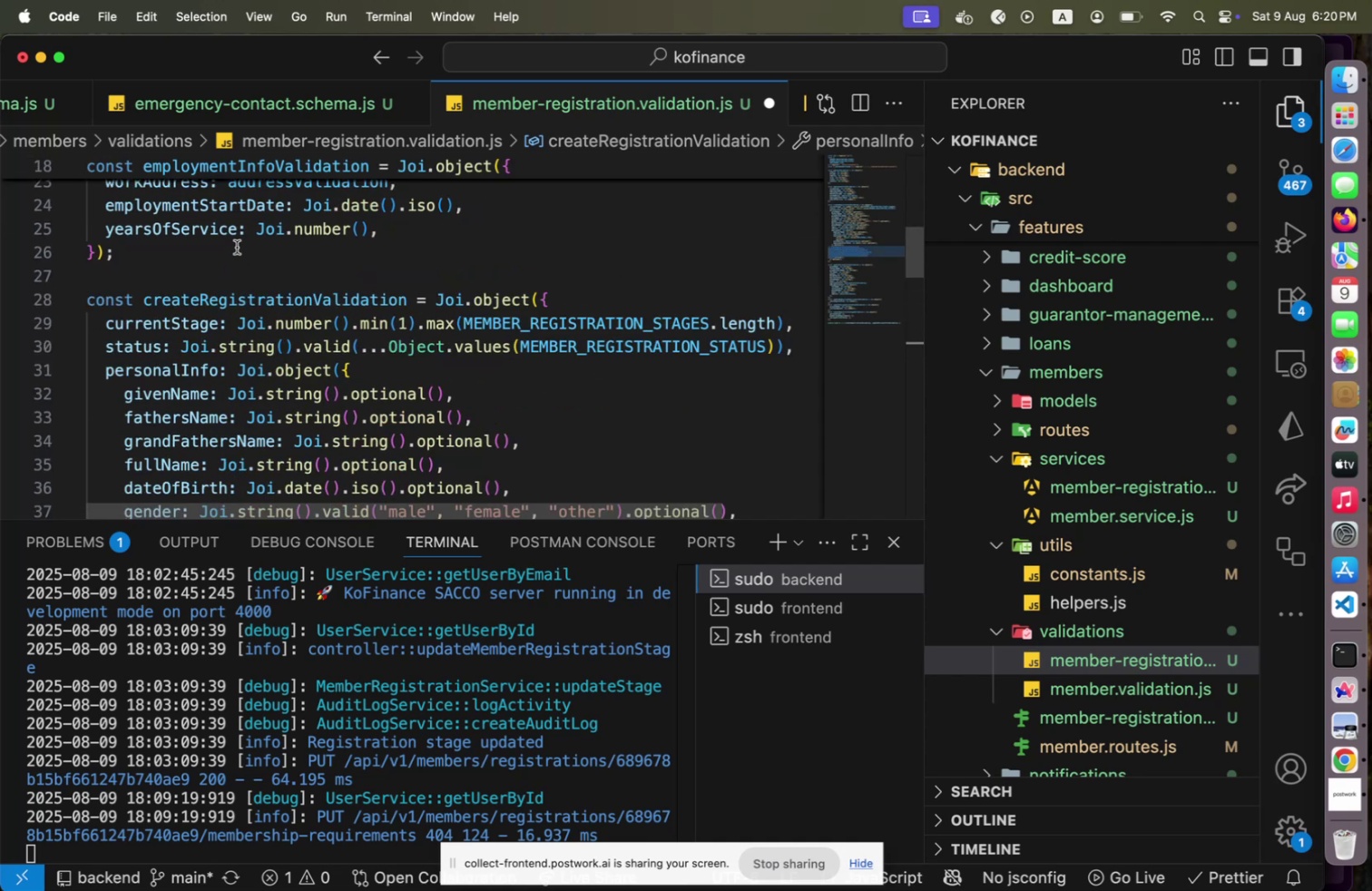 
left_click([237, 247])
 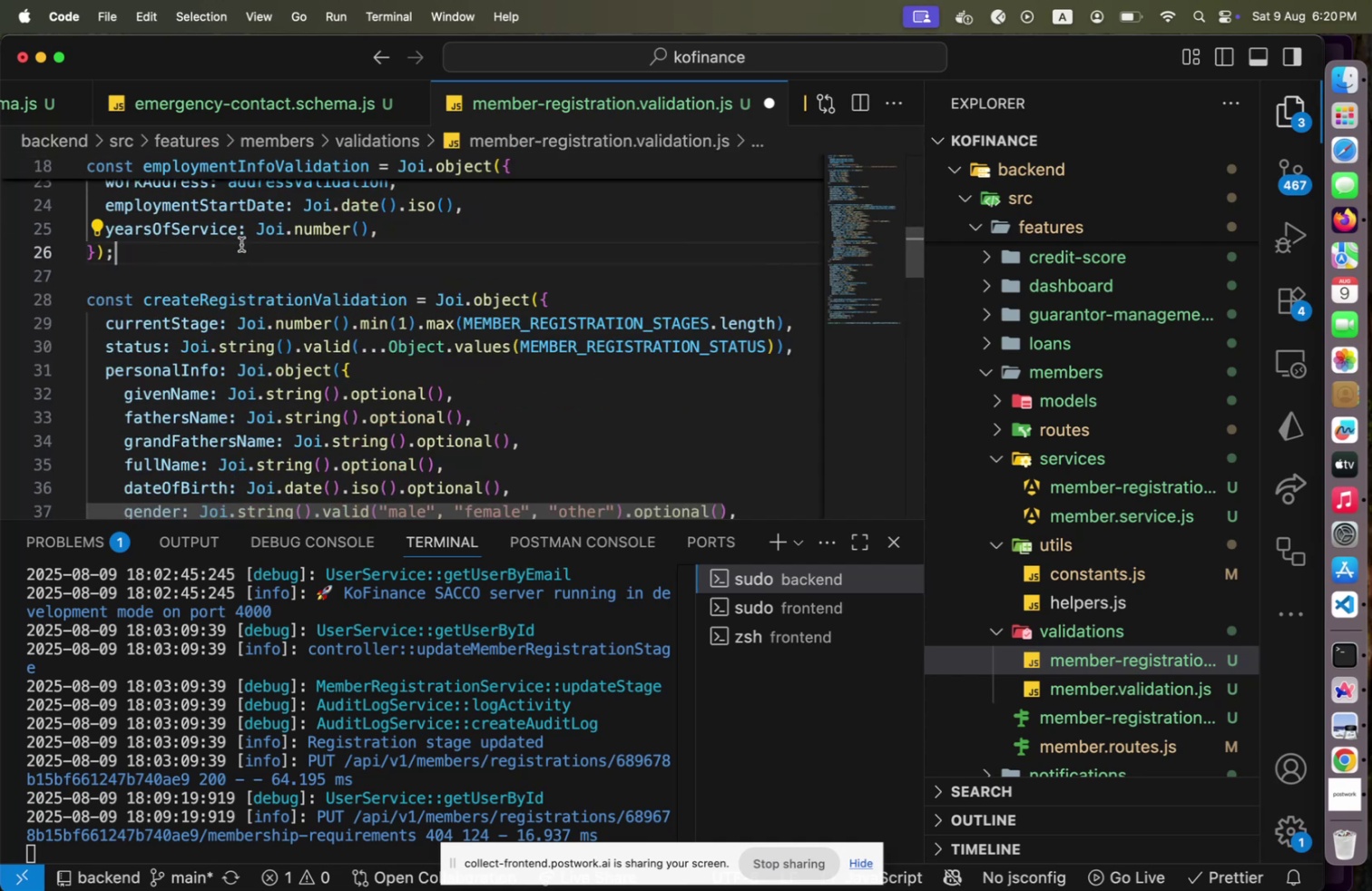 
key(Enter)
 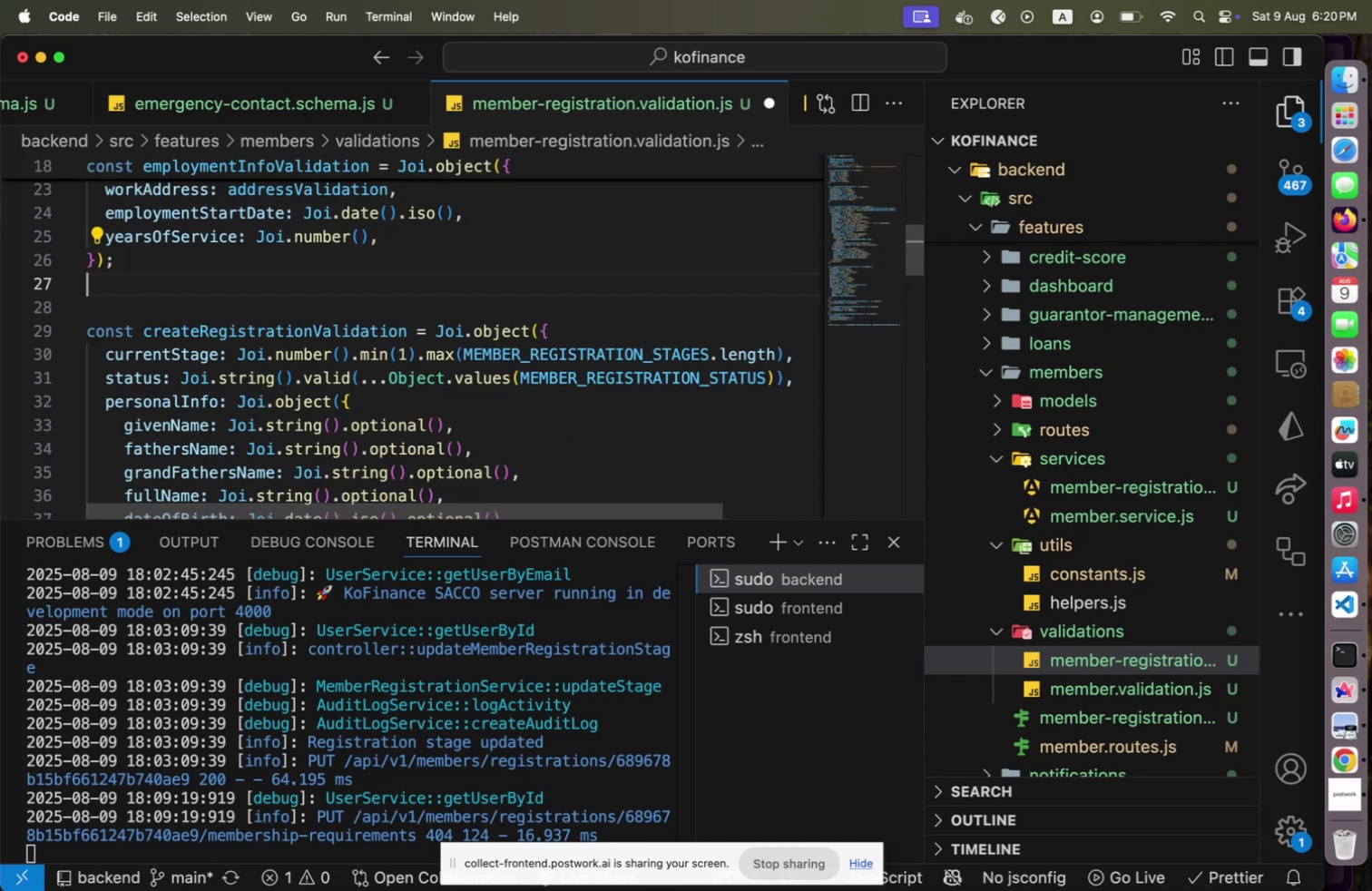 
key(Enter)
 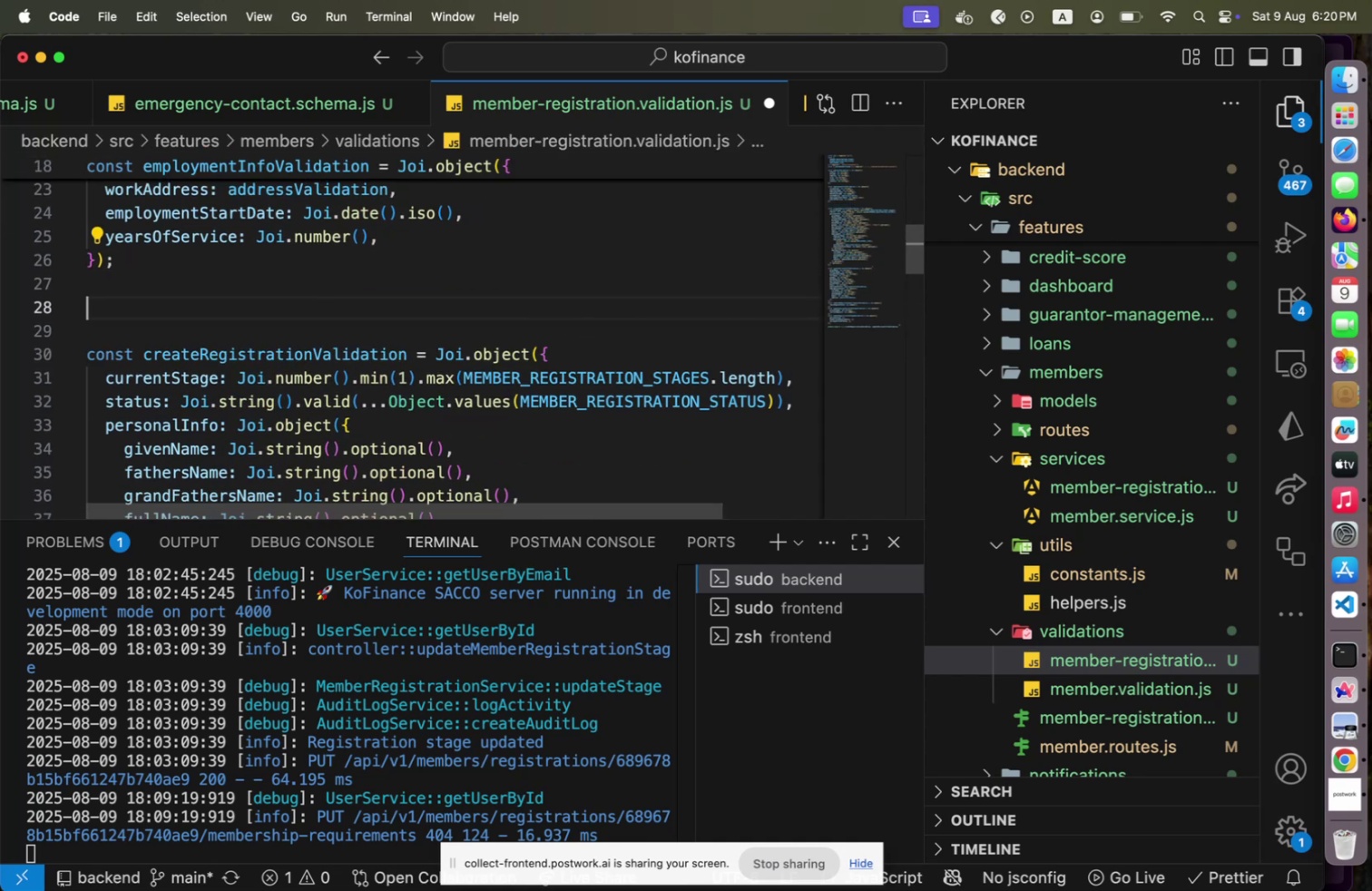 
key(Meta+V)
 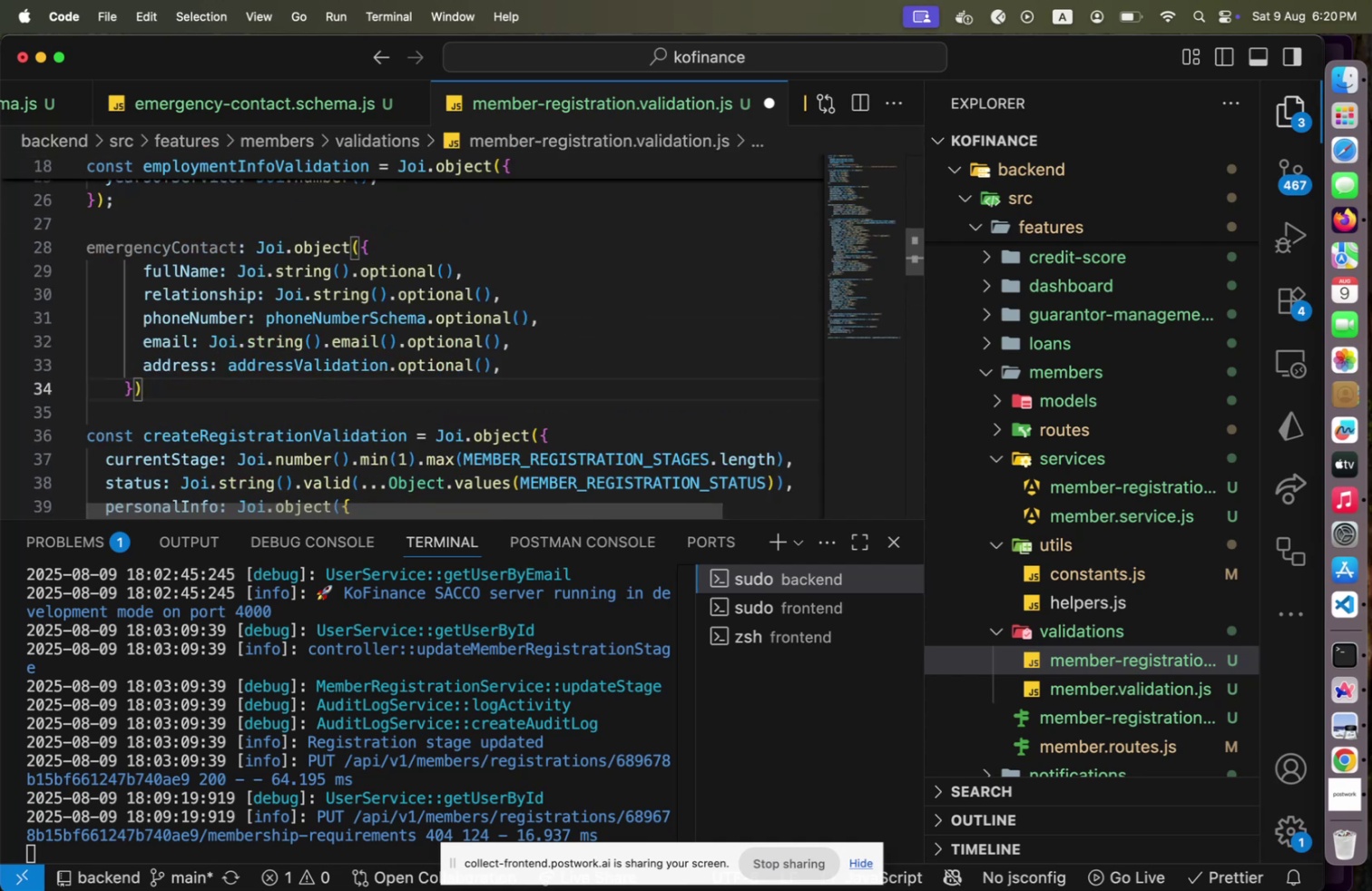 
hold_key(key=ArrowUp, duration=0.8)
 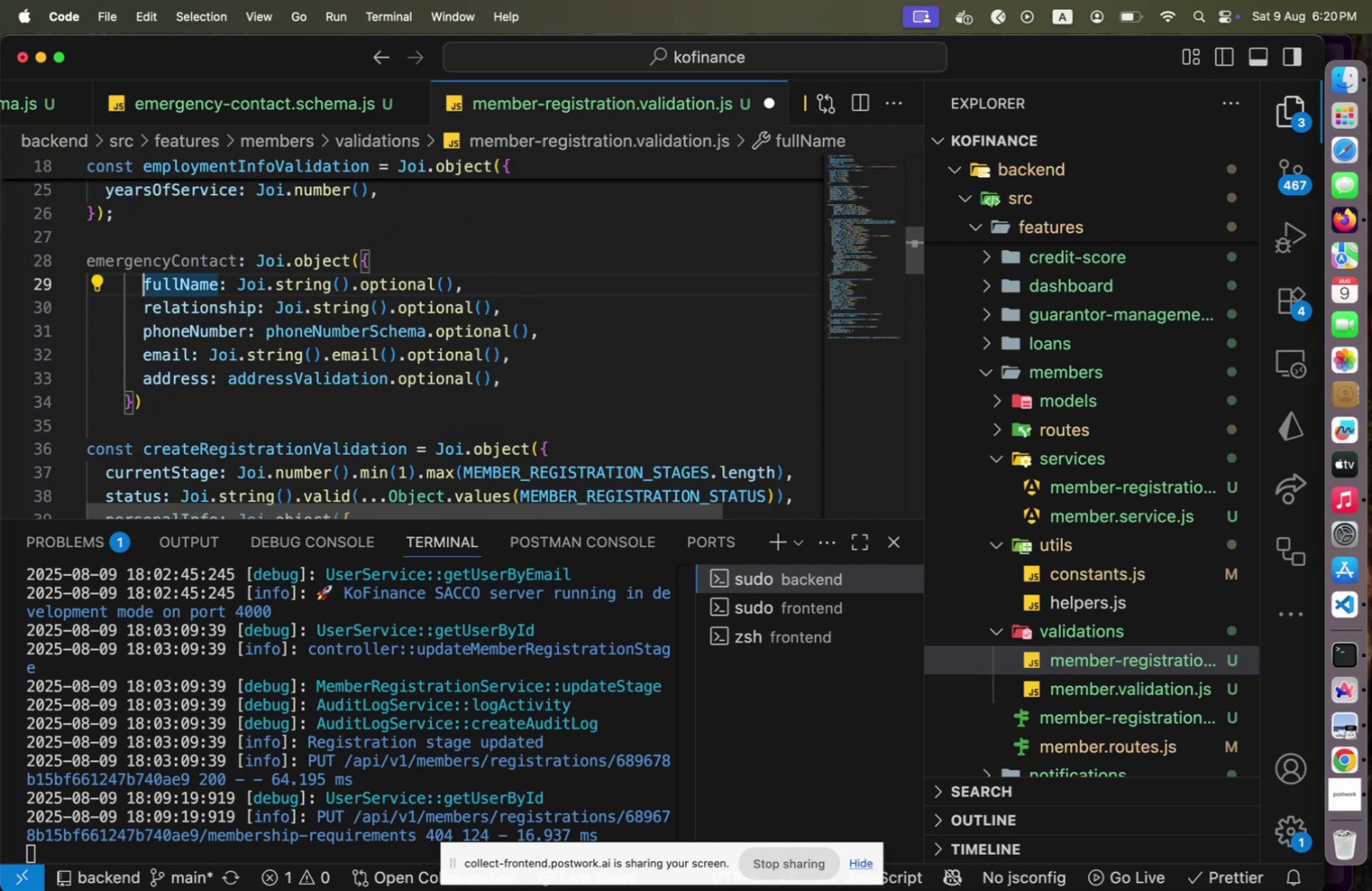 
key(Home)
 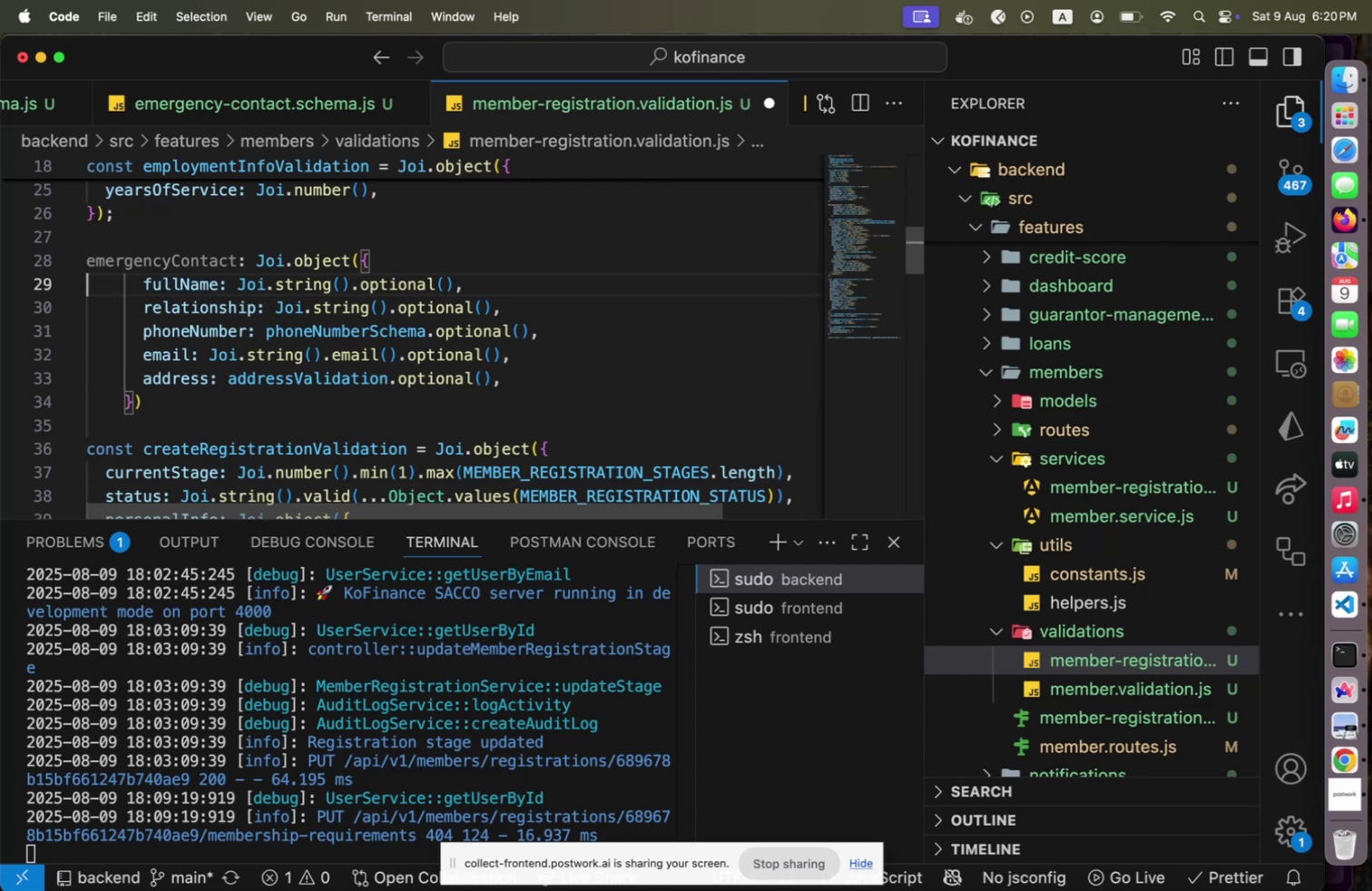 
key(ArrowUp)
 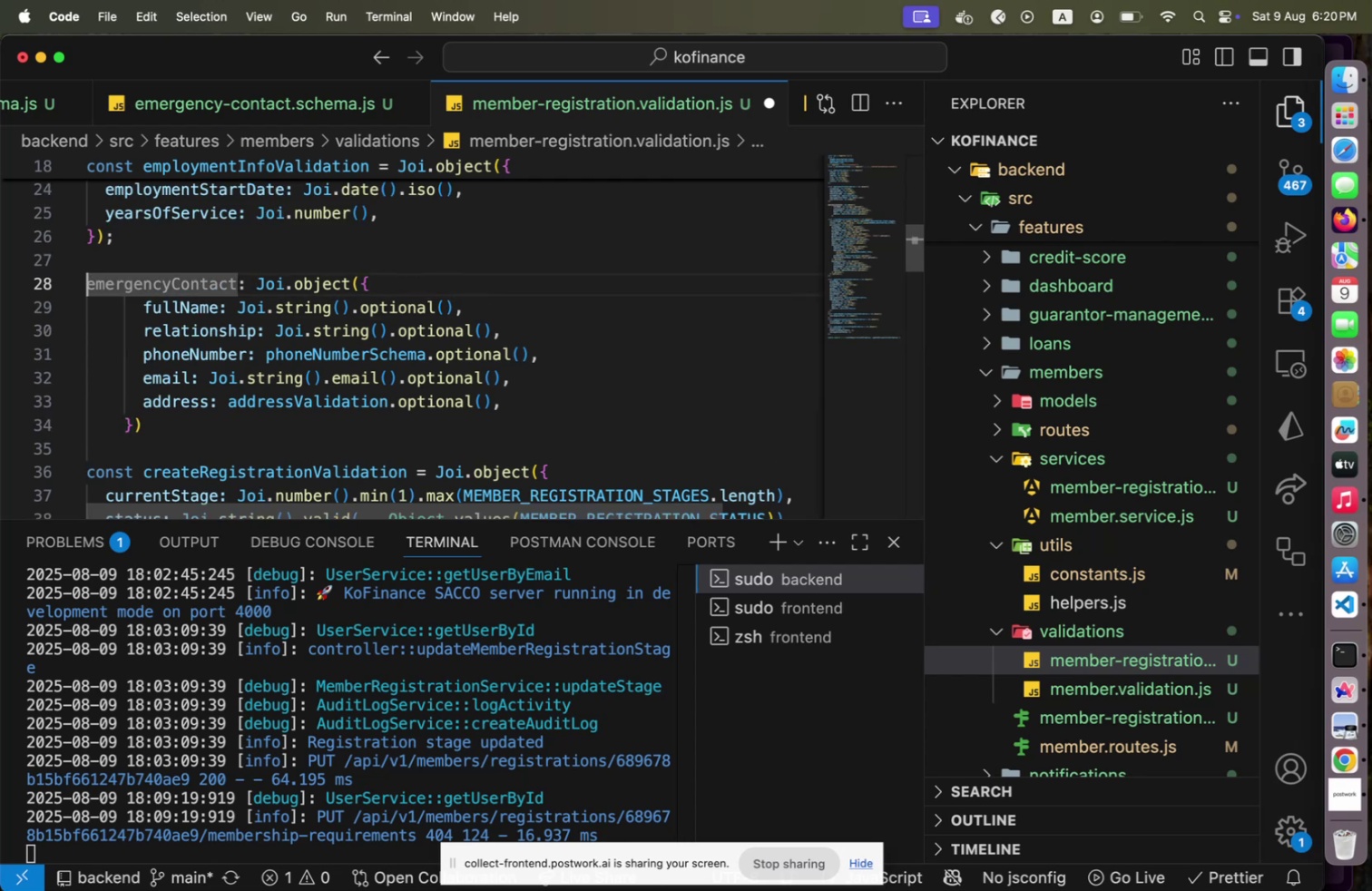 
type(const [End])
 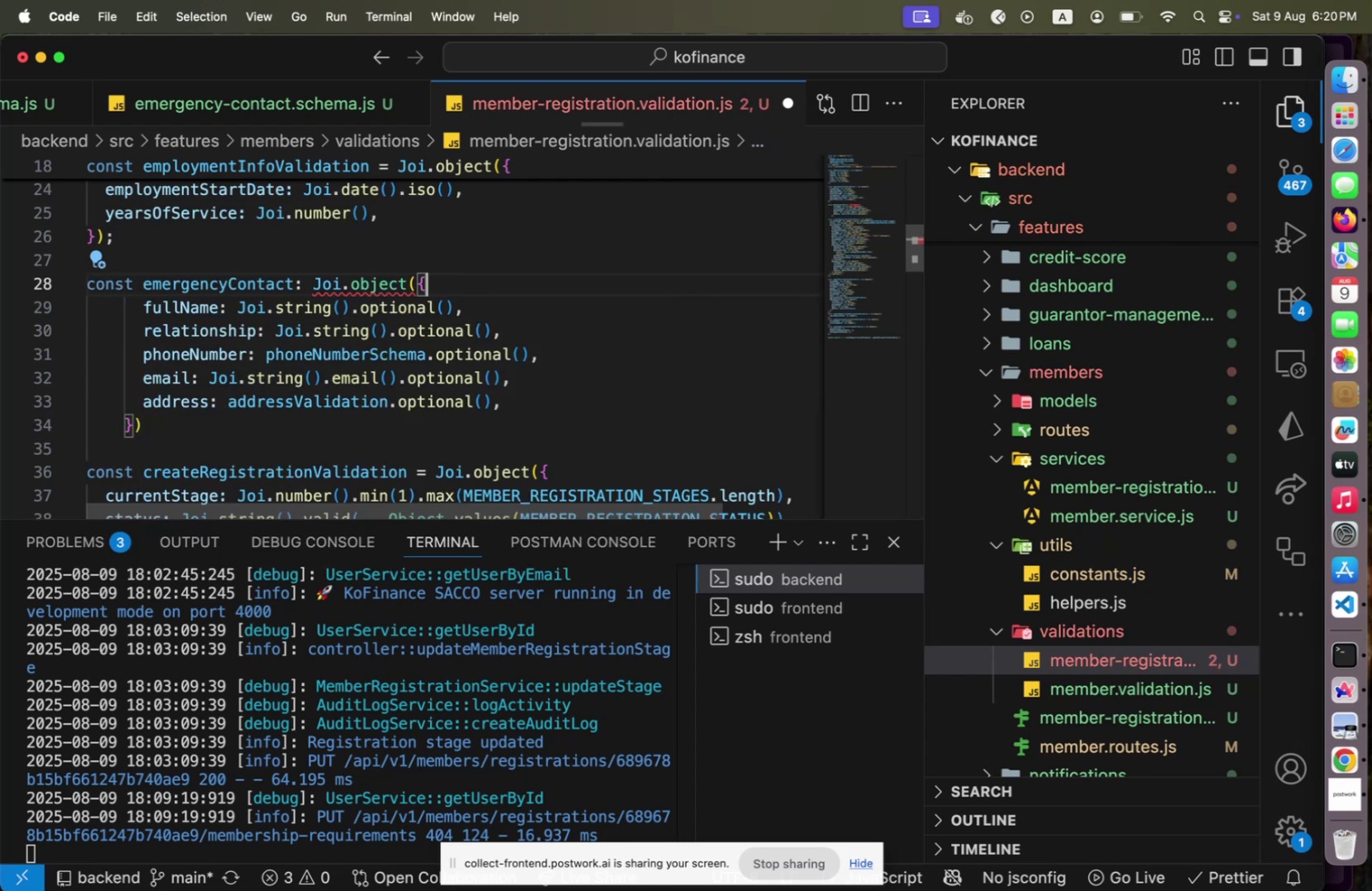 
hold_key(key=ArrowLeft, duration=1.39)
 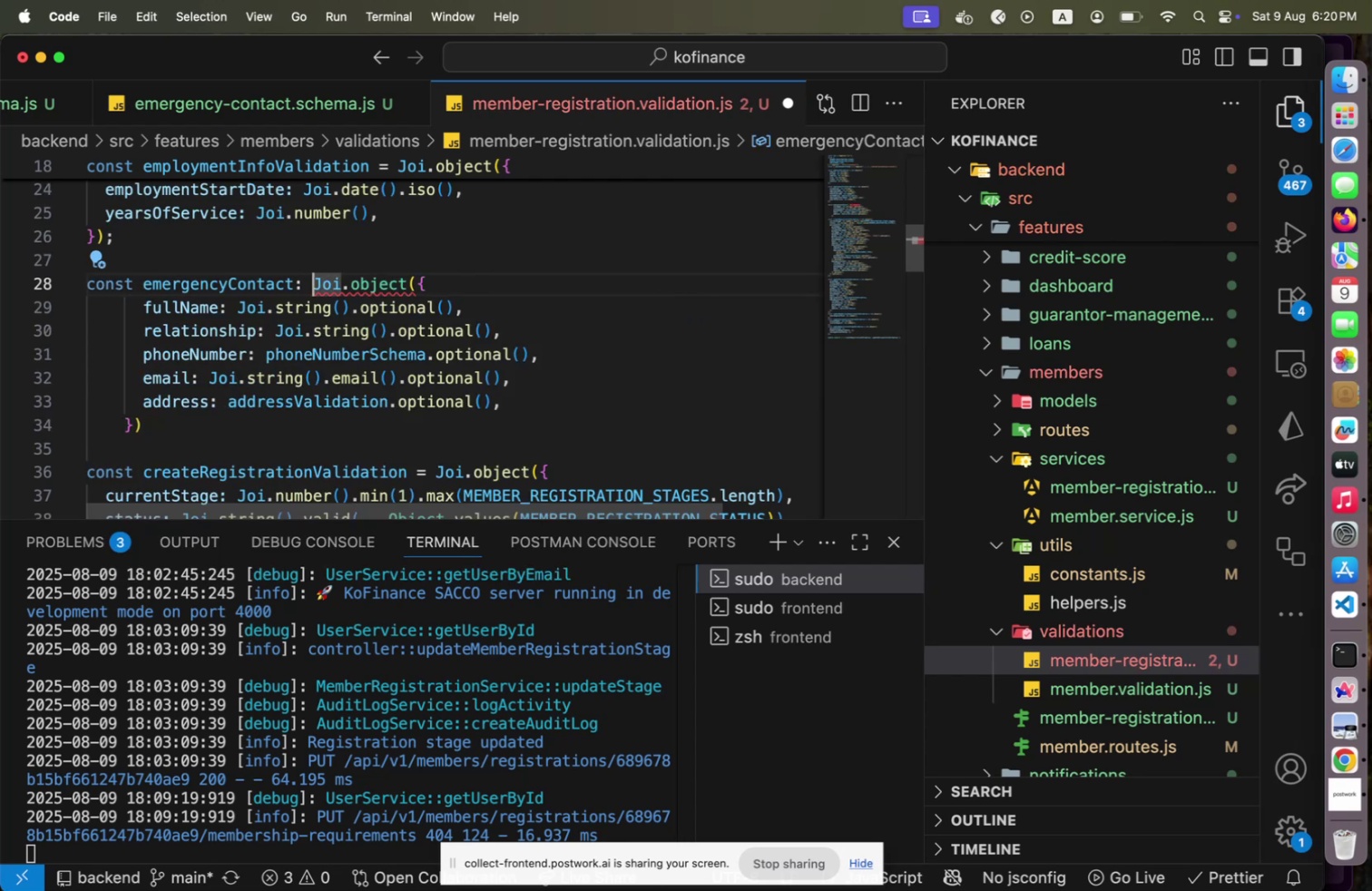 
key(ArrowLeft)
 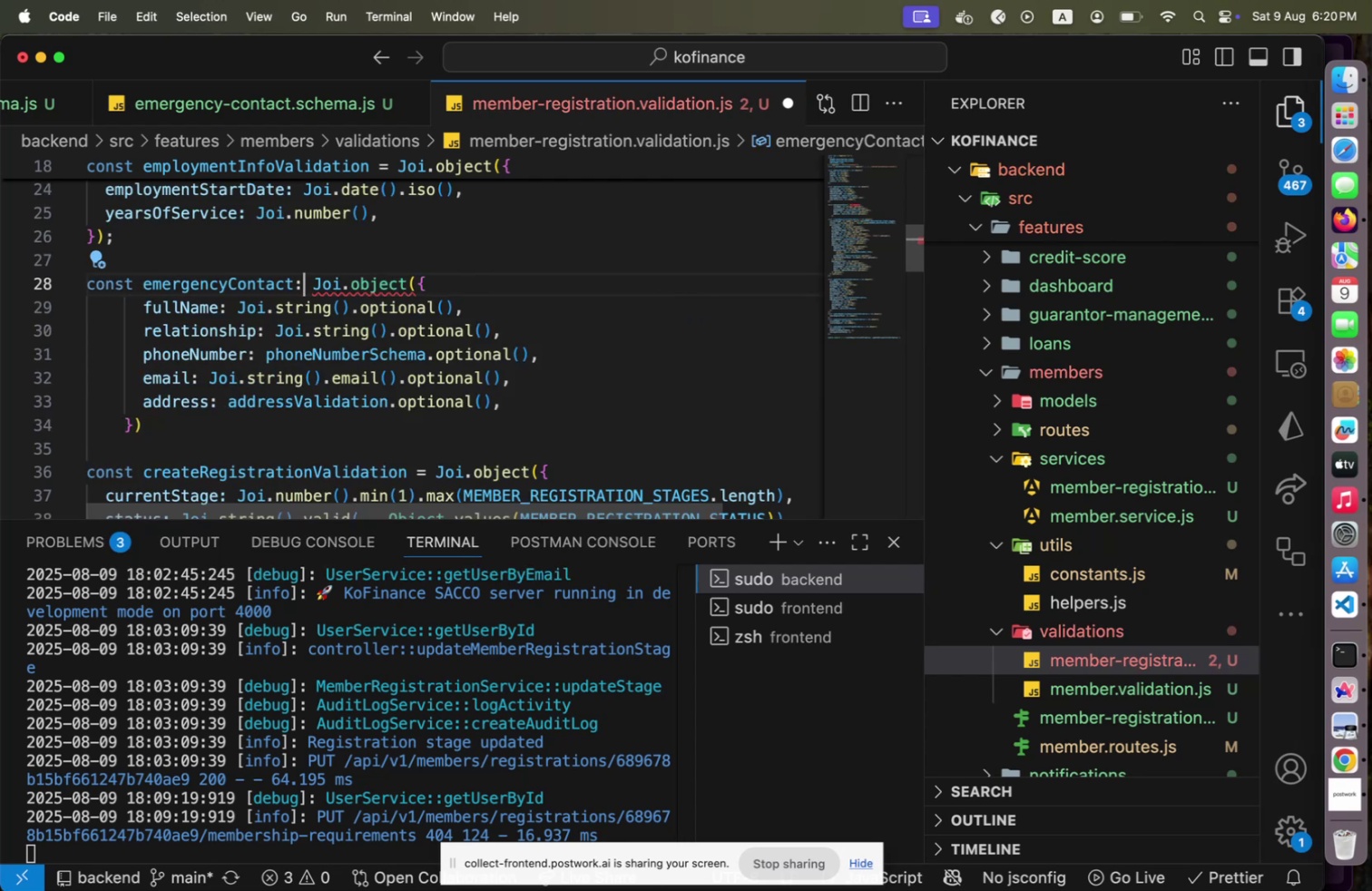 
key(ArrowLeft)
 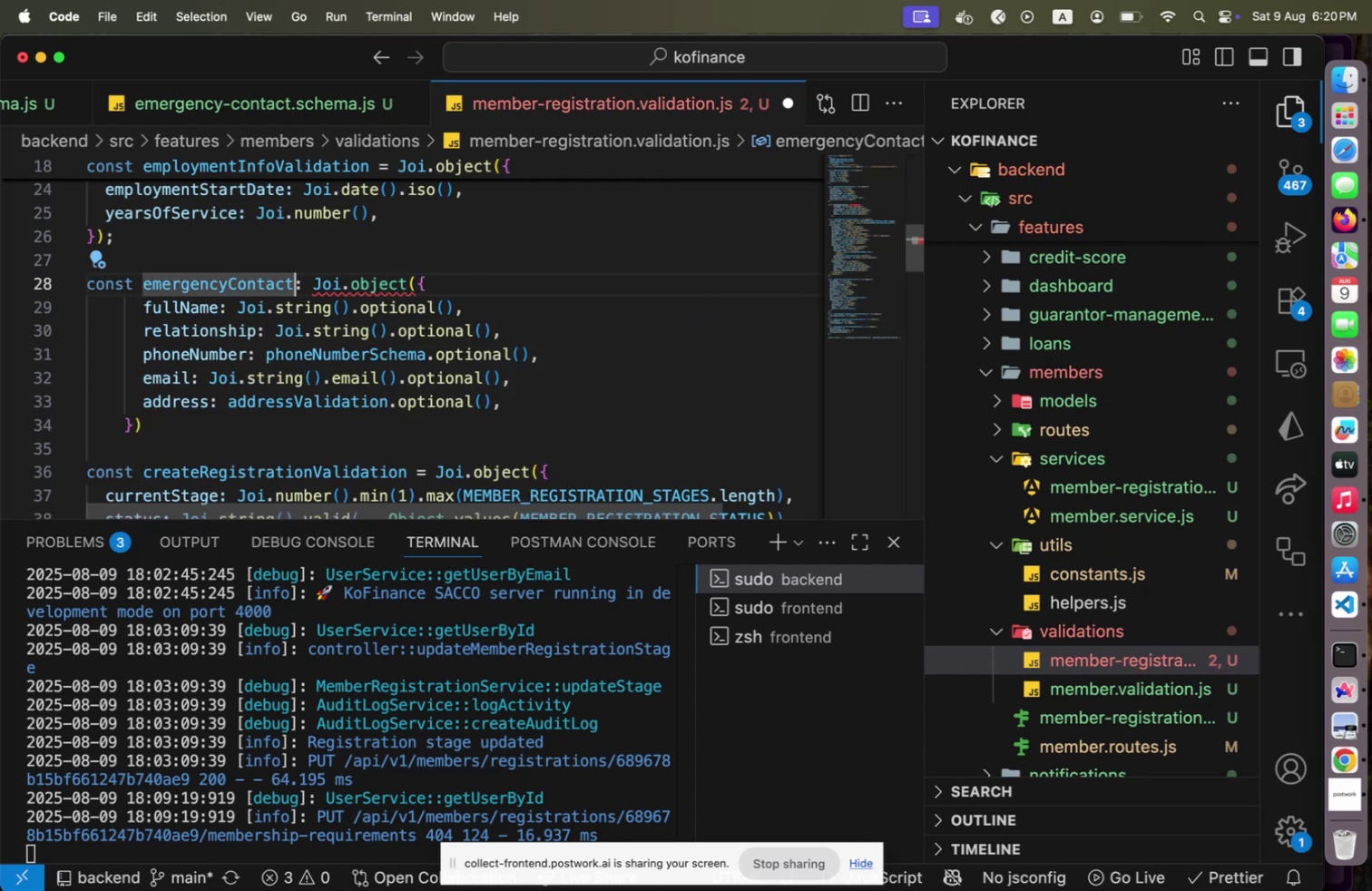 
type(Validation )
 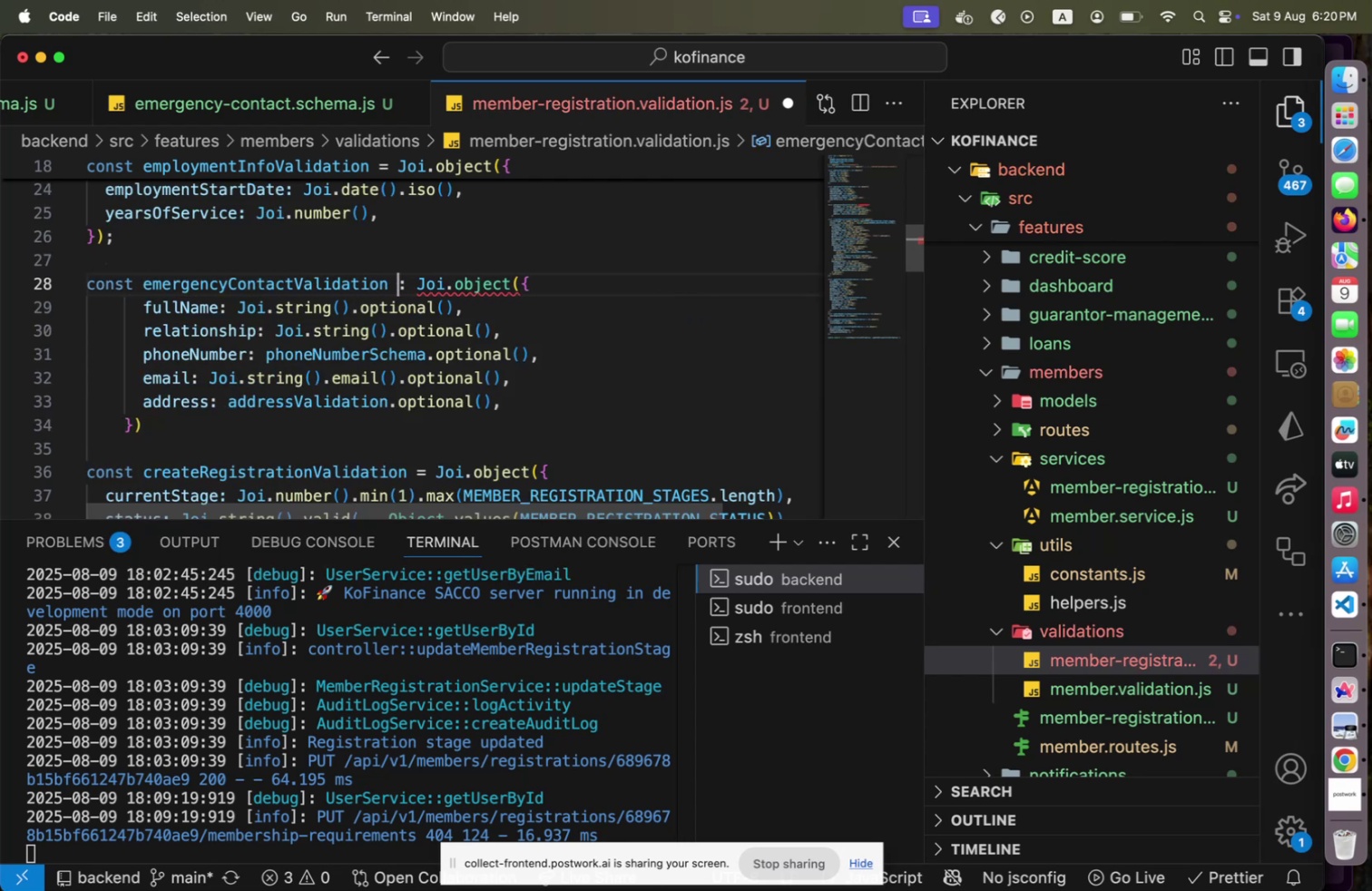 
key(Shift+ArrowRight)
 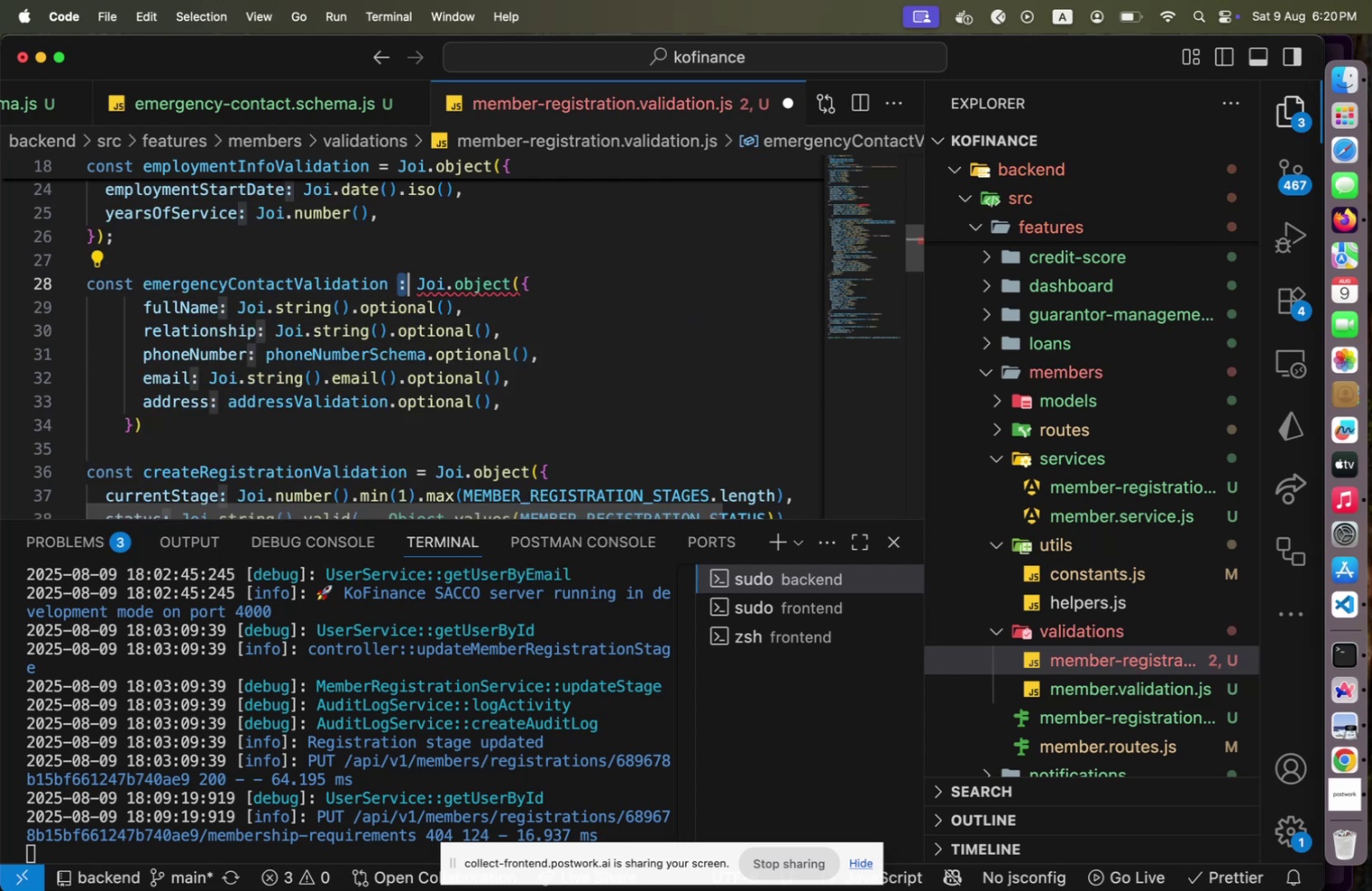 
key(Equal)
 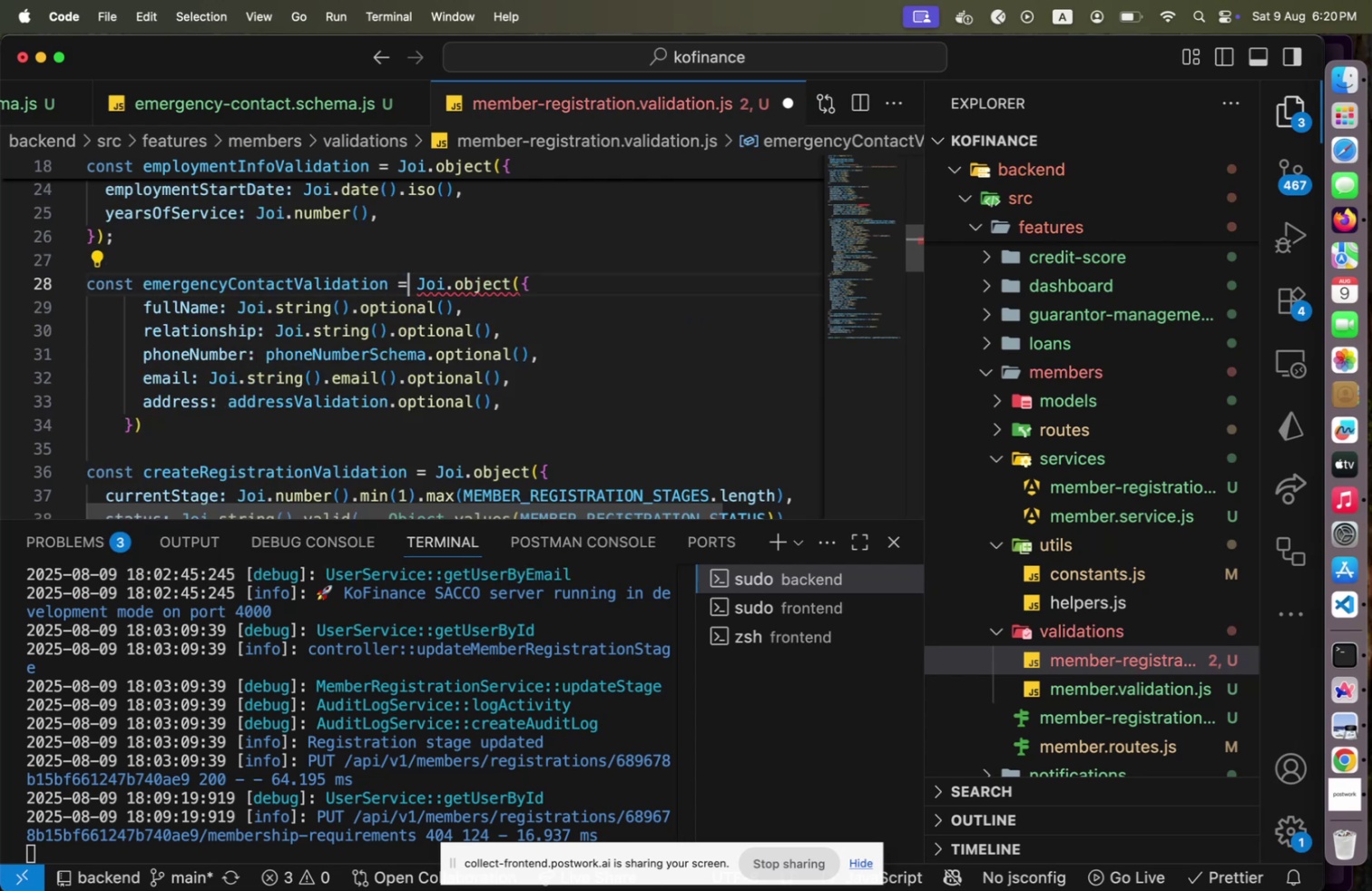 
key(ArrowRight)
 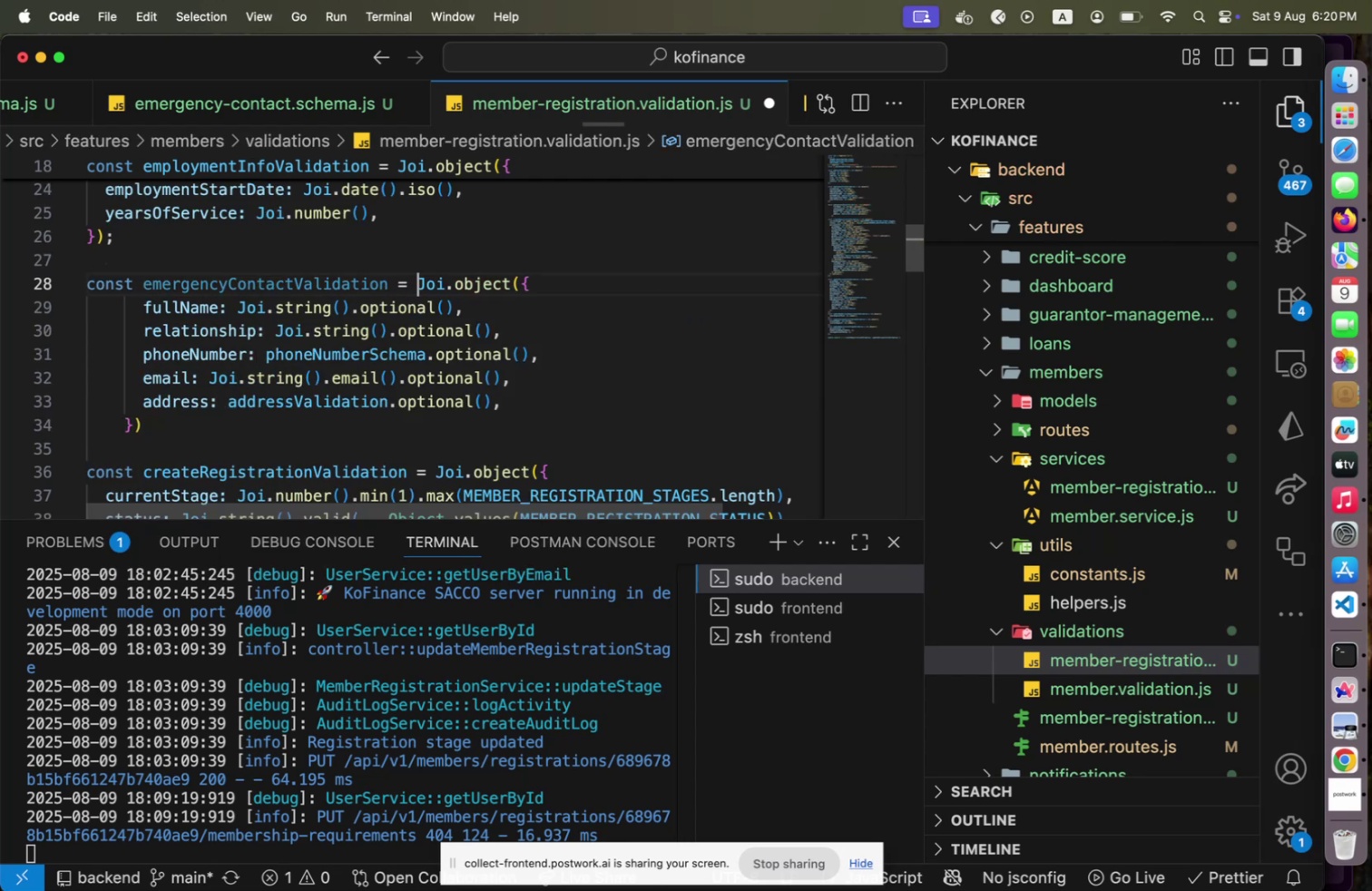 
key(ArrowDown)
 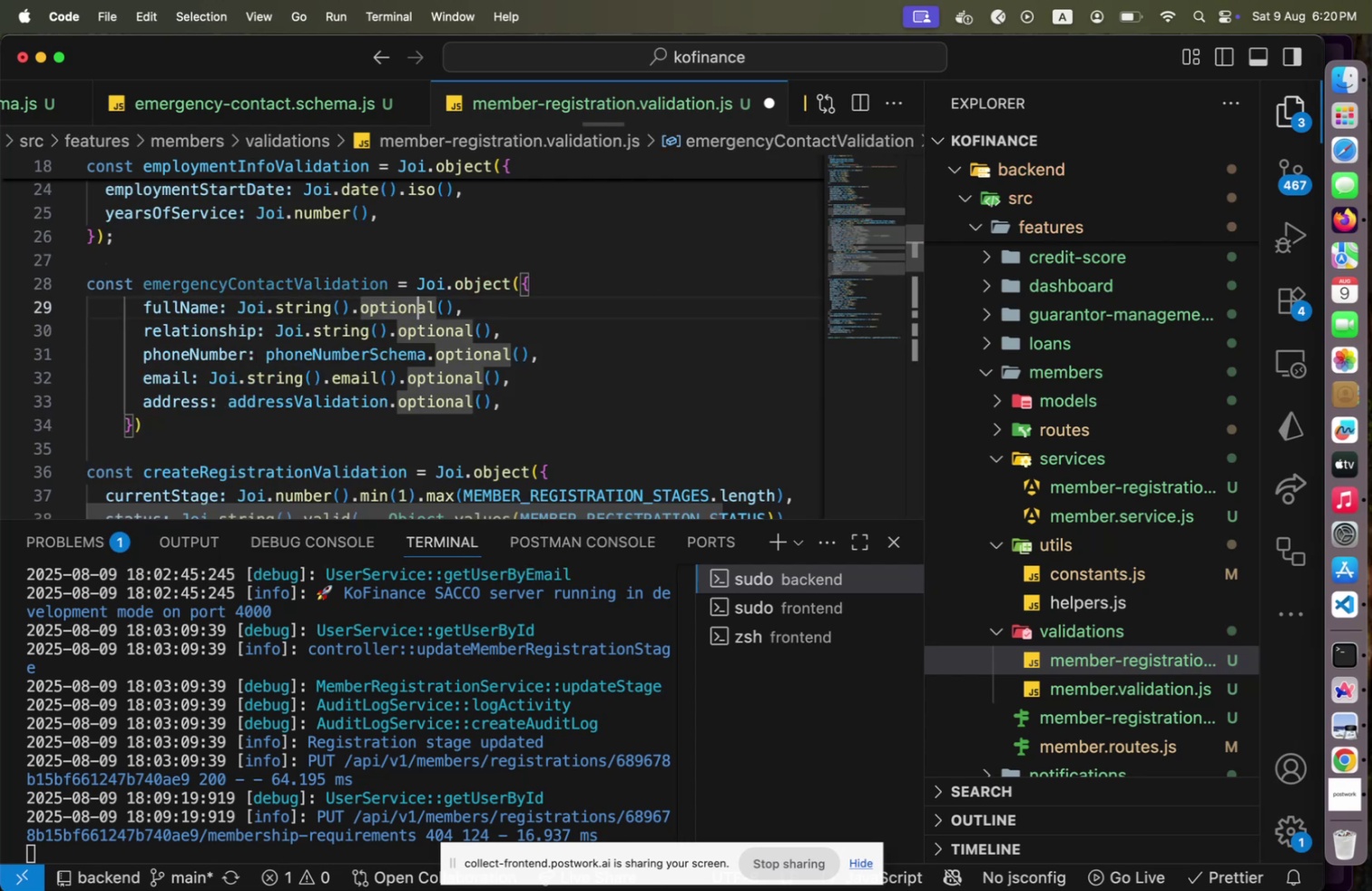 
key(ArrowDown)
 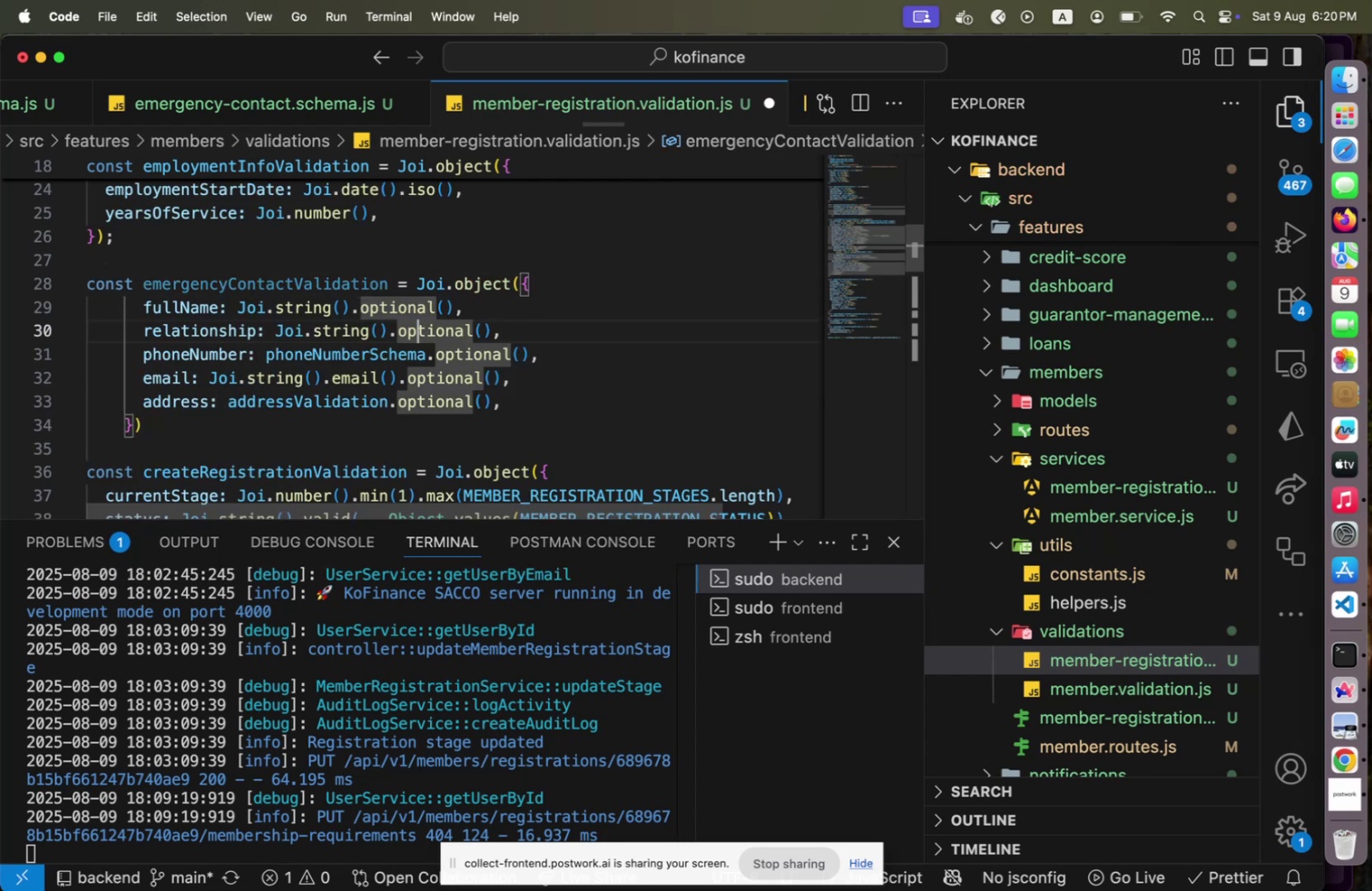 
key(ArrowDown)
 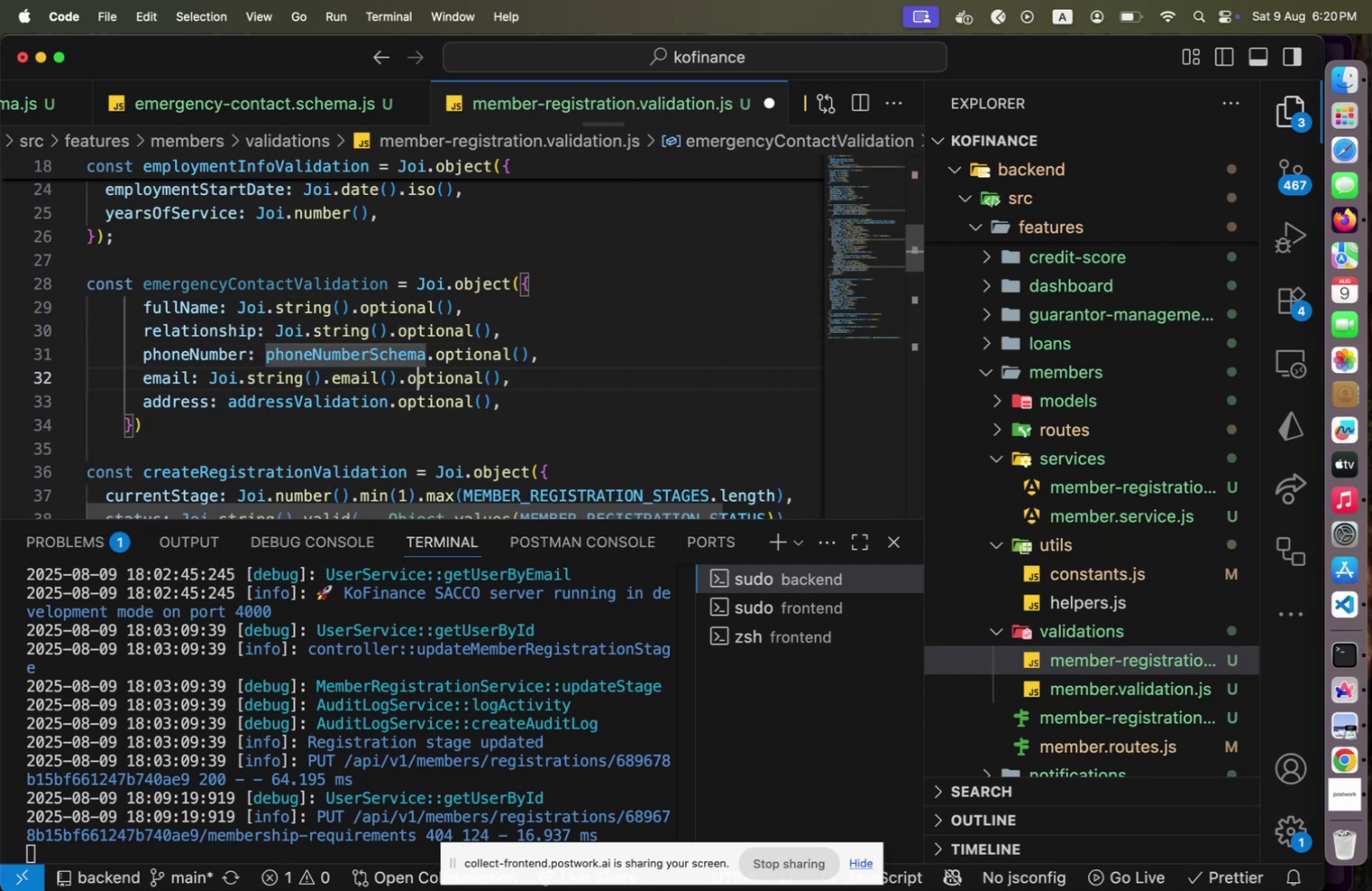 
key(ArrowDown)
 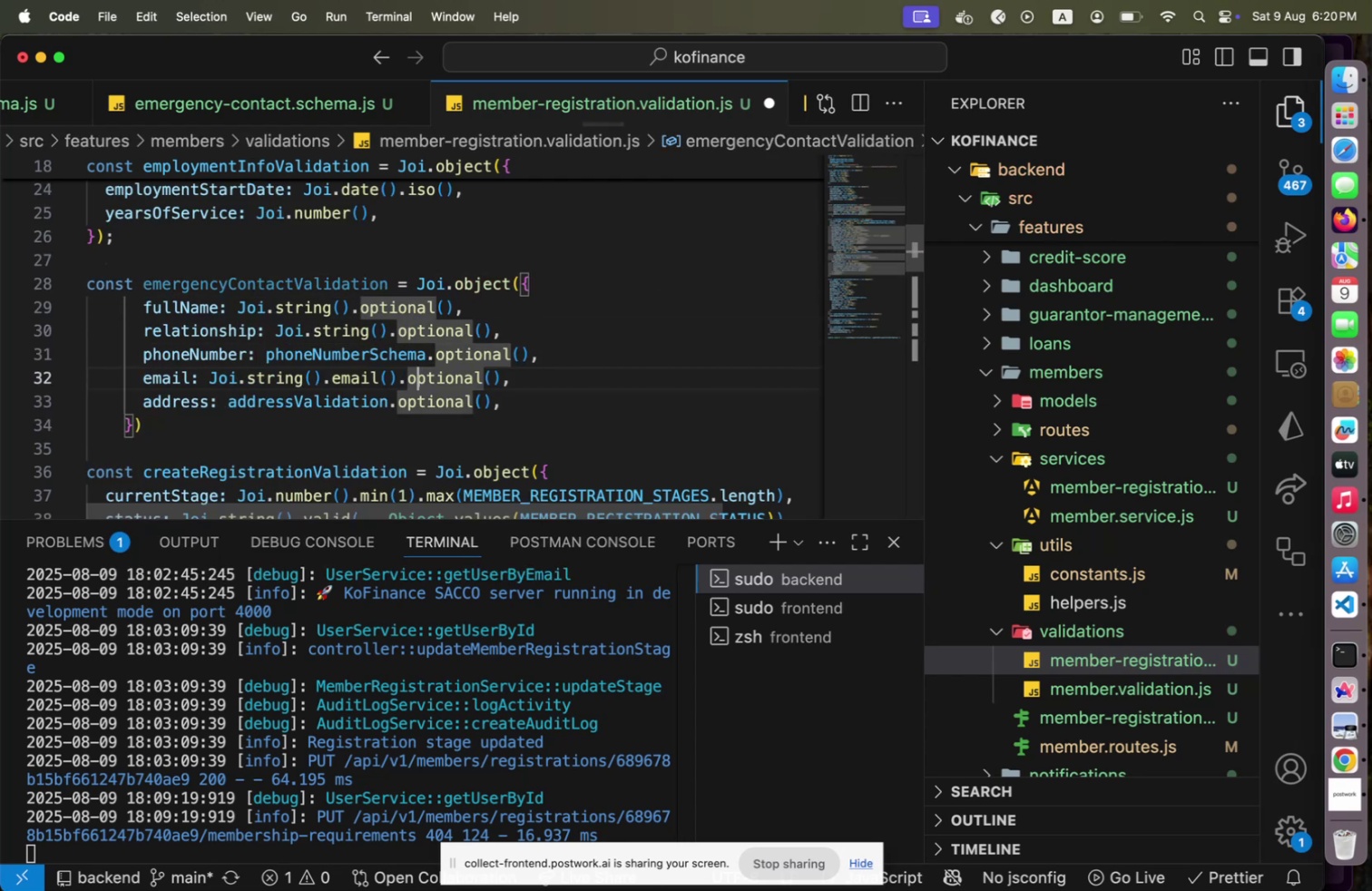 
key(ArrowDown)
 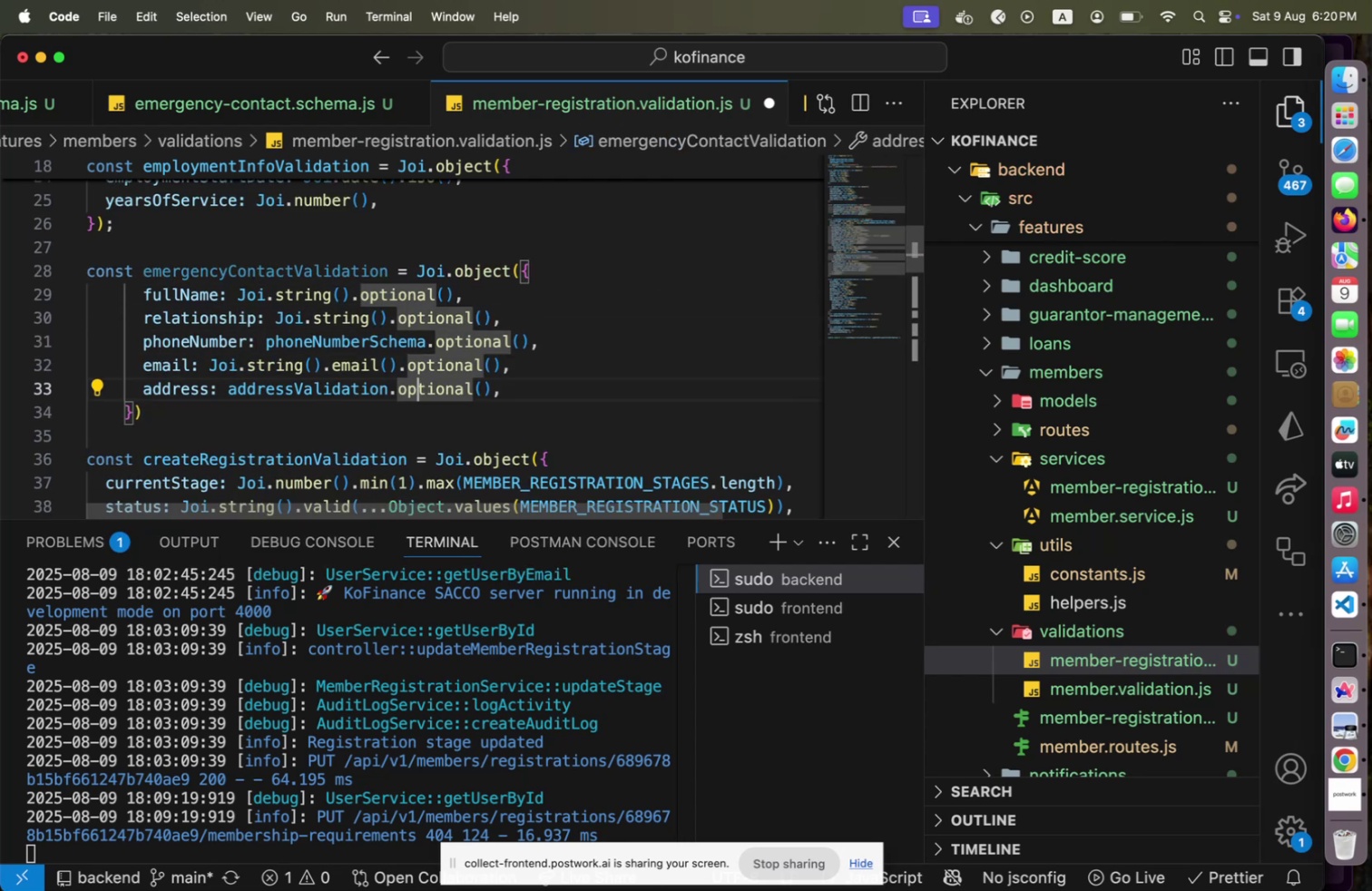 
key(ArrowDown)
 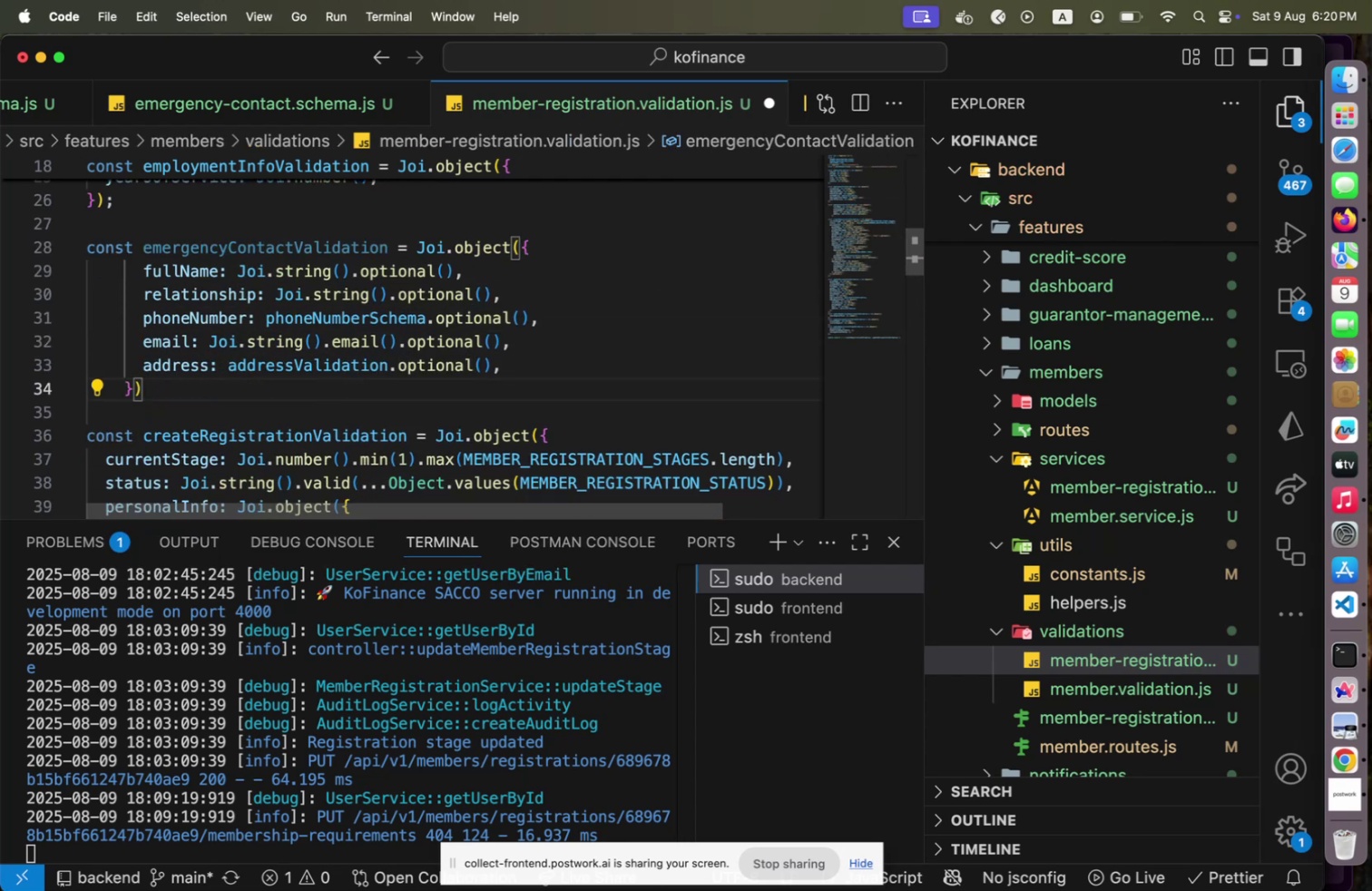 
key(Alt+Shift+F)
 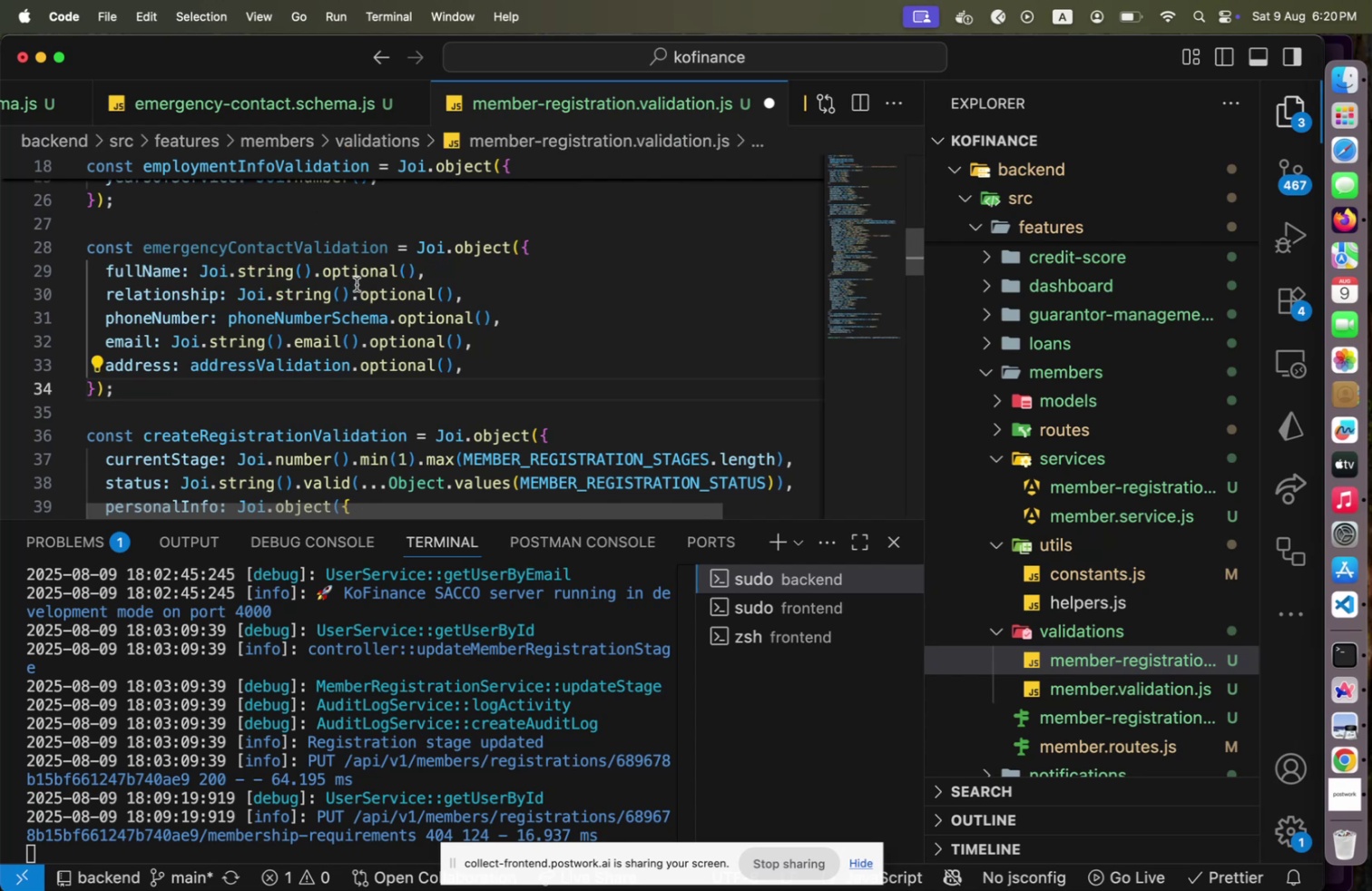 
left_click([281, 322])
 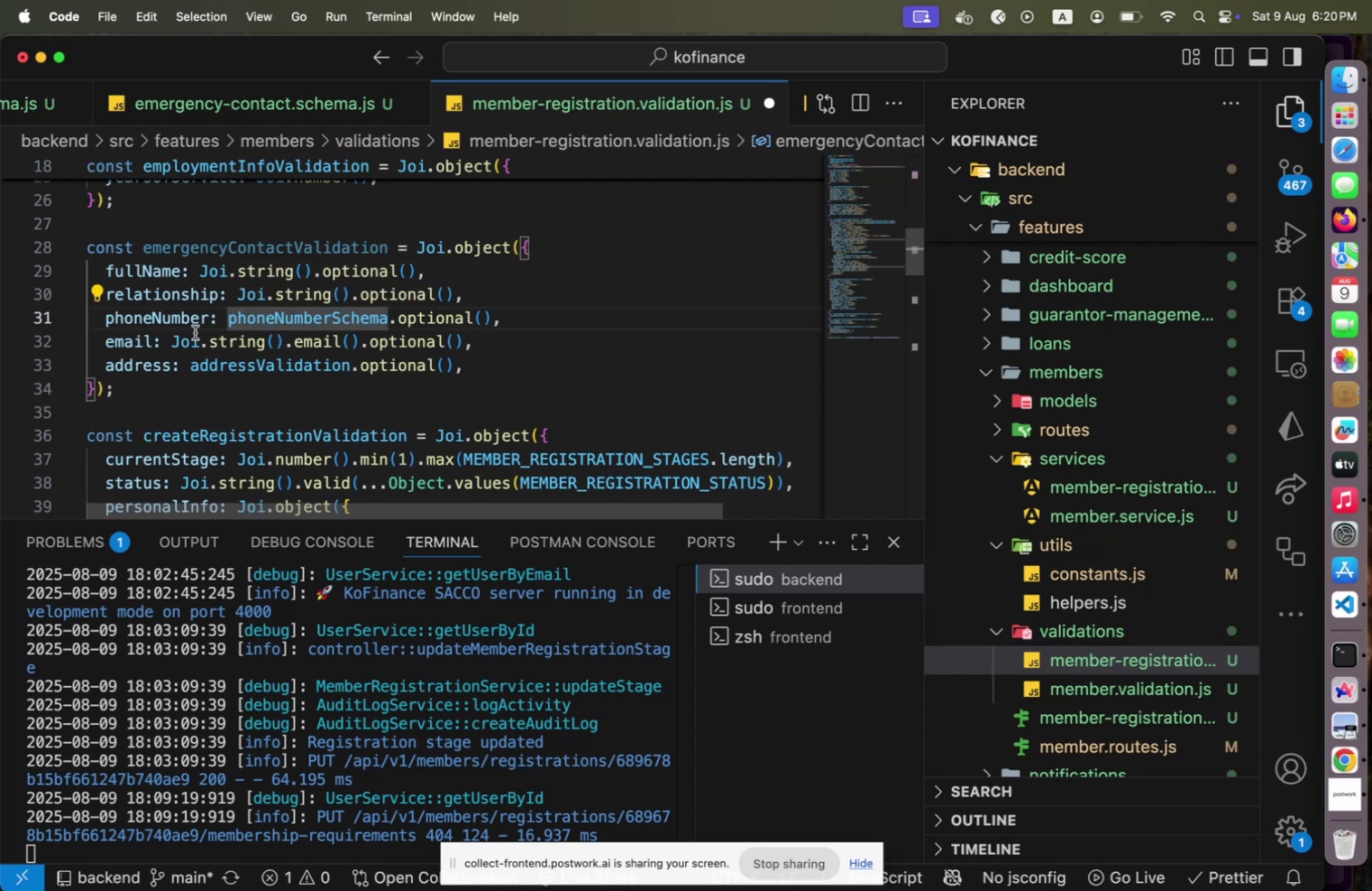 
left_click([163, 328])
 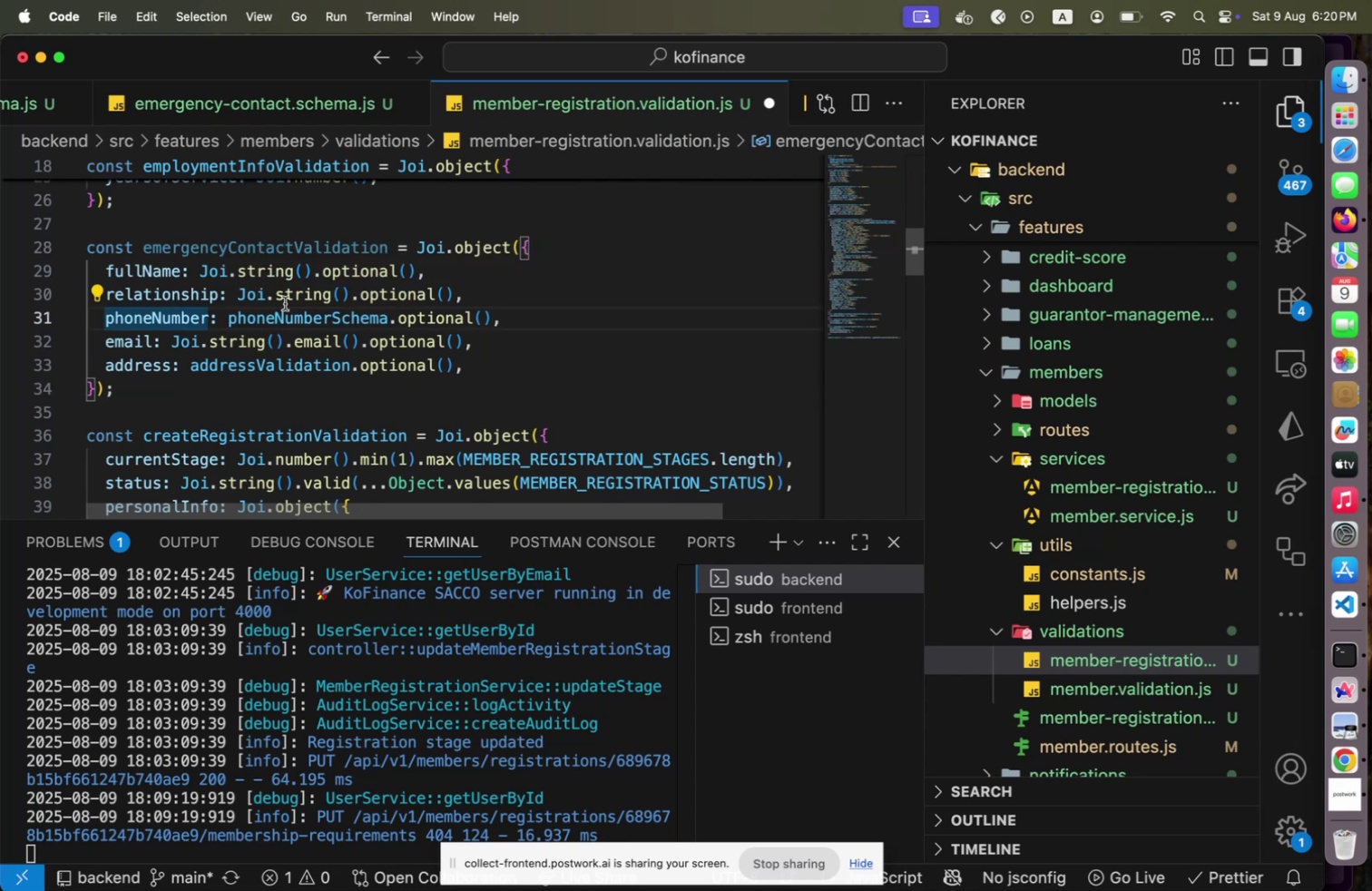 
left_click([285, 303])
 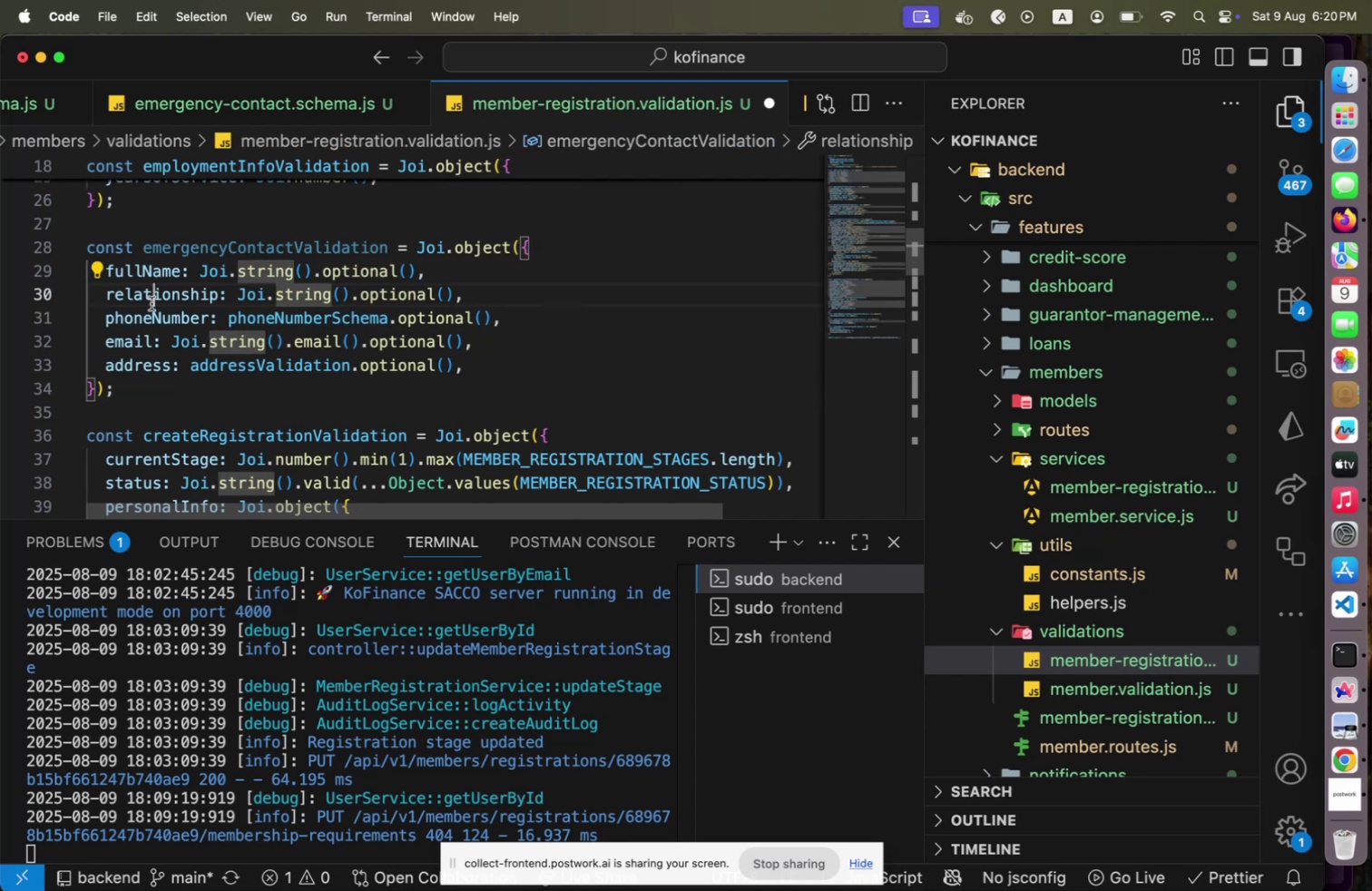 
left_click([152, 303])
 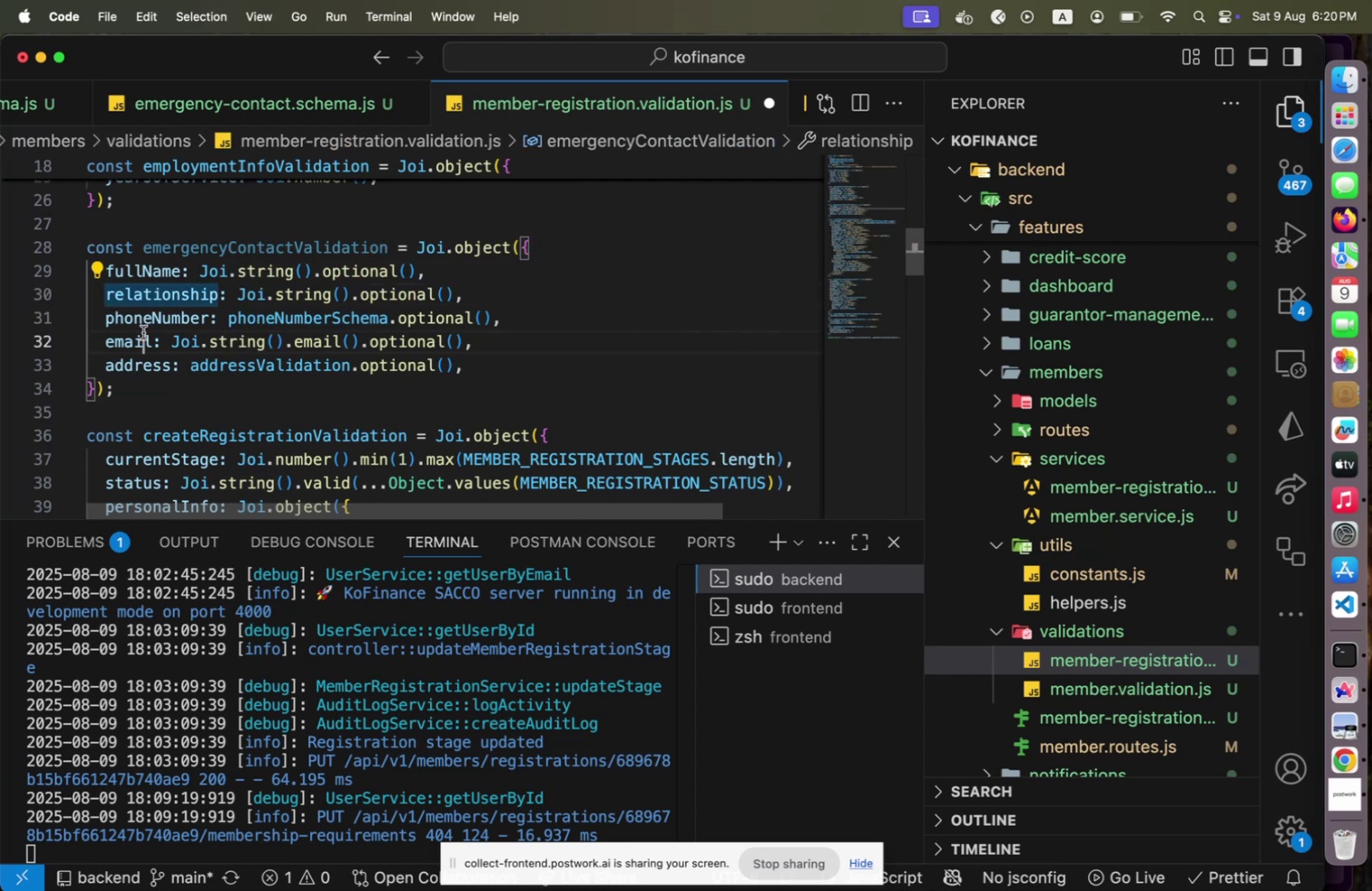 
left_click([143, 332])
 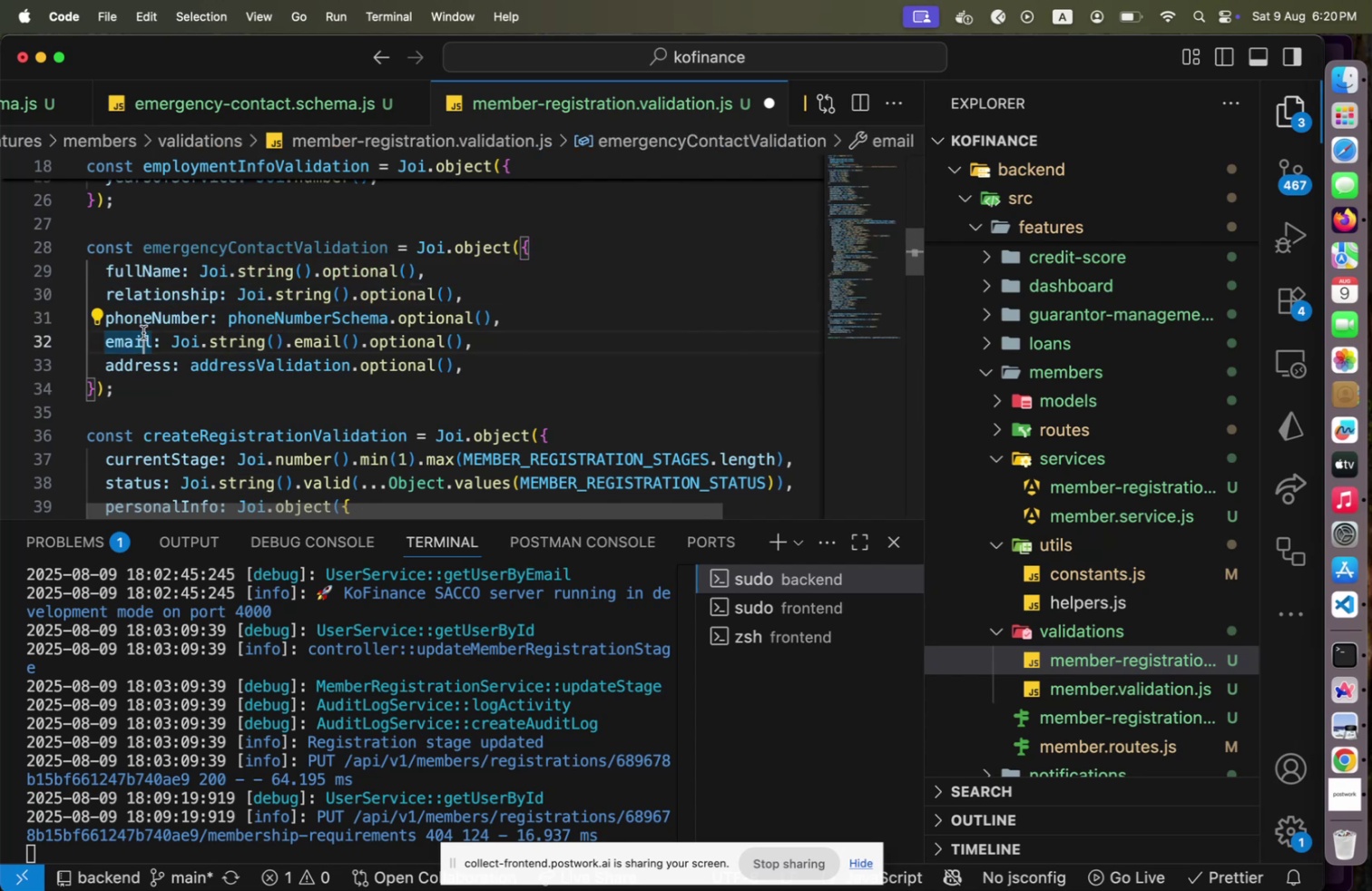 
scroll: coordinate [143, 332], scroll_direction: down, amount: 16.0
 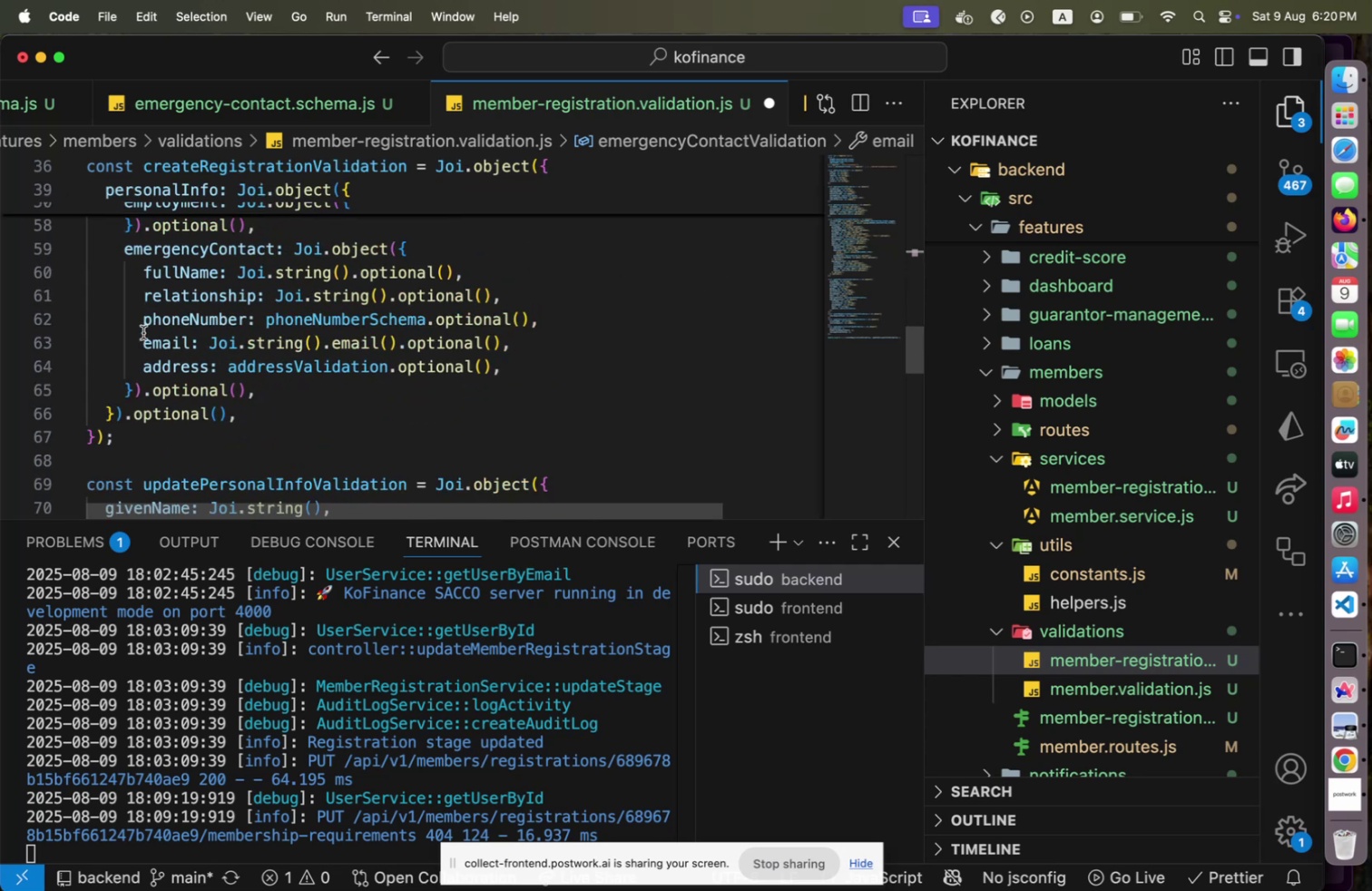 
scroll: coordinate [143, 332], scroll_direction: up, amount: 2.0
 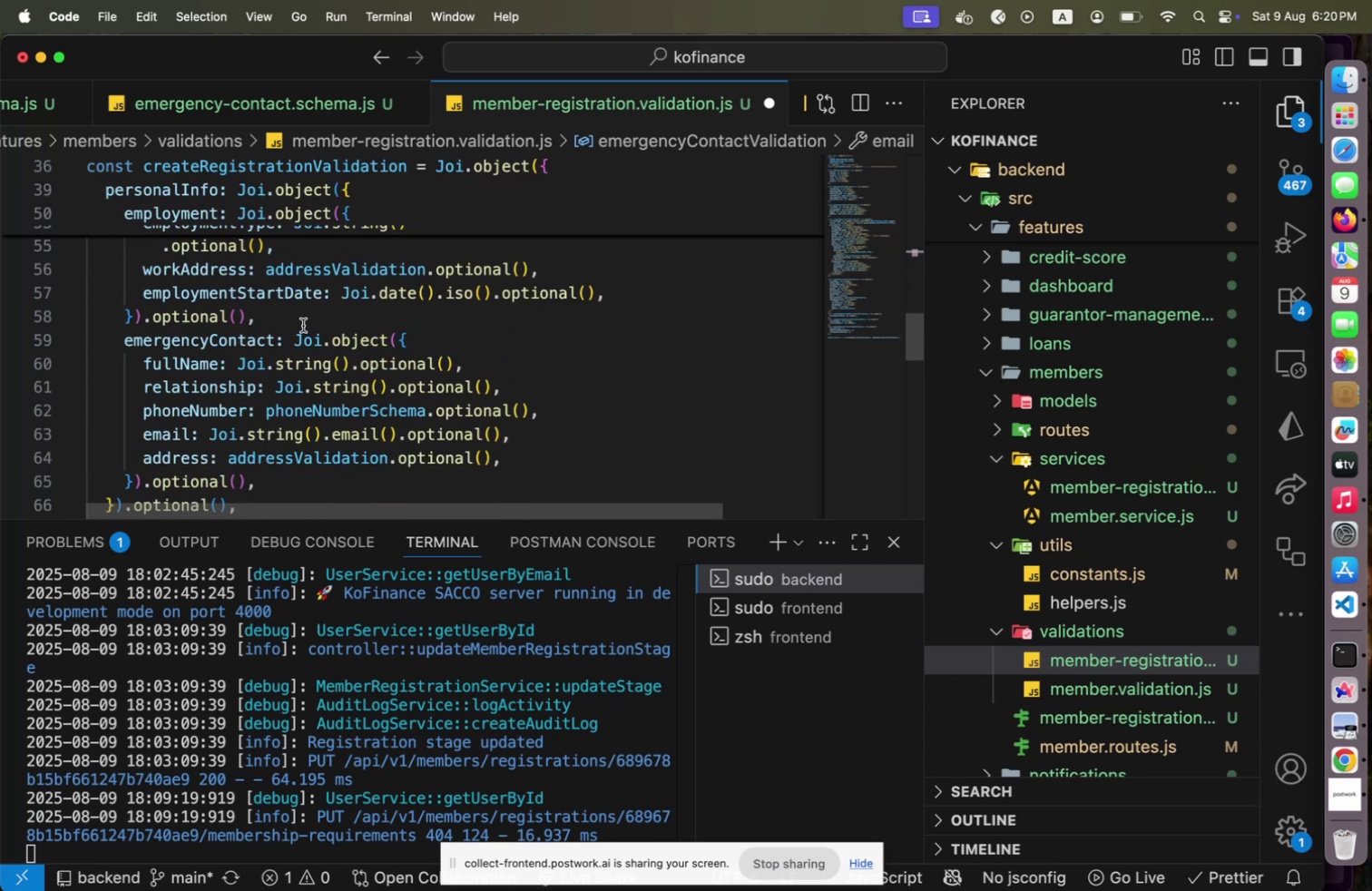 
left_click([303, 325])
 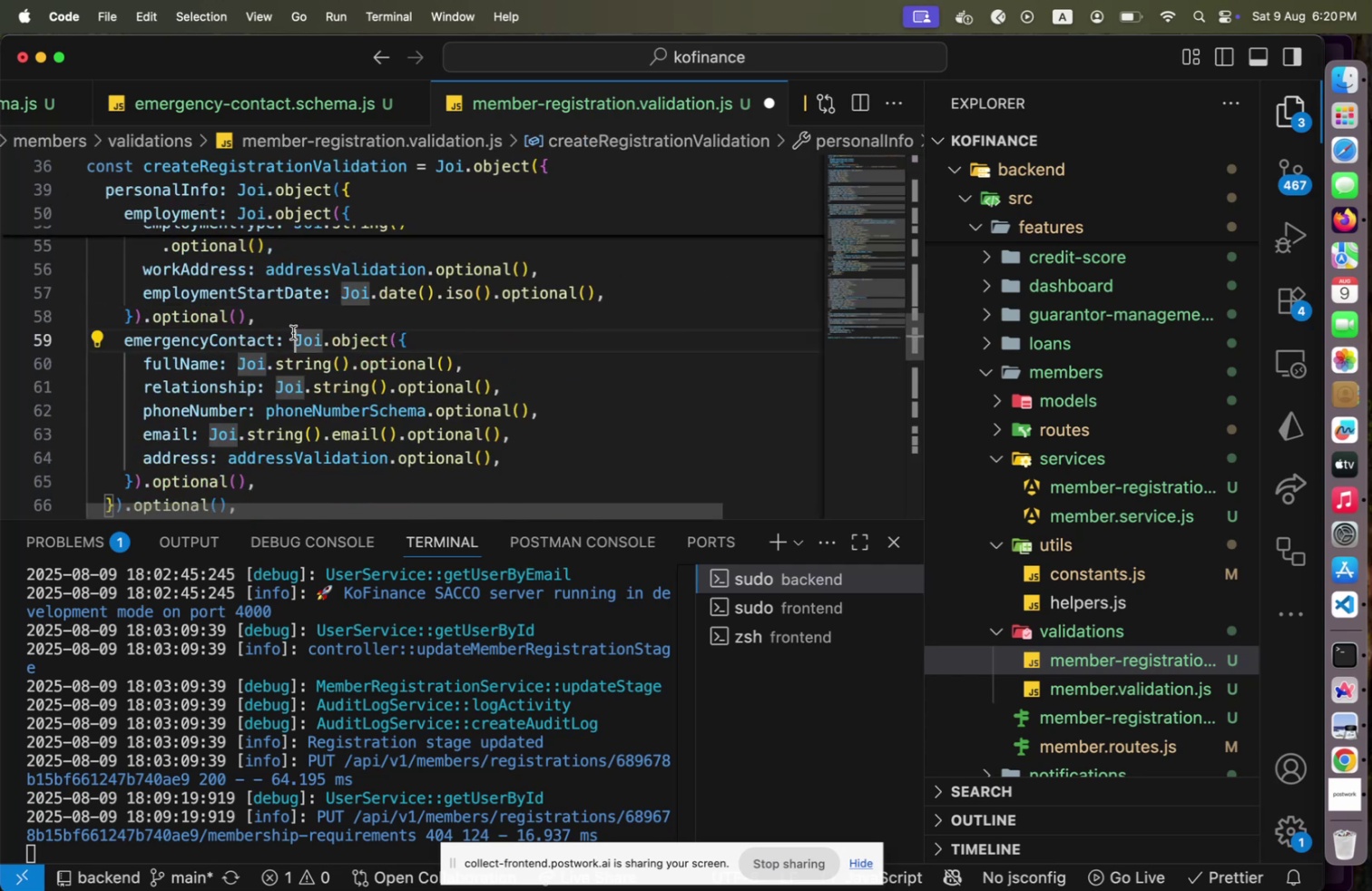 
hold_key(key=ArrowDown, duration=0.87)
 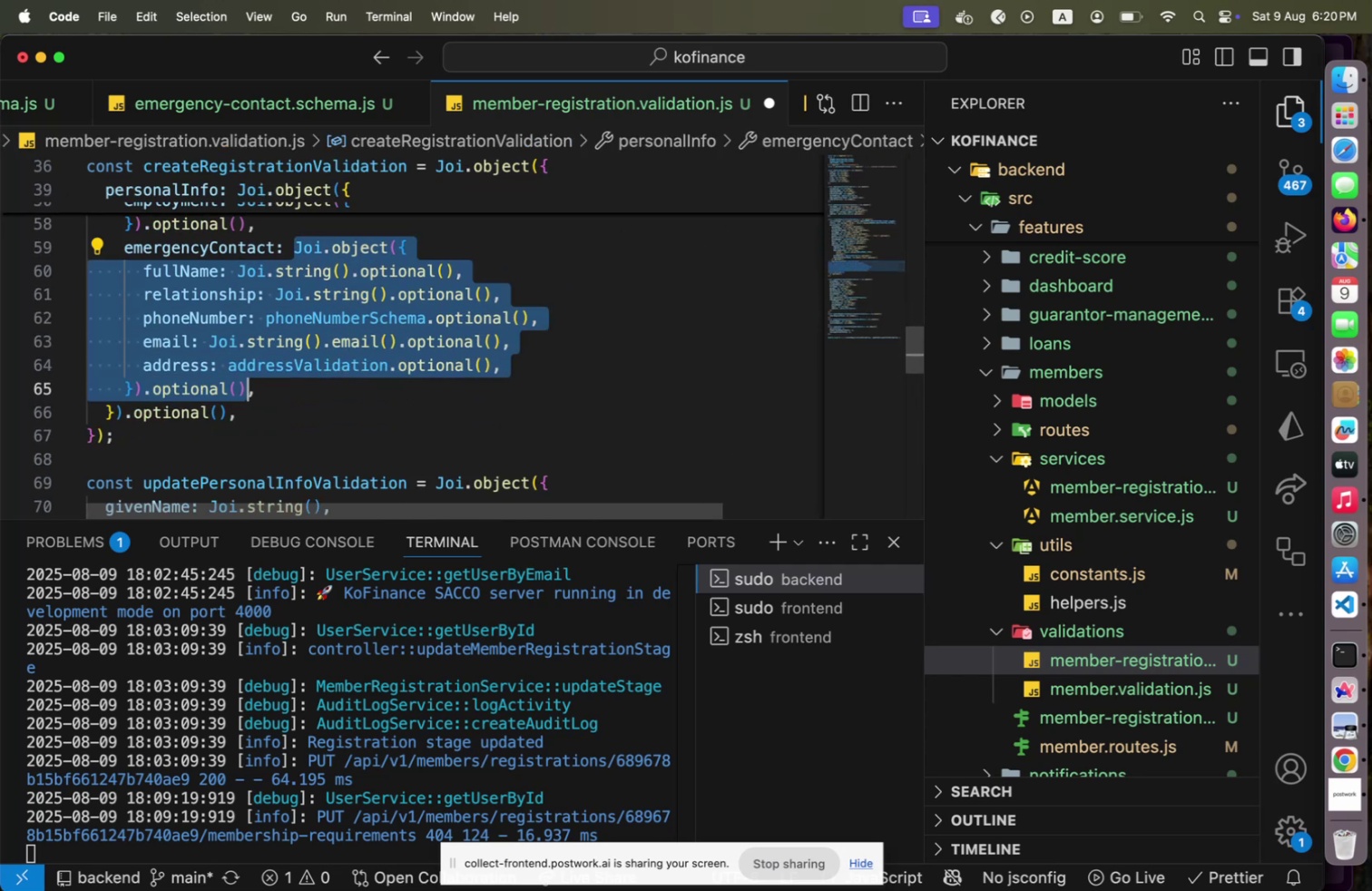 
hold_key(key=ArrowLeft, duration=1.28)
 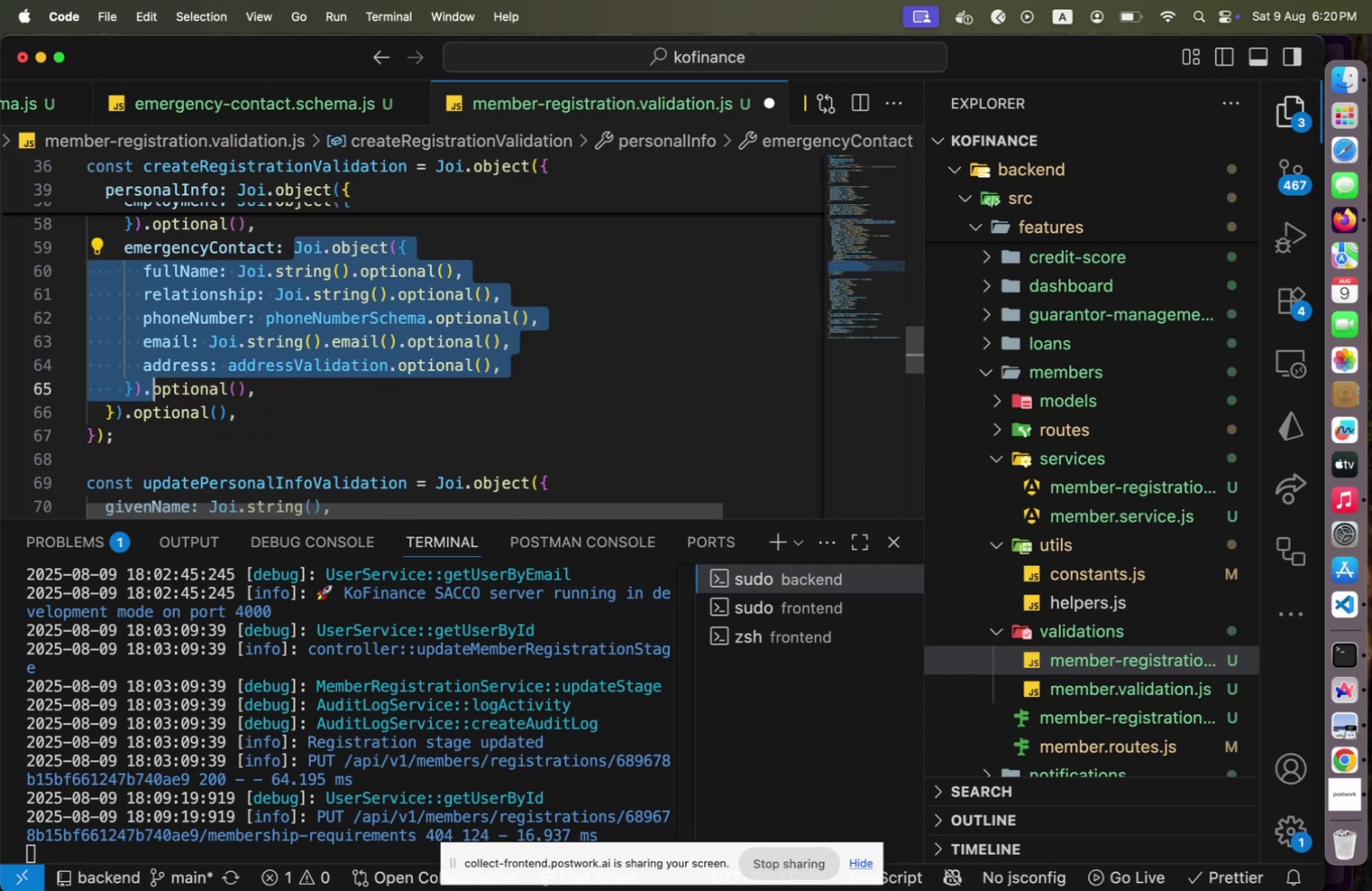 
key(Shift+ArrowLeft)
 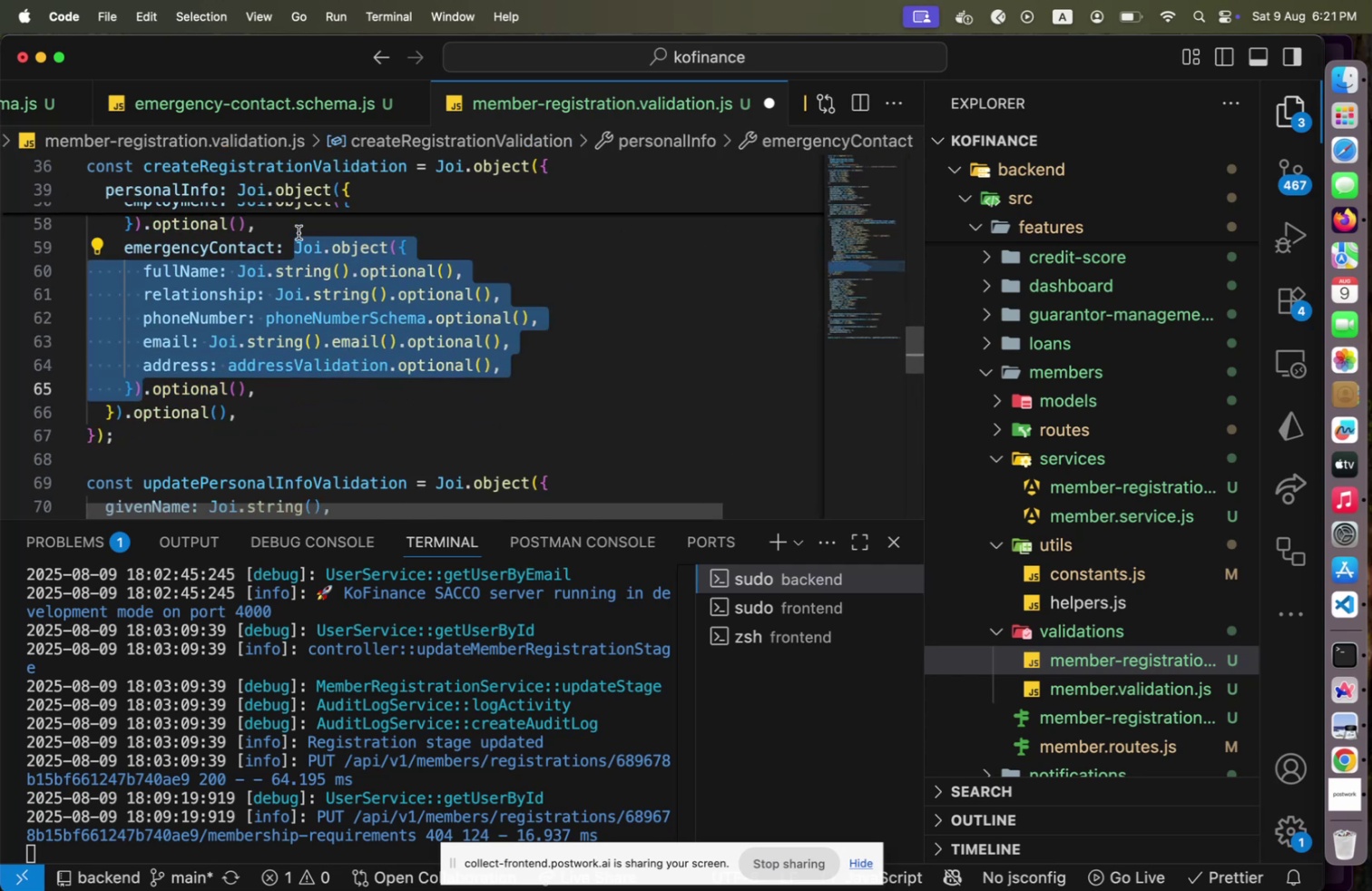 
type(emerg)
 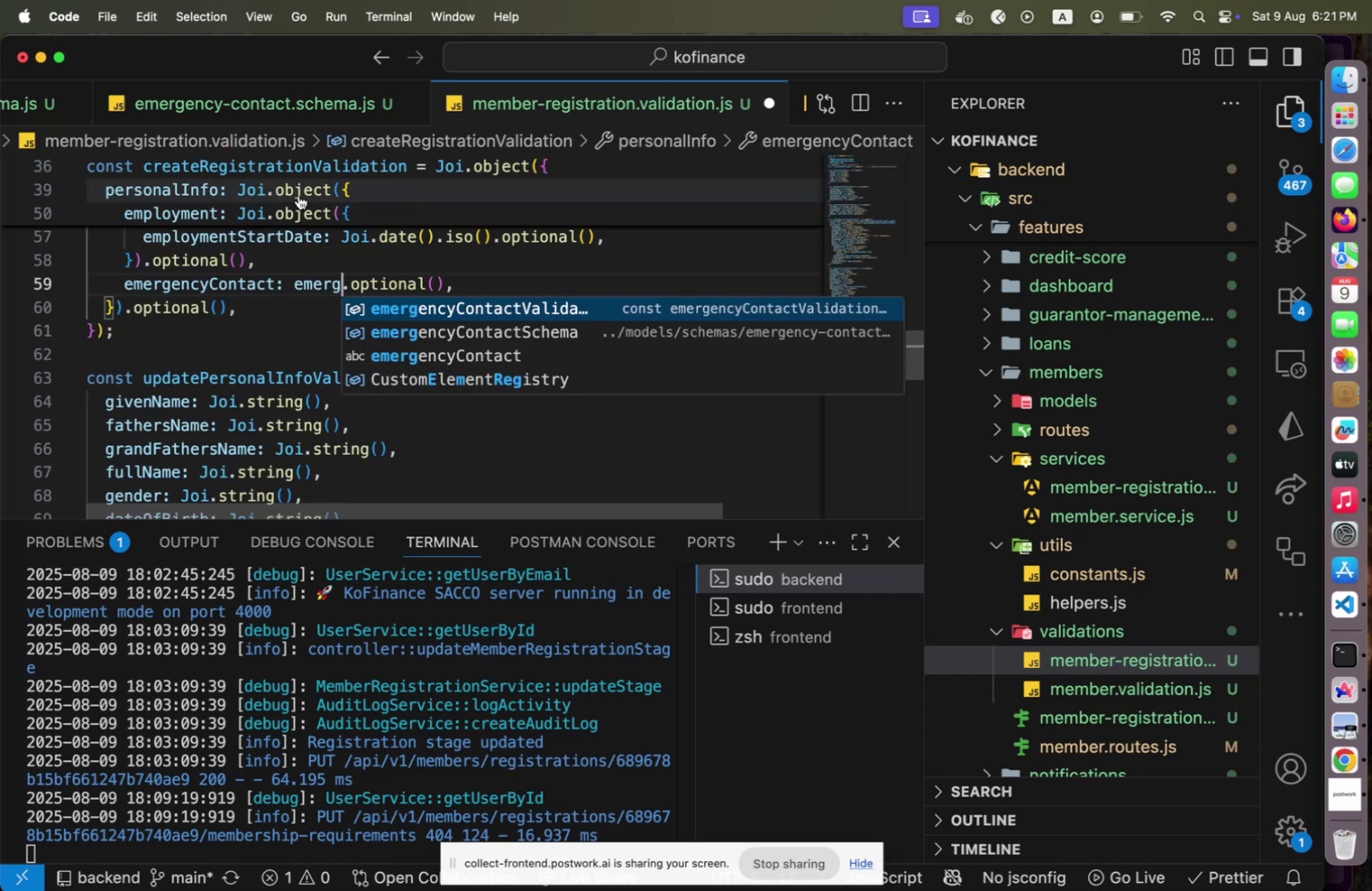 
key(ArrowDown)
 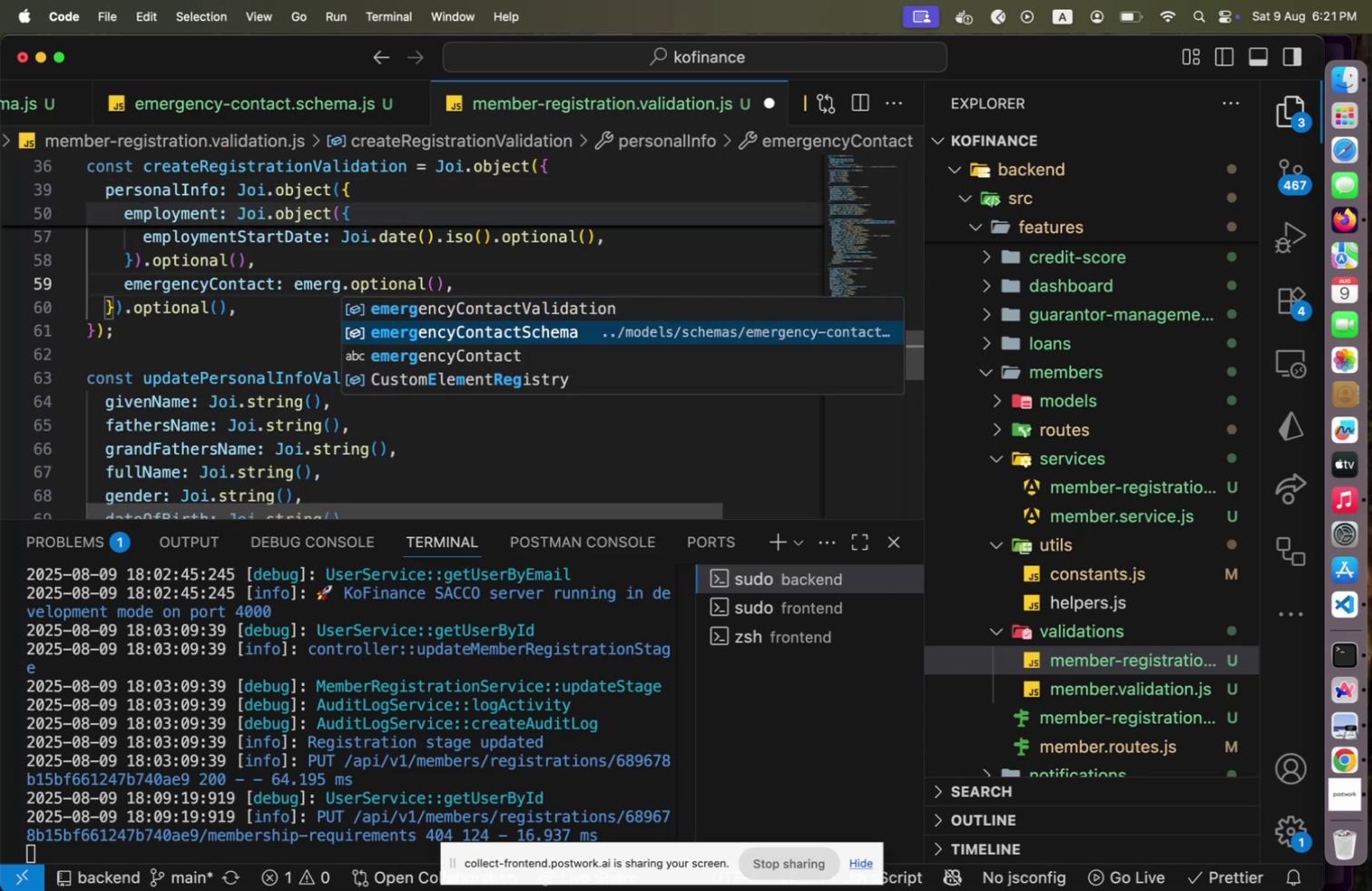 
key(ArrowUp)
 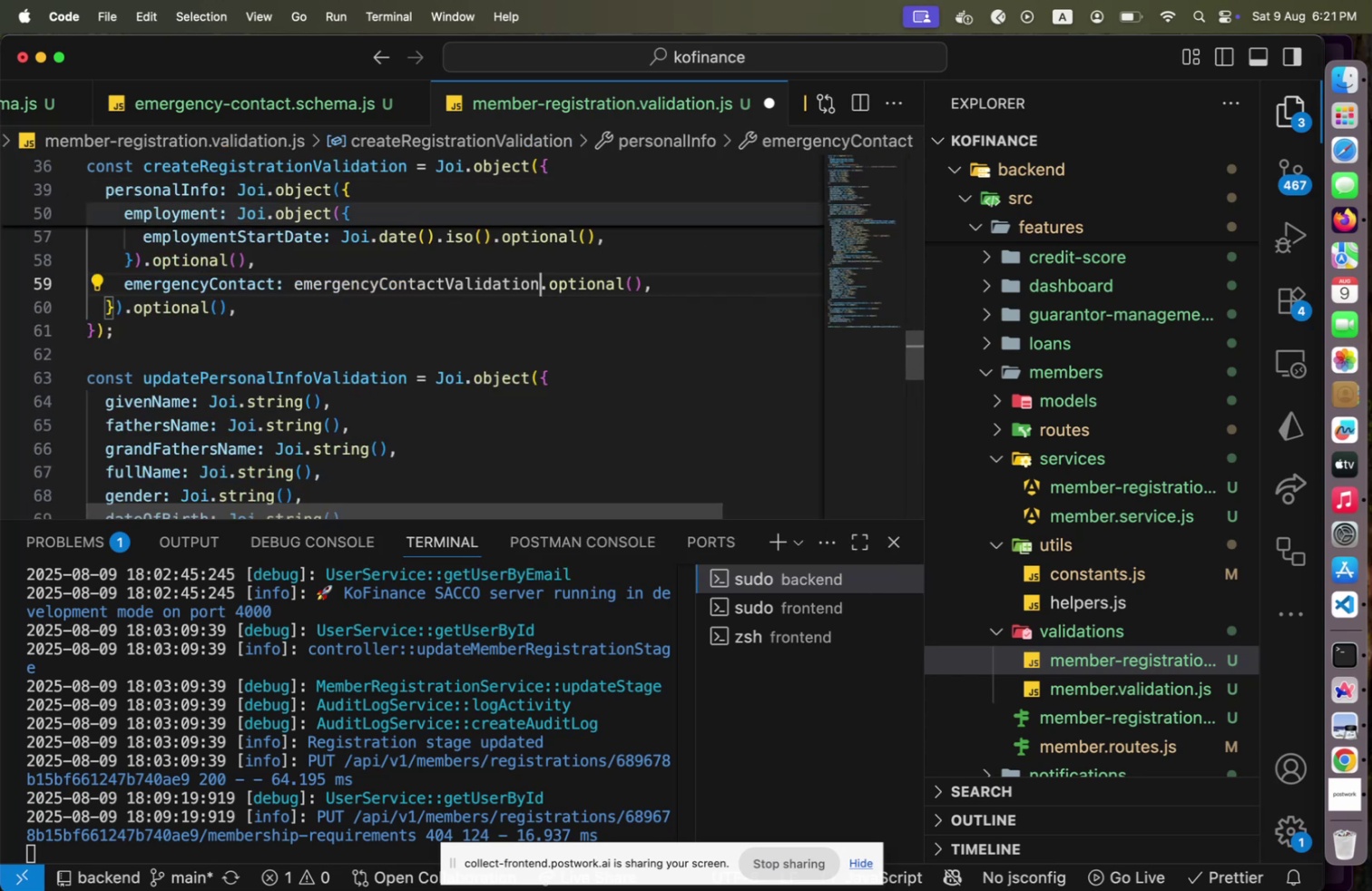 
key(Enter)
 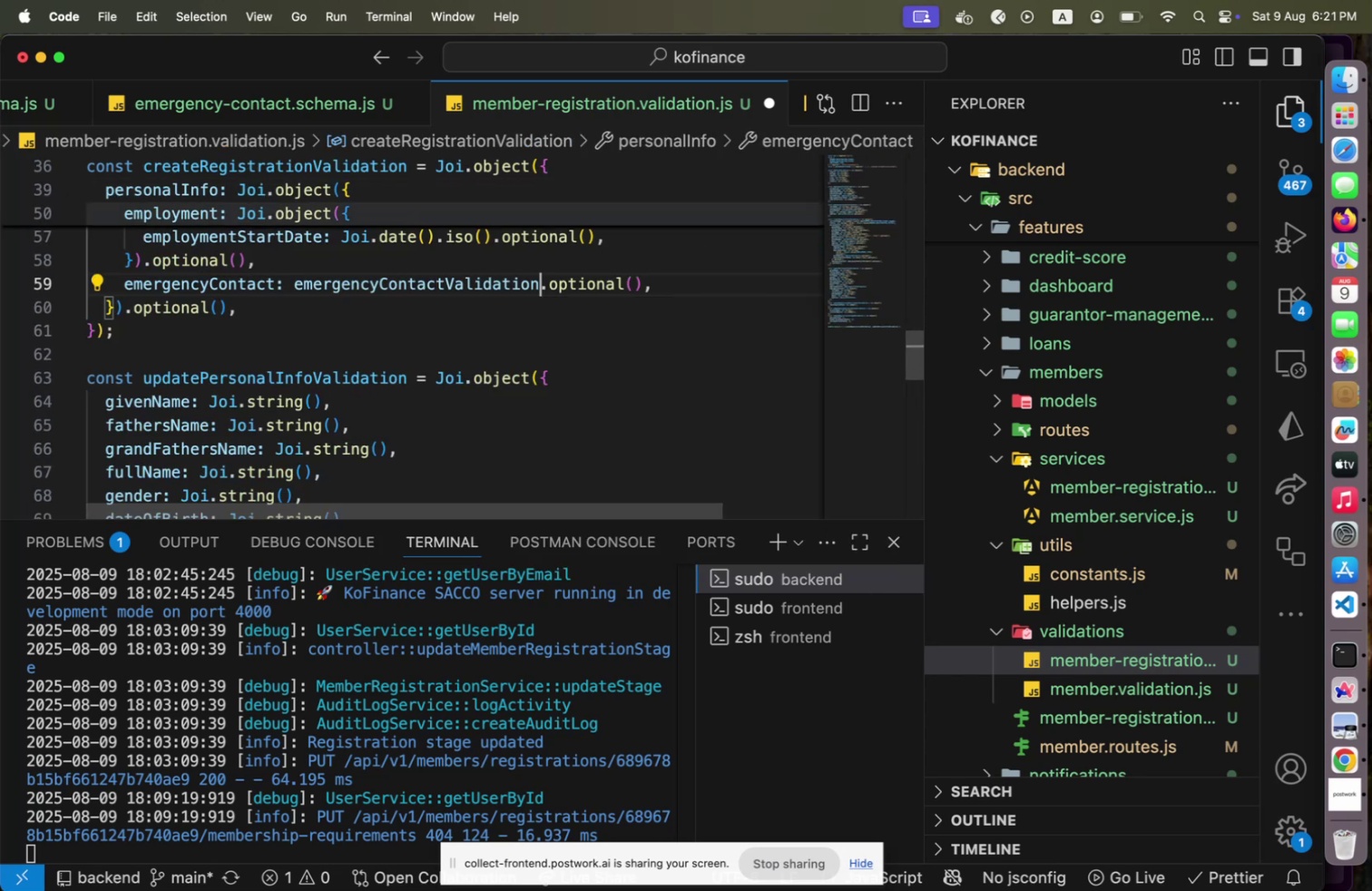 
key(ArrowUp)
 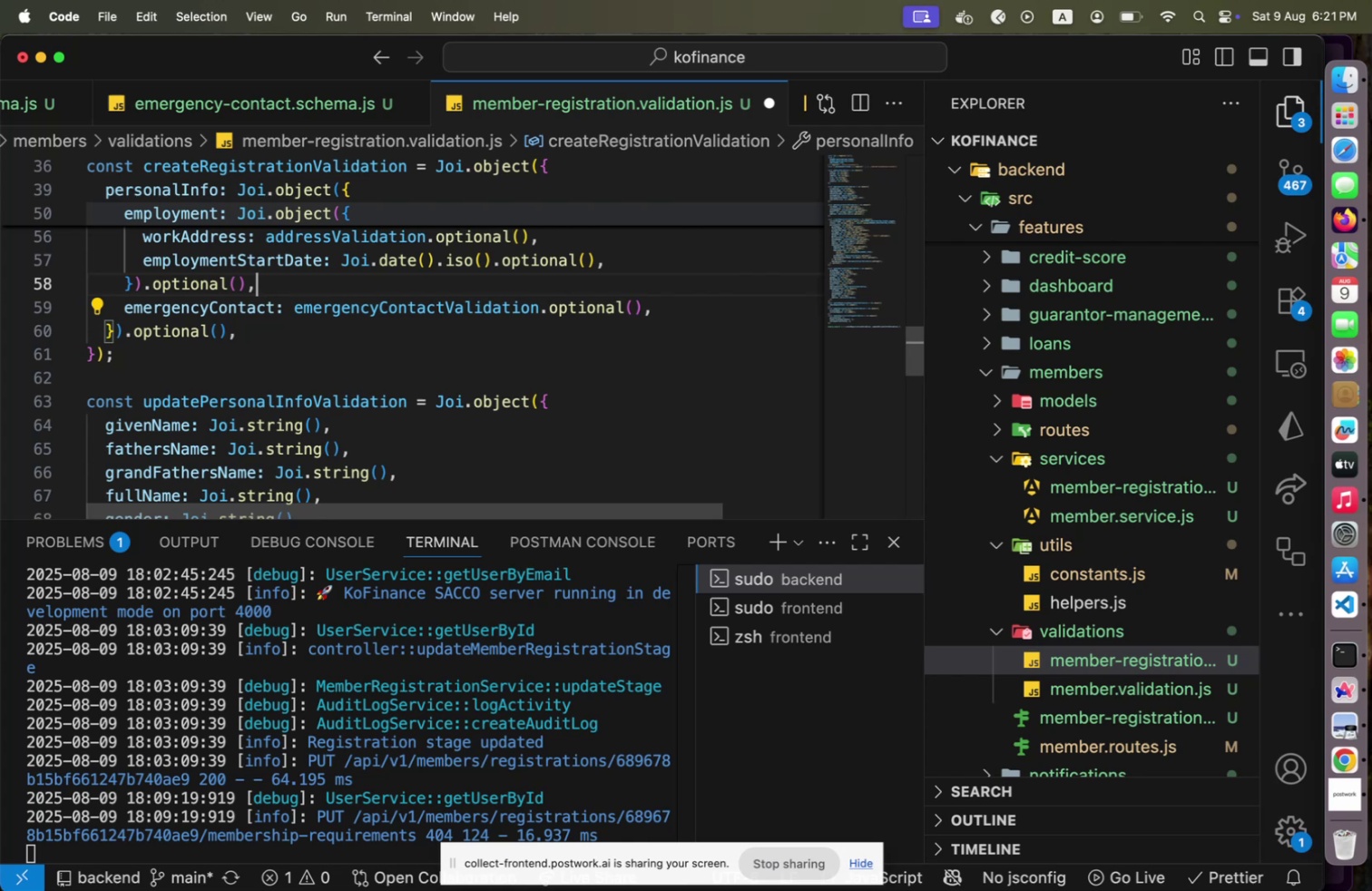 
key(ArrowUp)
 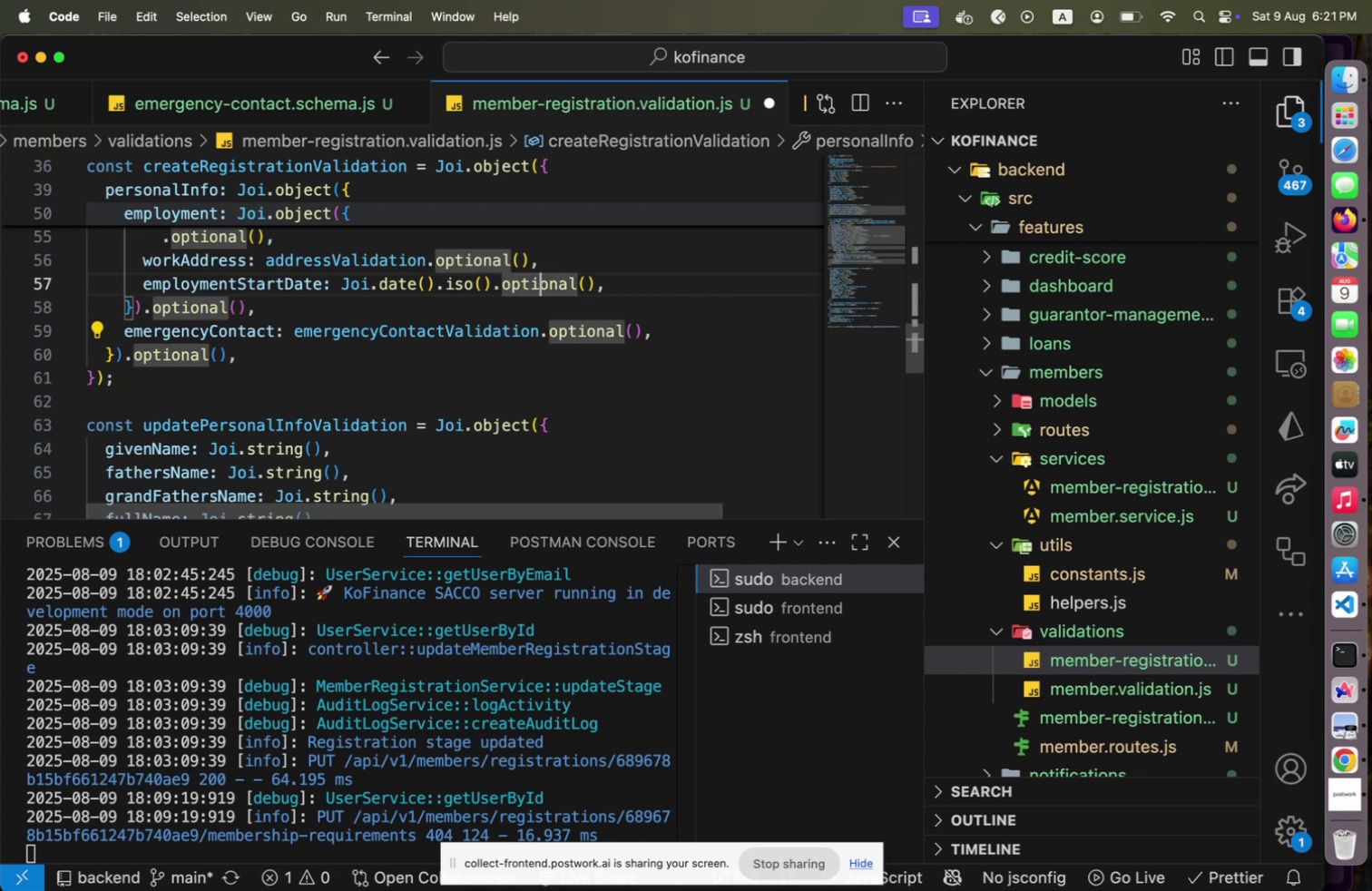 
key(ArrowUp)
 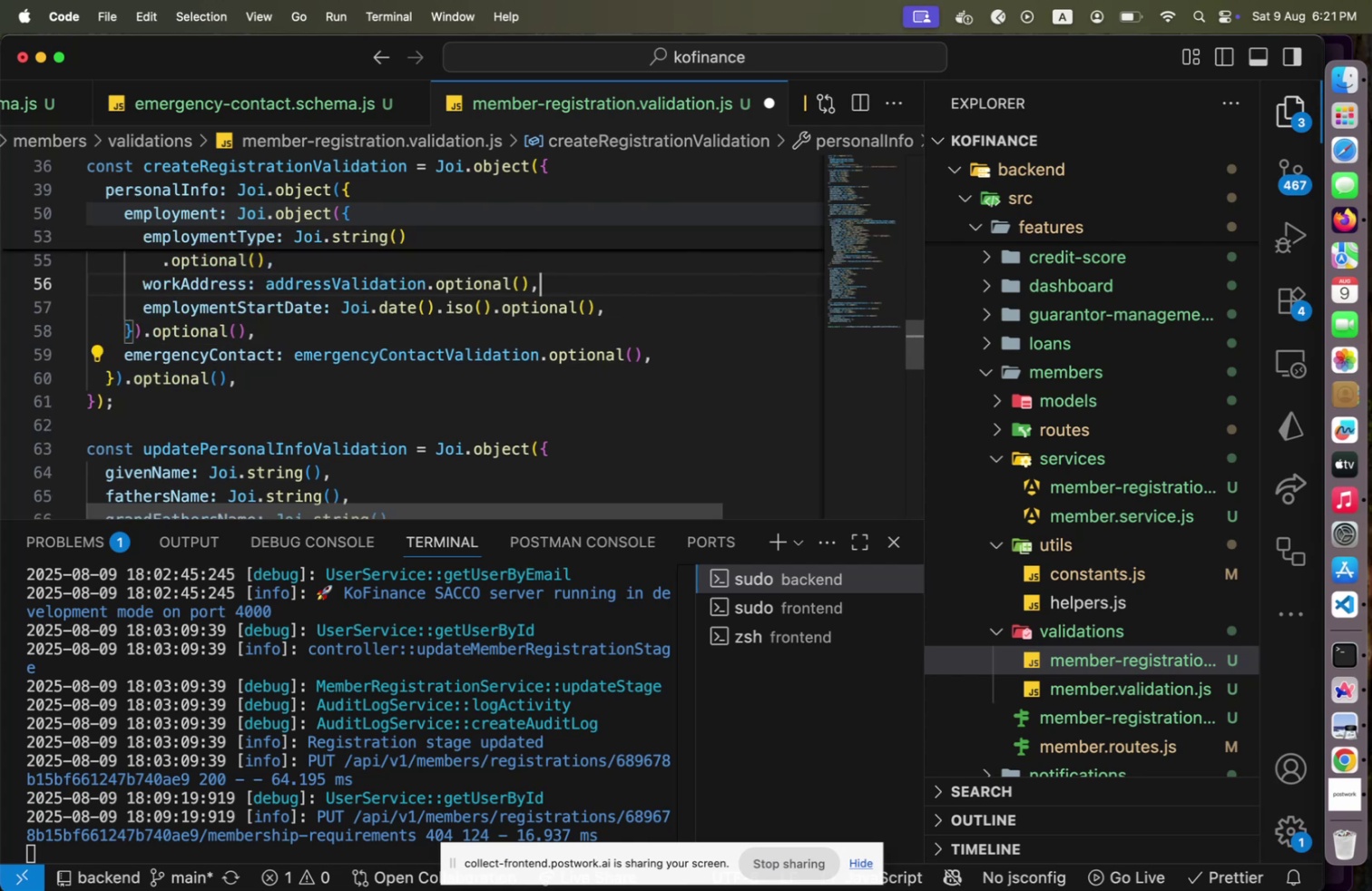 
key(ArrowUp)
 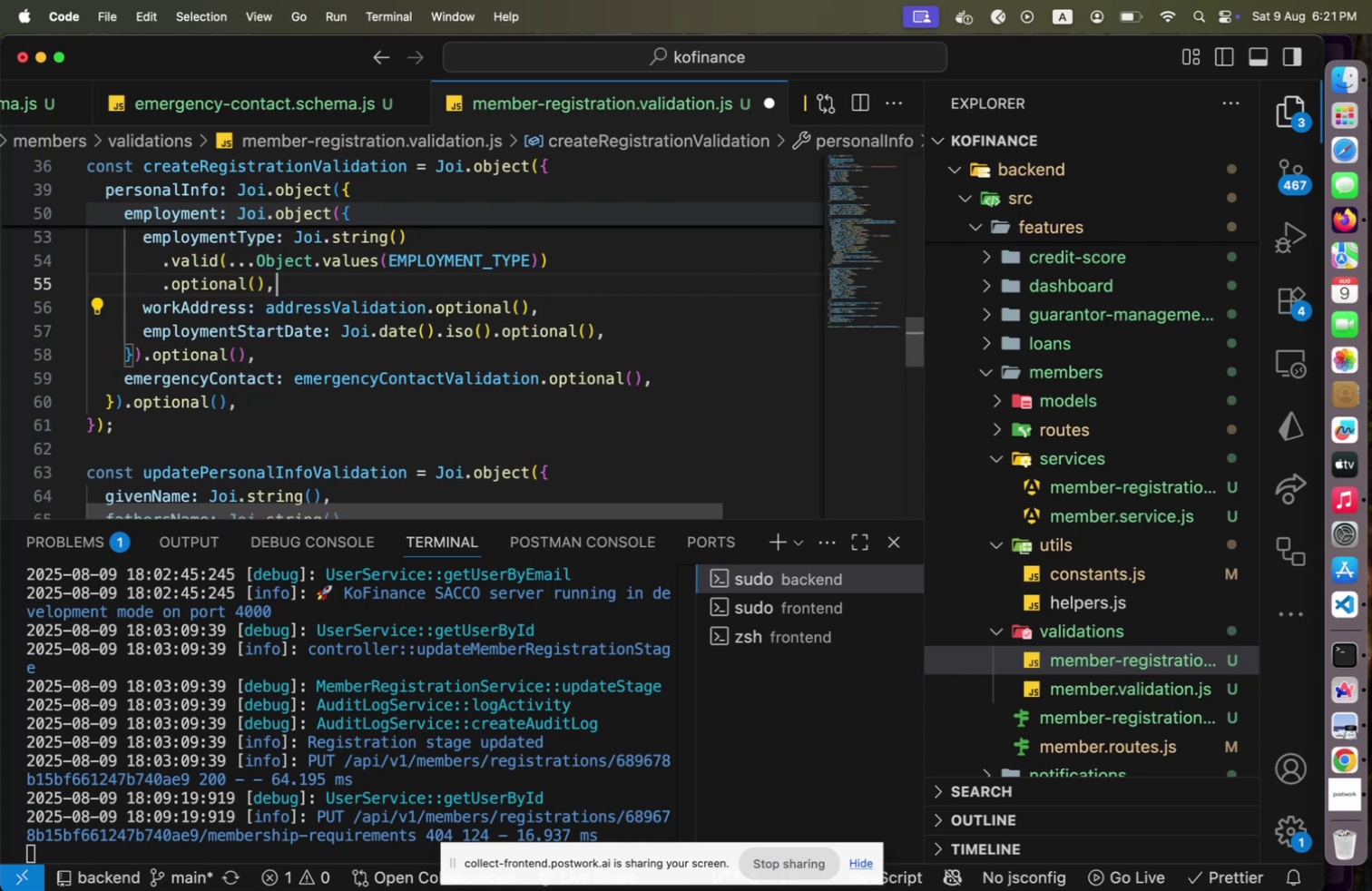 
key(ArrowUp)
 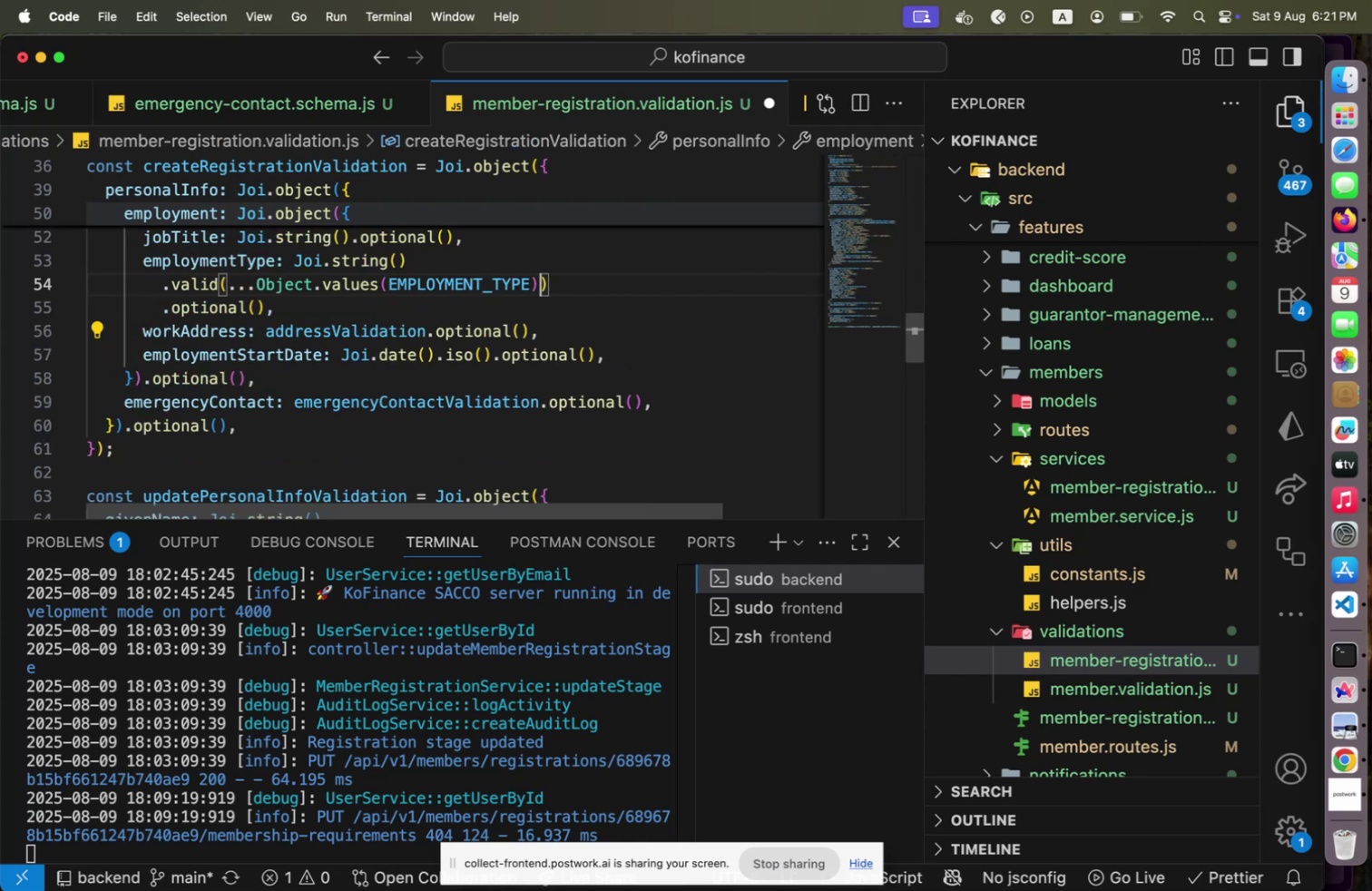 
key(ArrowUp)
 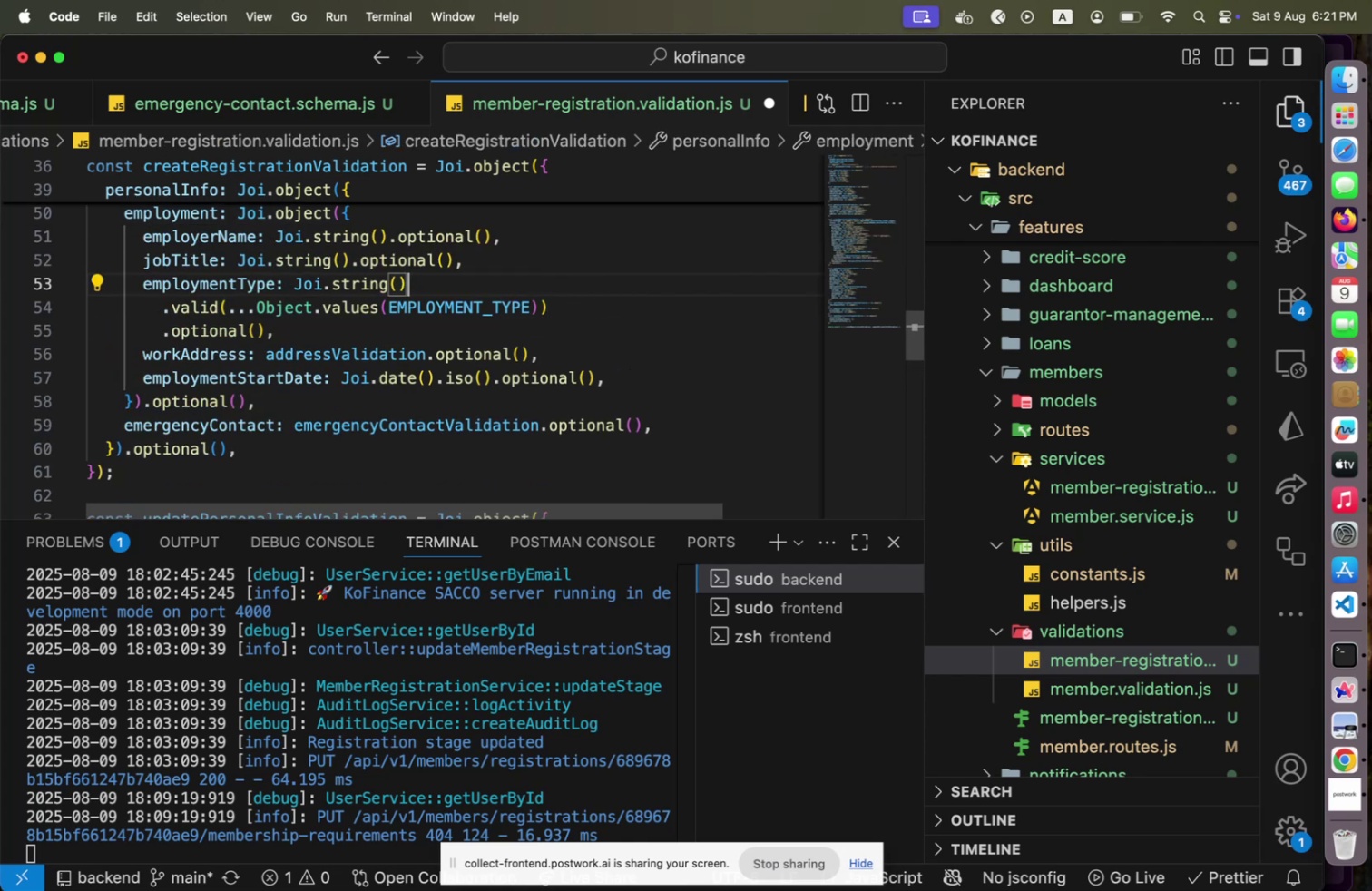 
key(ArrowUp)
 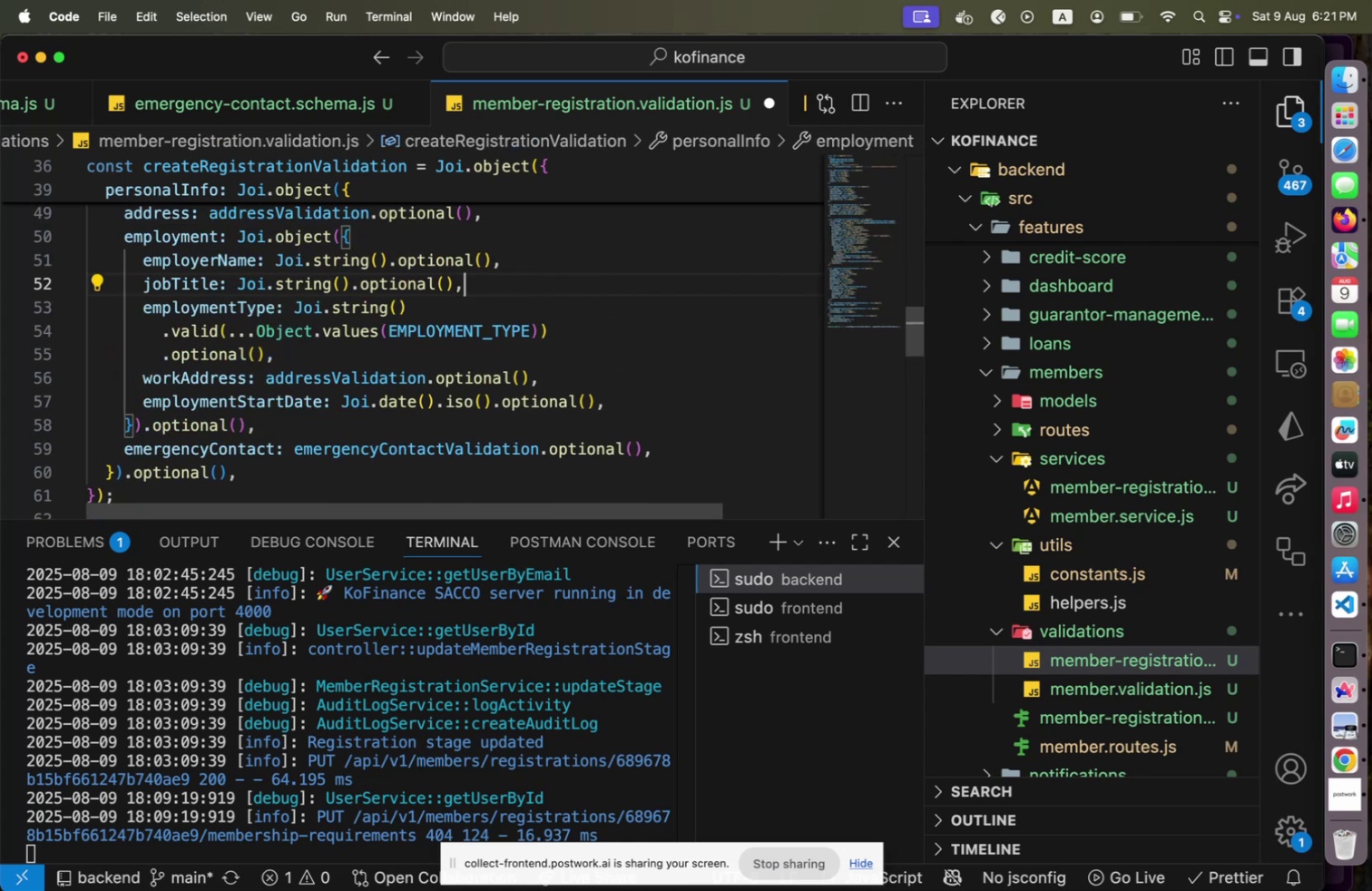 
key(ArrowUp)
 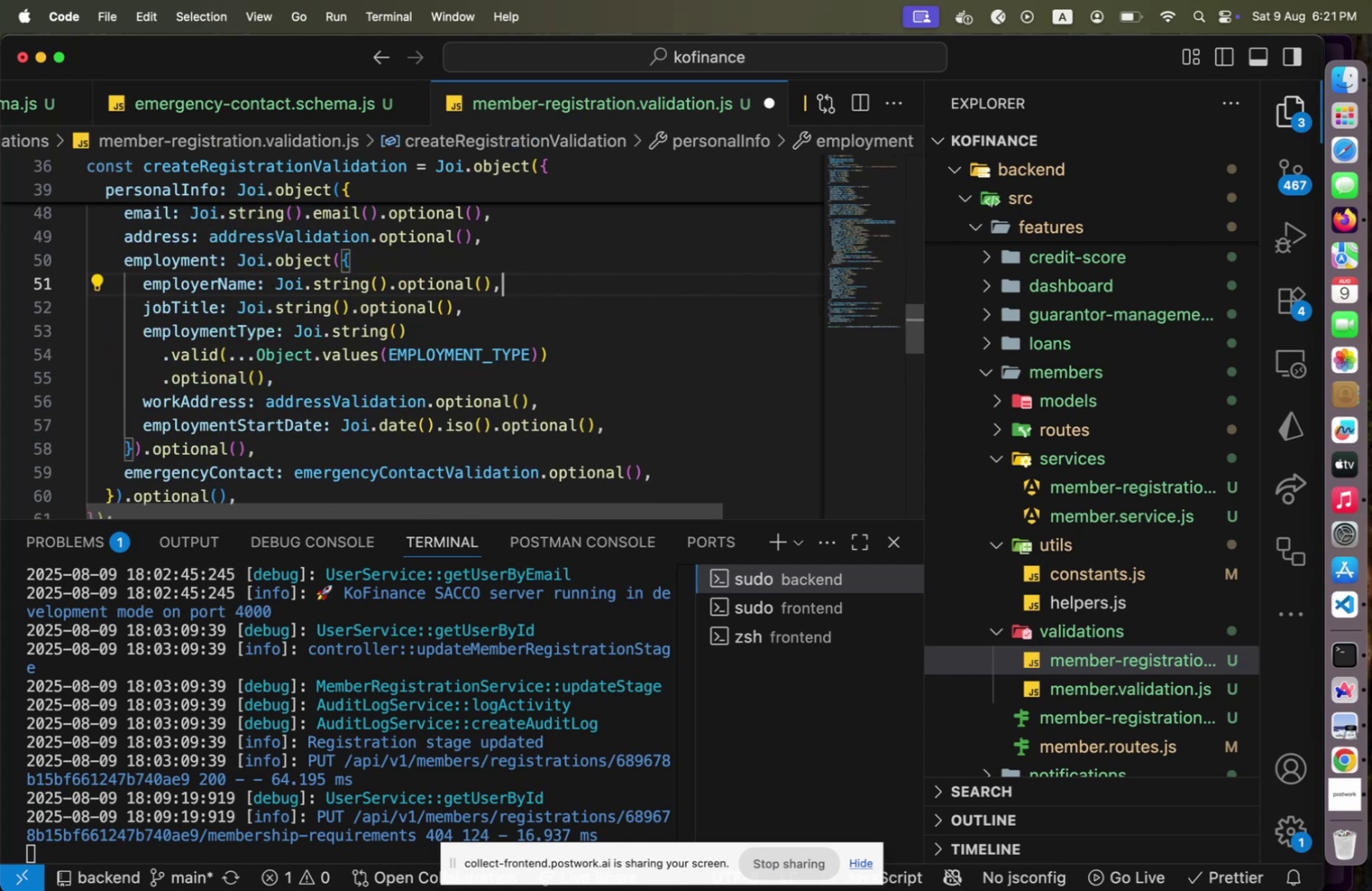 
hold_key(key=ArrowLeft, duration=1.5)
 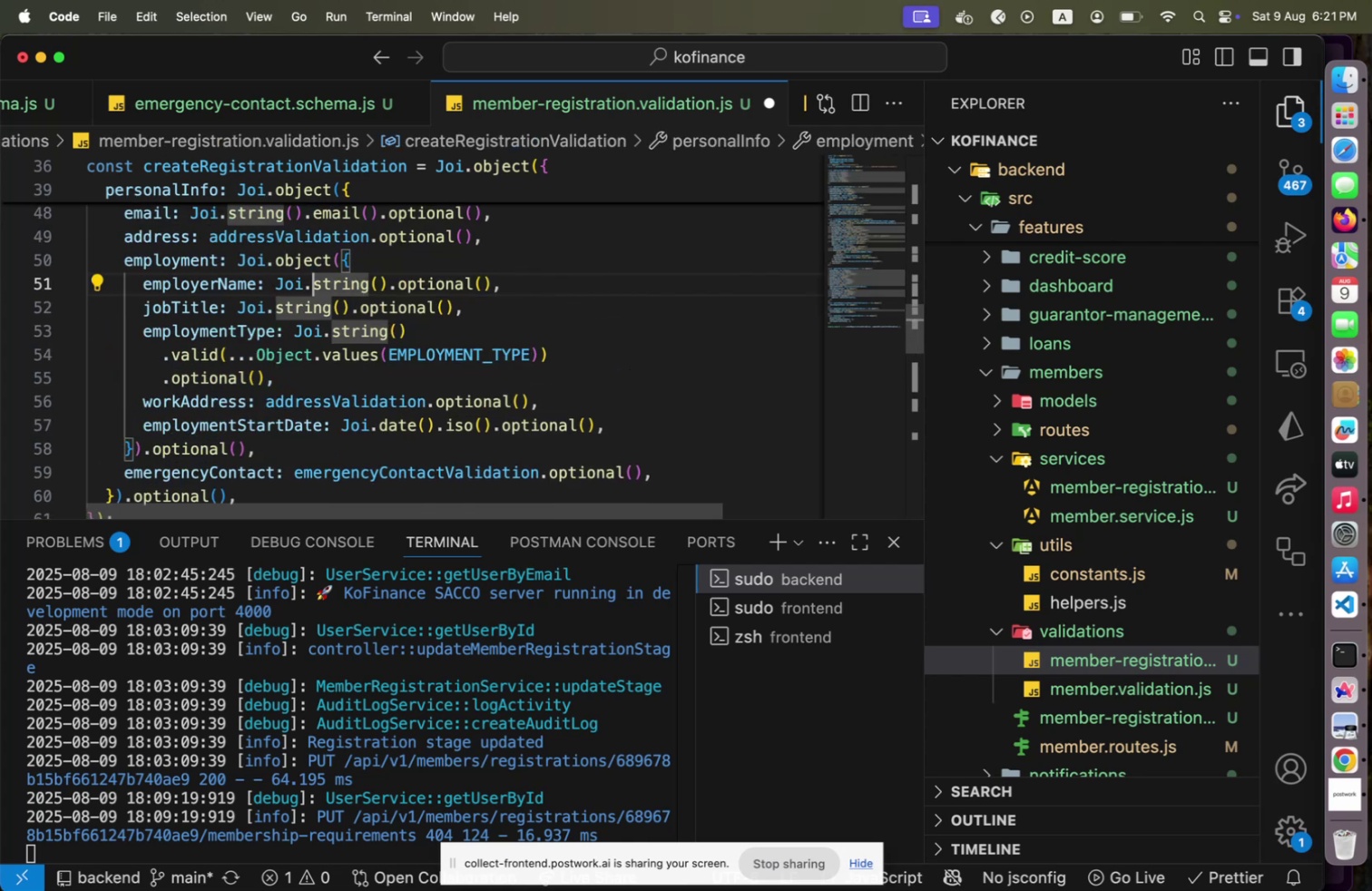 
hold_key(key=ArrowLeft, duration=1.31)
 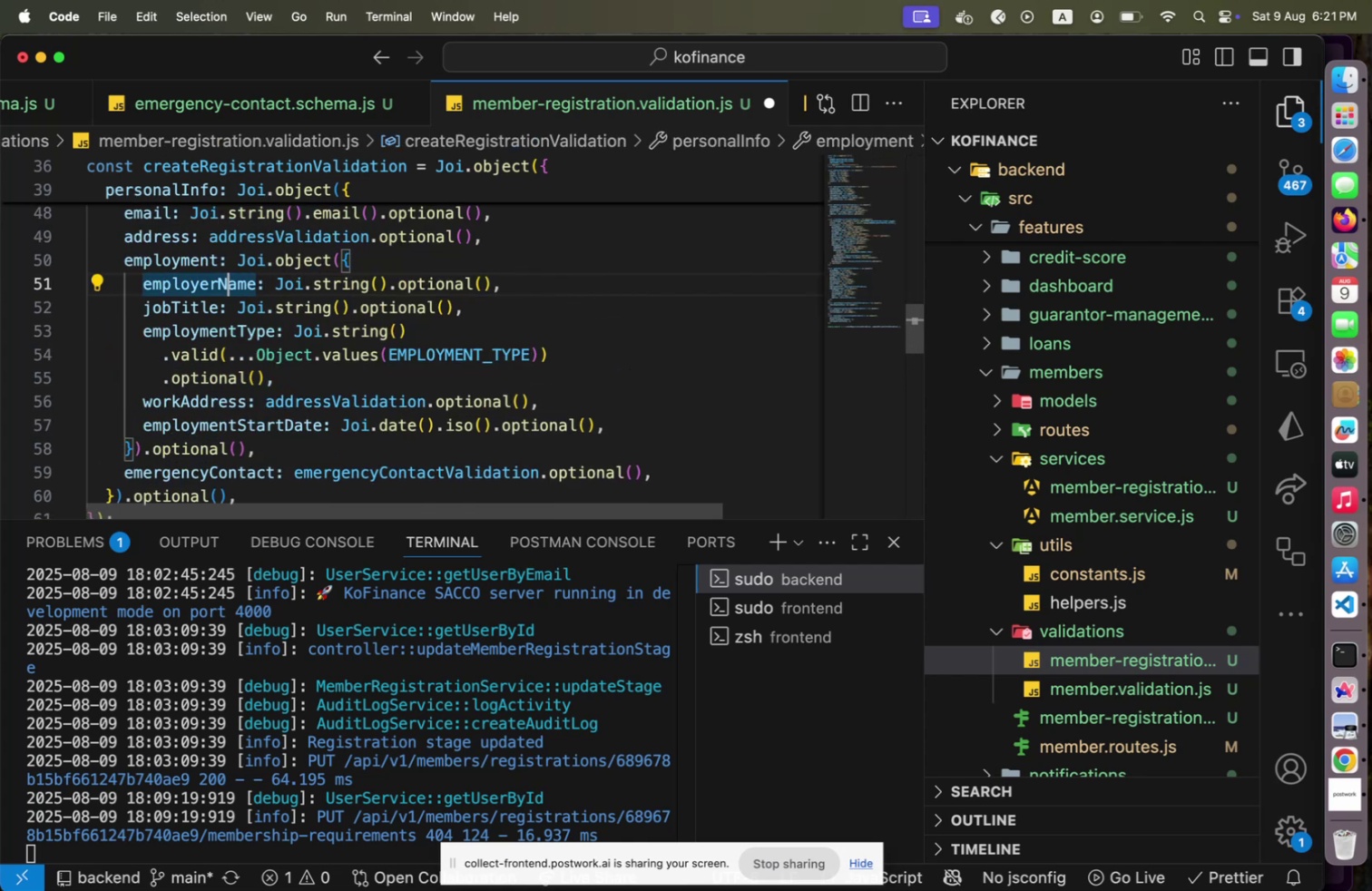 
key(ArrowUp)
 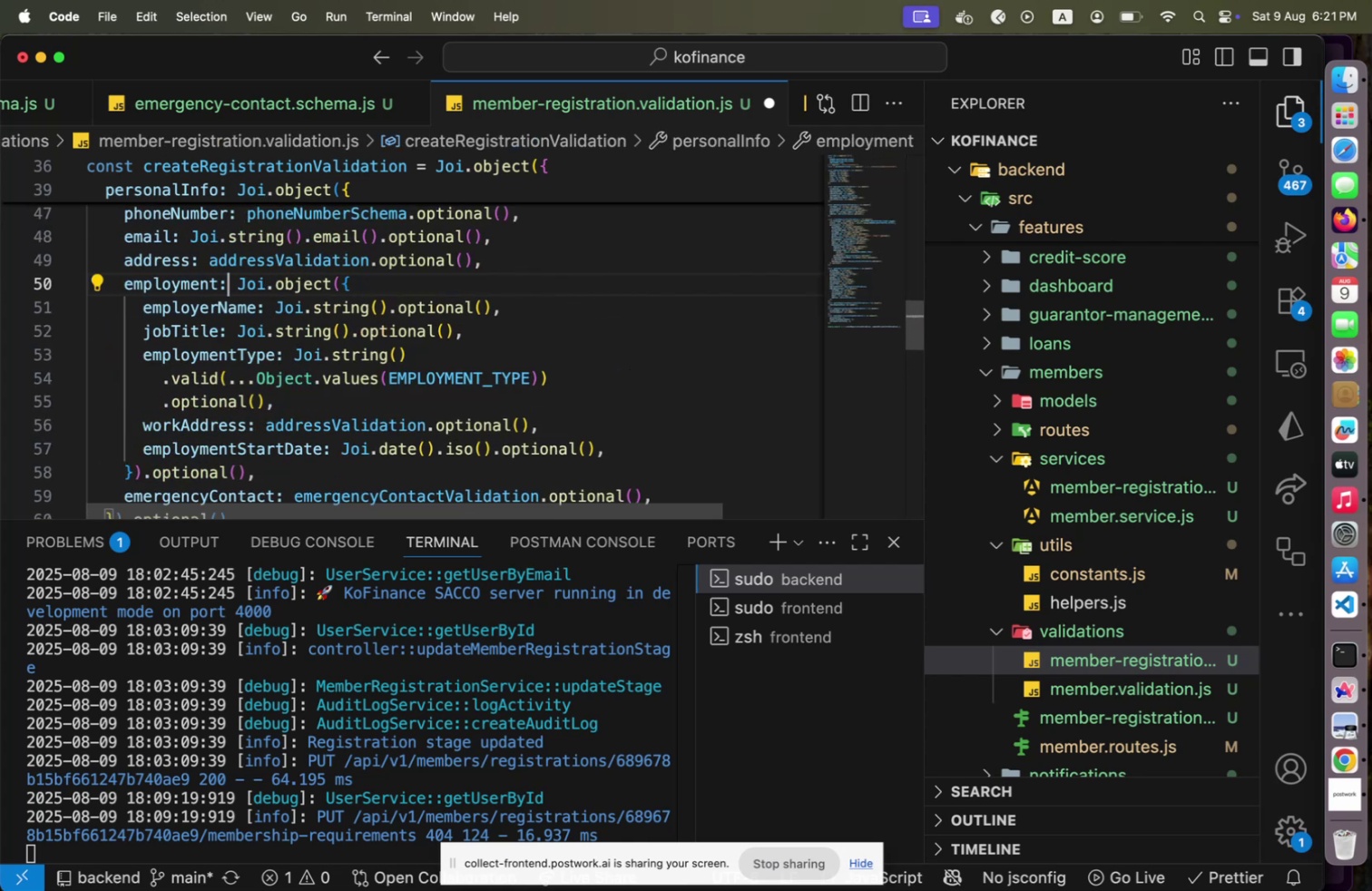 
key(ArrowRight)
 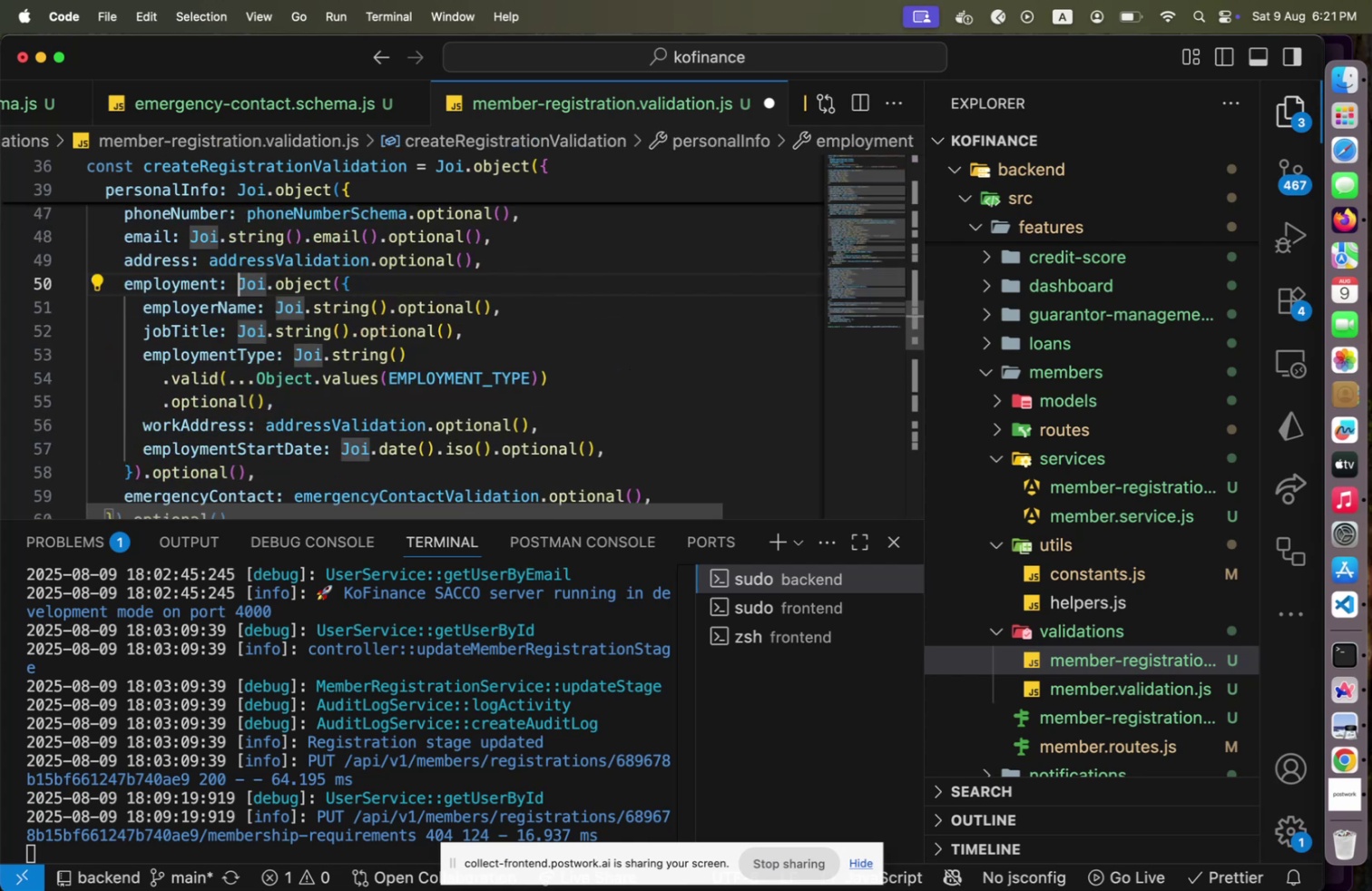 
hold_key(key=ArrowDown, duration=1.04)
 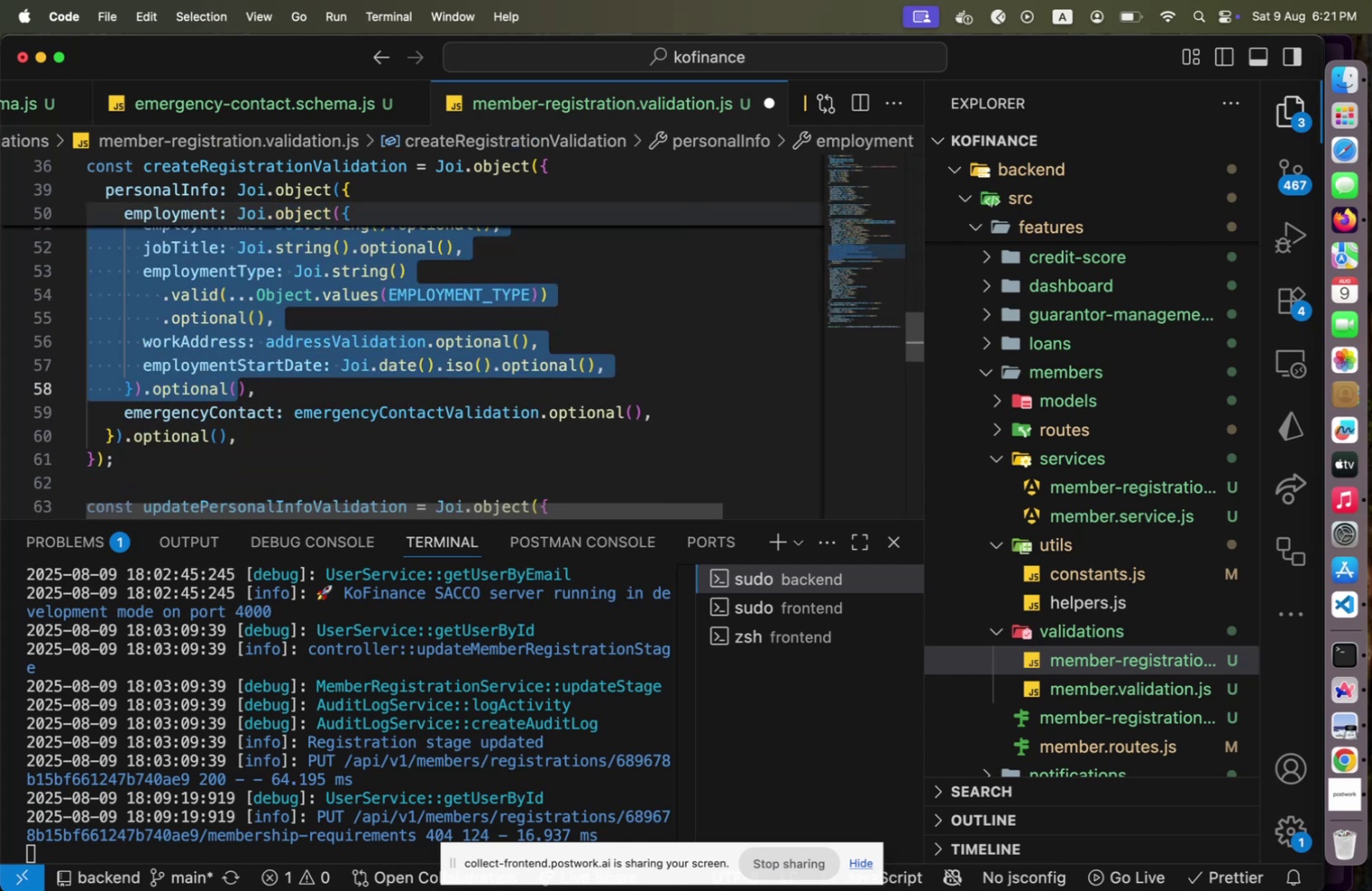 
key(Shift+ArrowRight)
 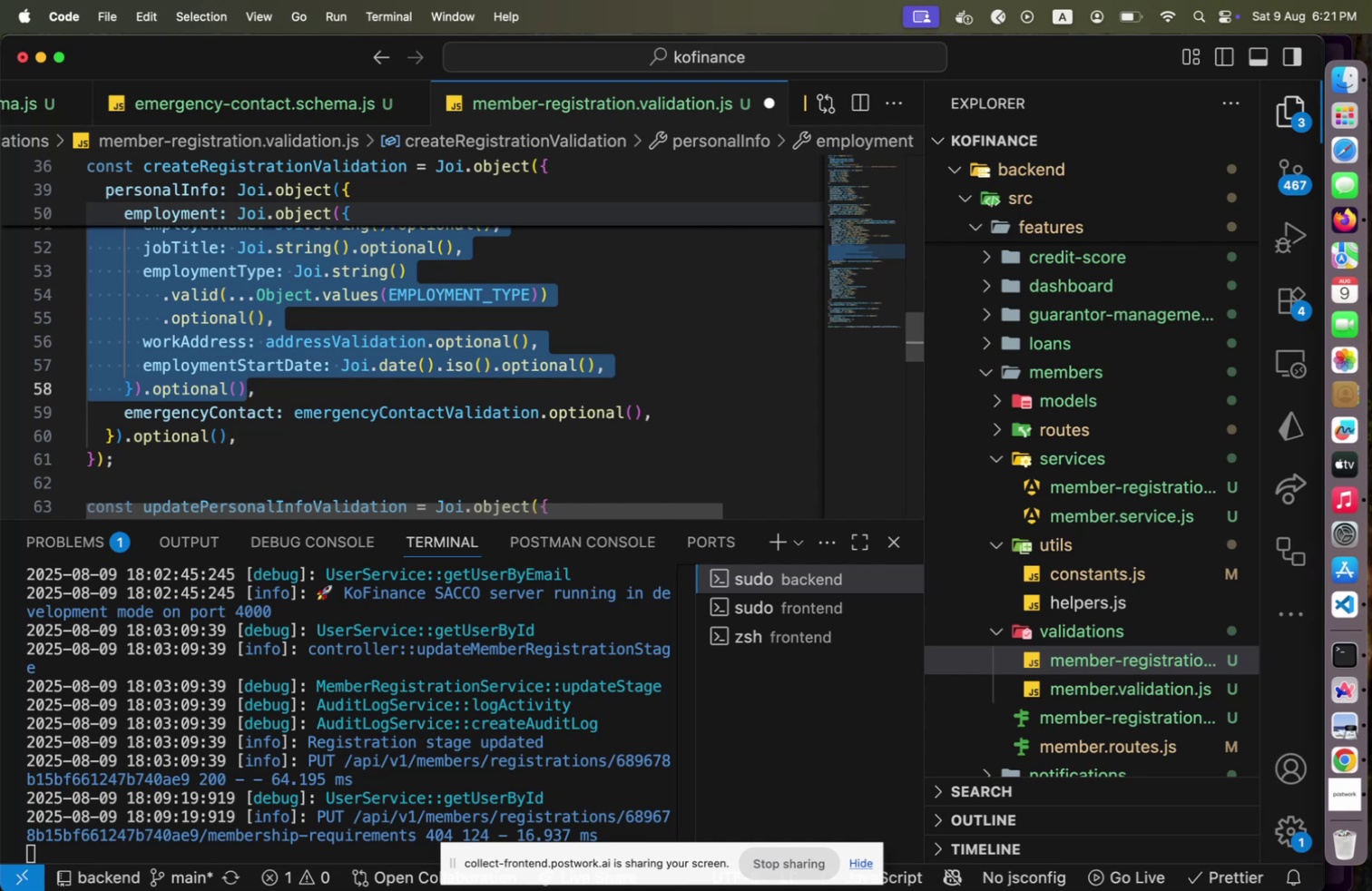 
wait(5.23)
 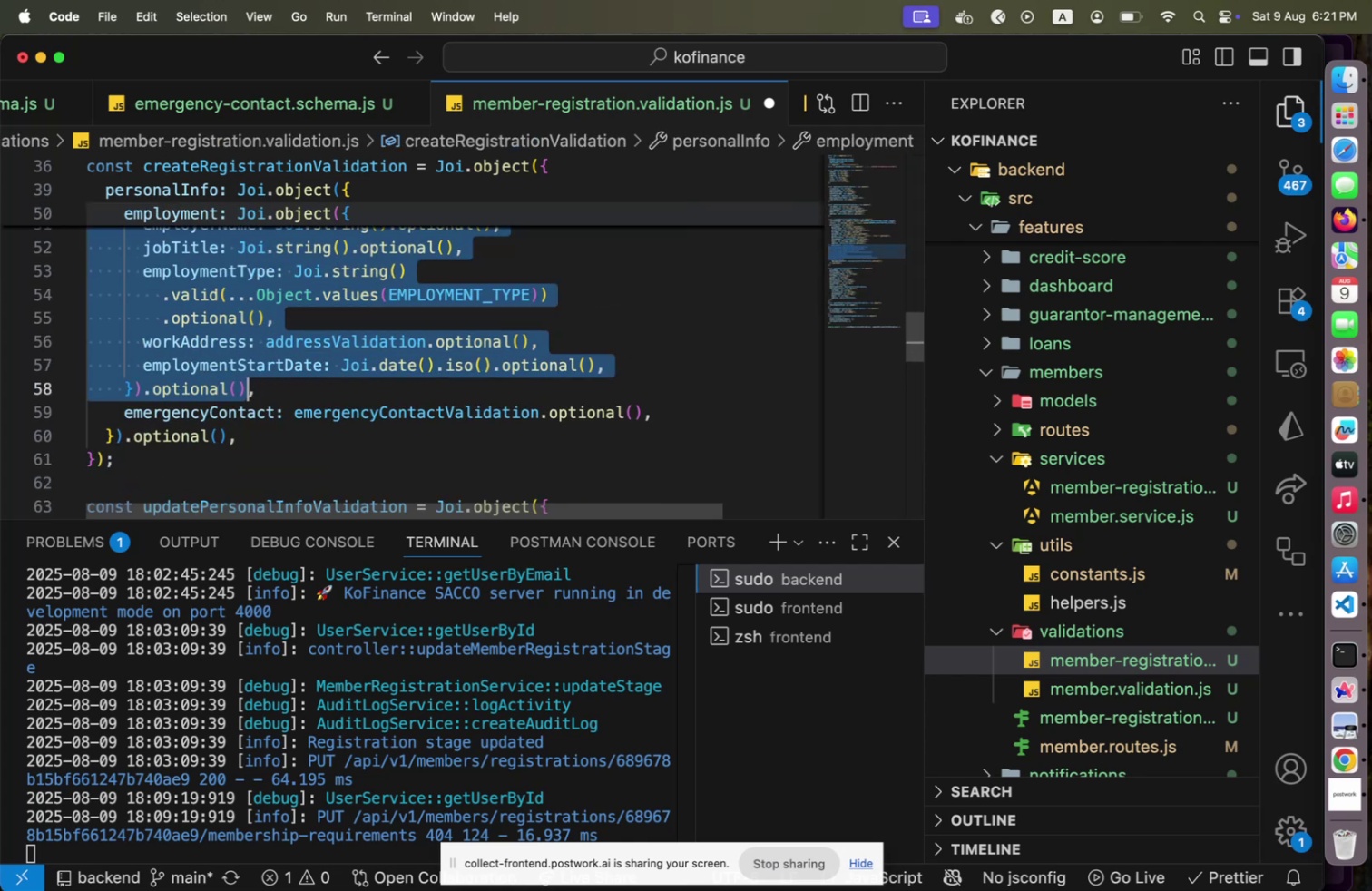 
key(Meta+X)
 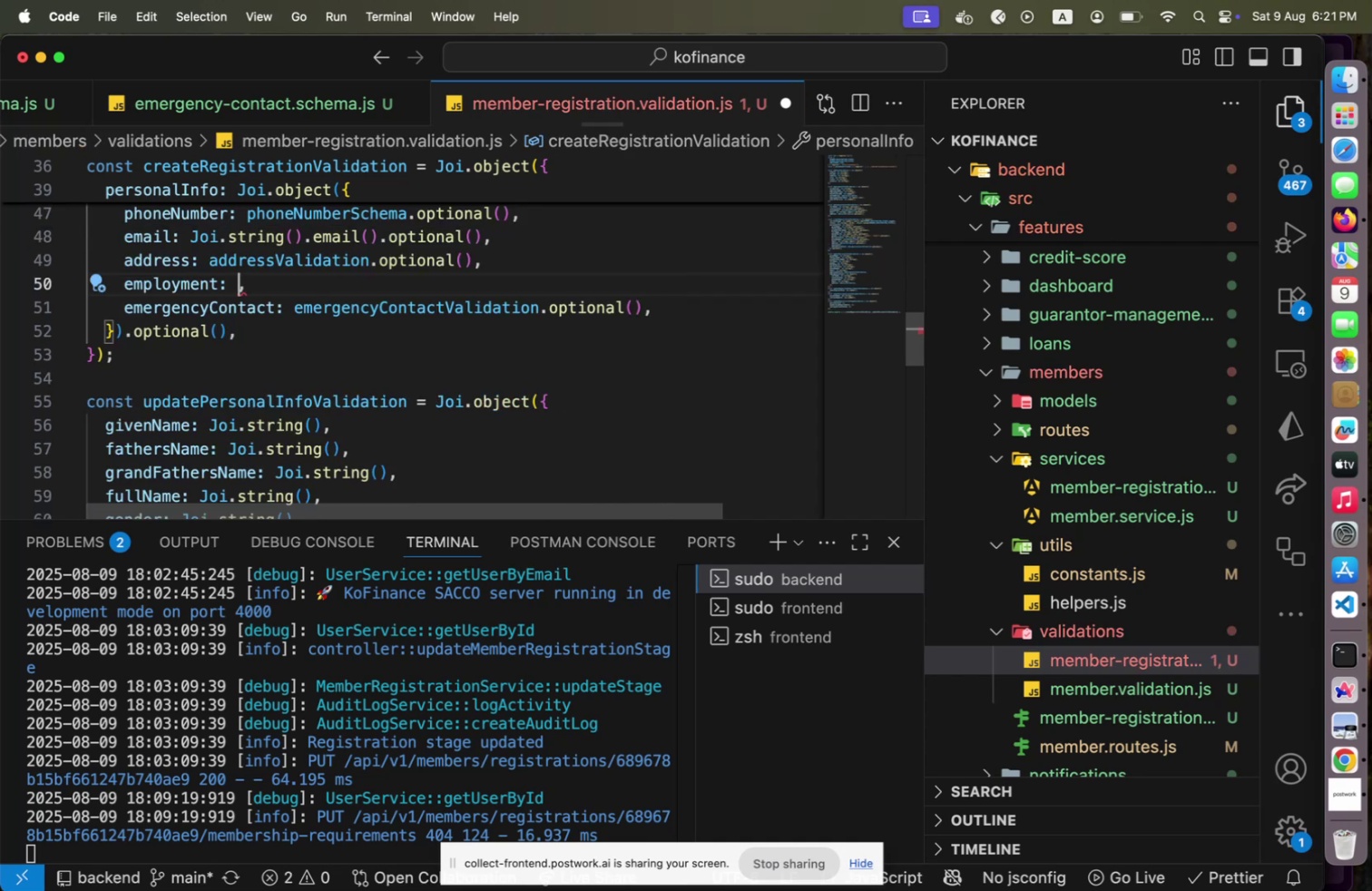 
key(Meta+Z)
 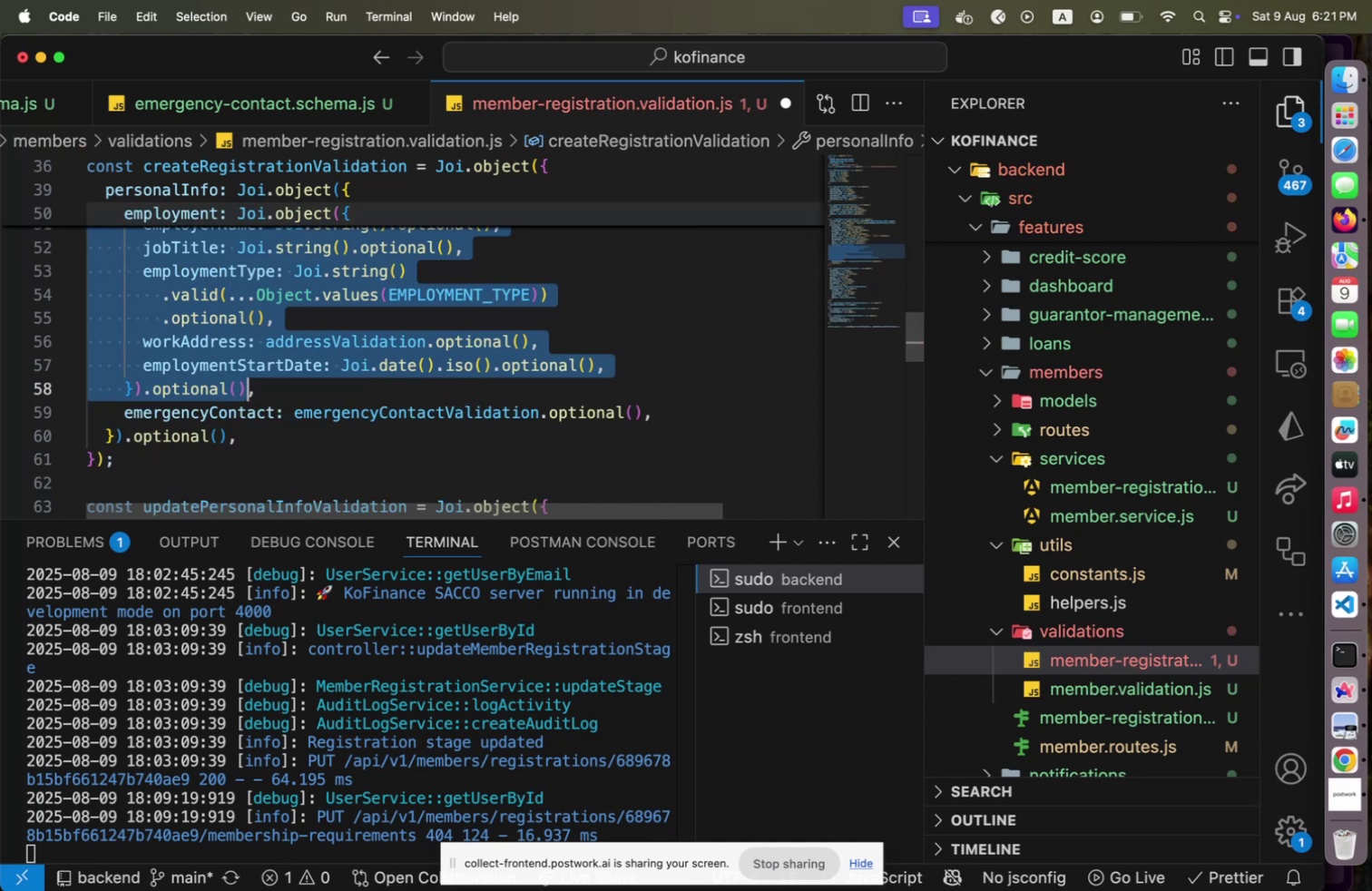 
hold_key(key=ShiftLeft, duration=1.78)
 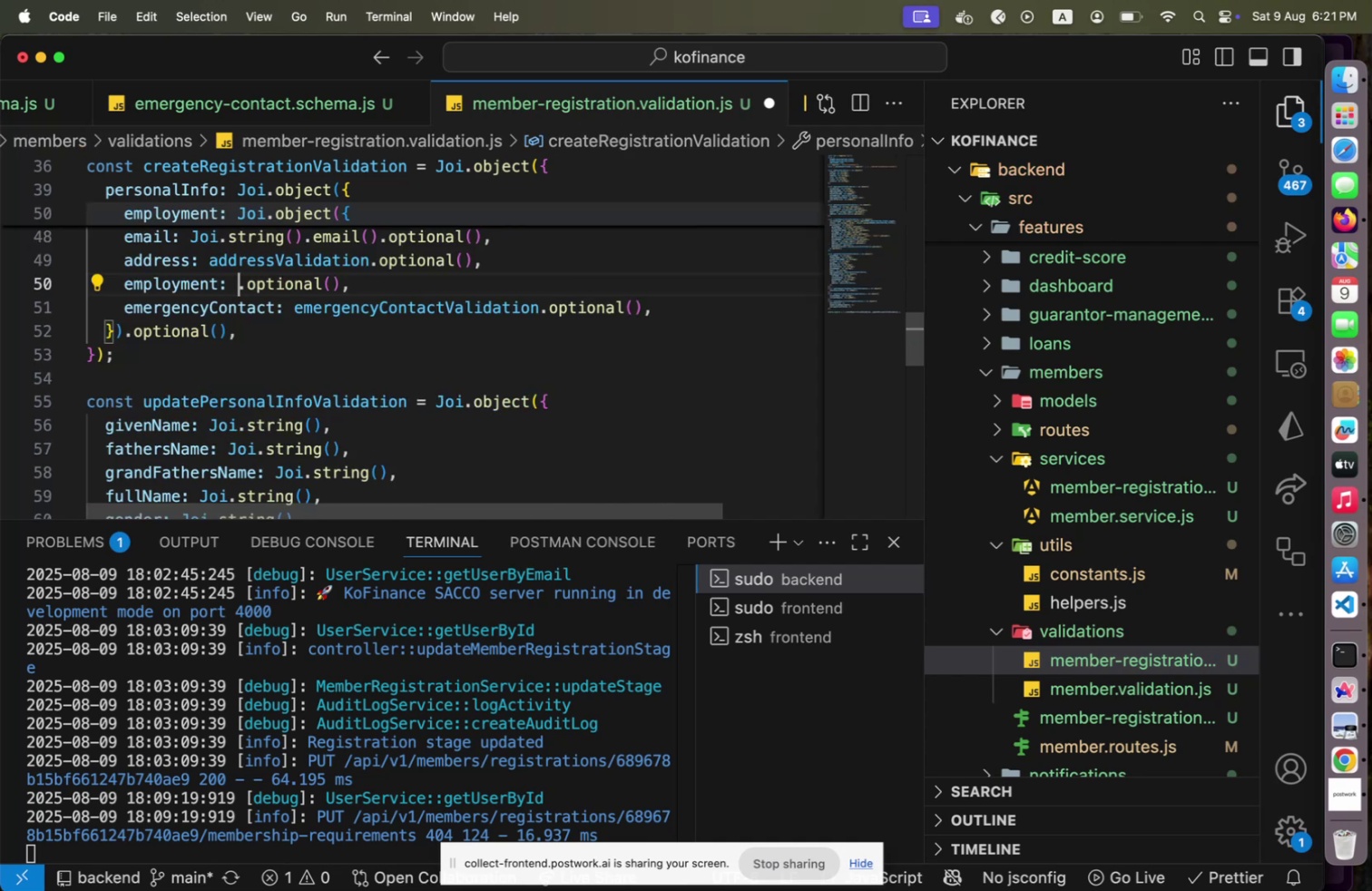 
hold_key(key=ArrowLeft, duration=1.32)
 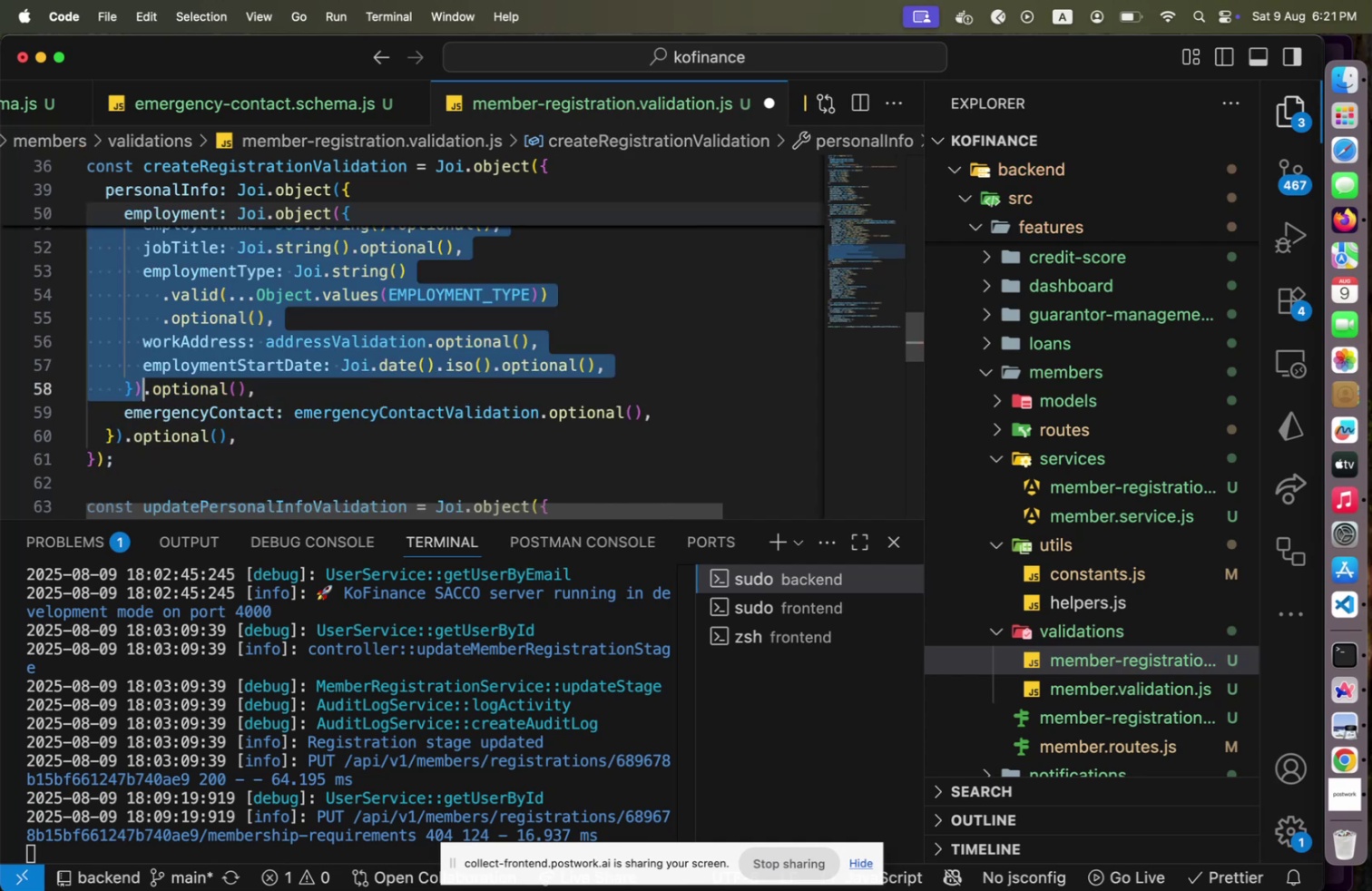 
key(Meta+X)
 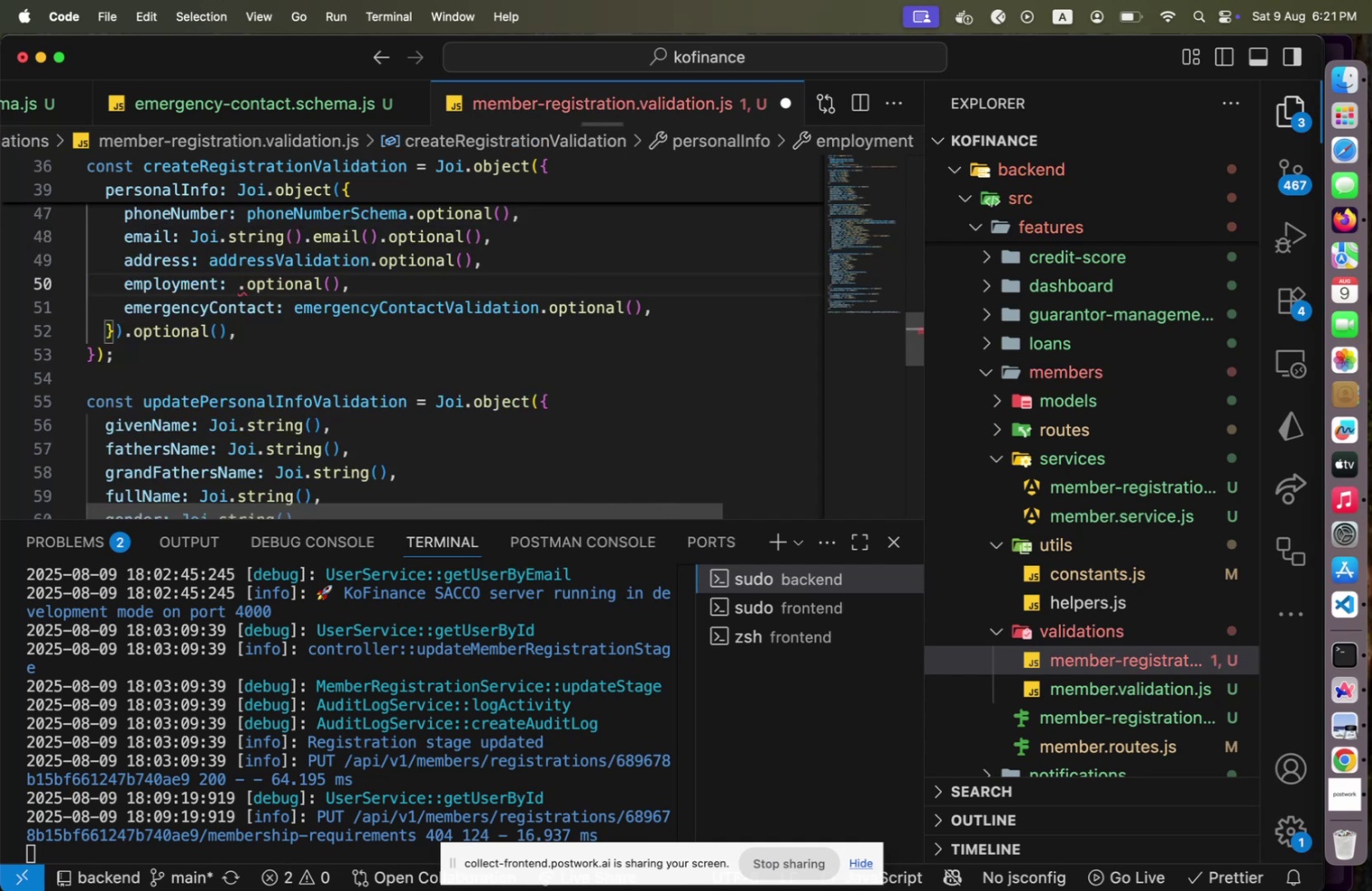 
type(employmentInfo)
 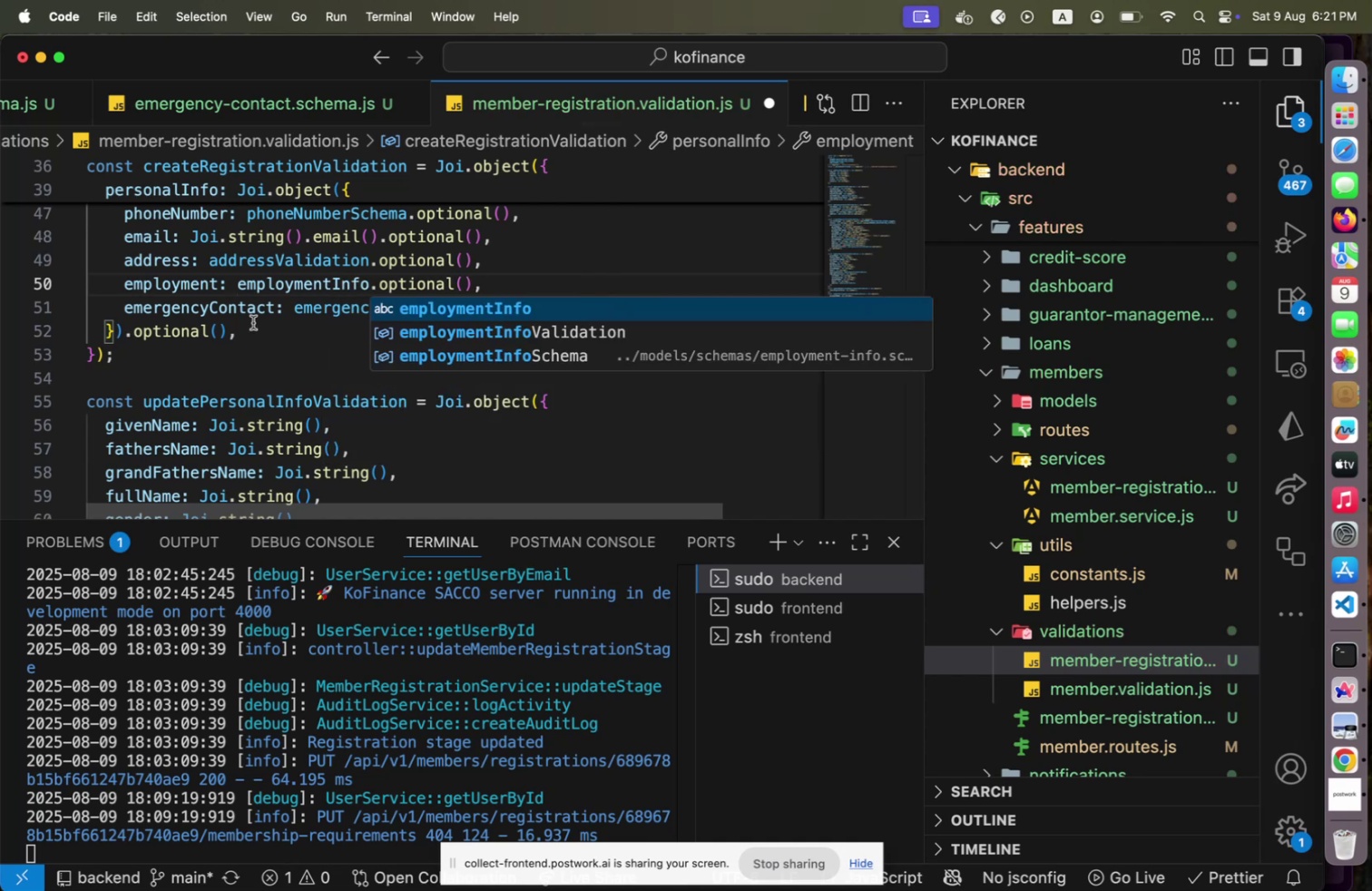 
key(ArrowRight)
 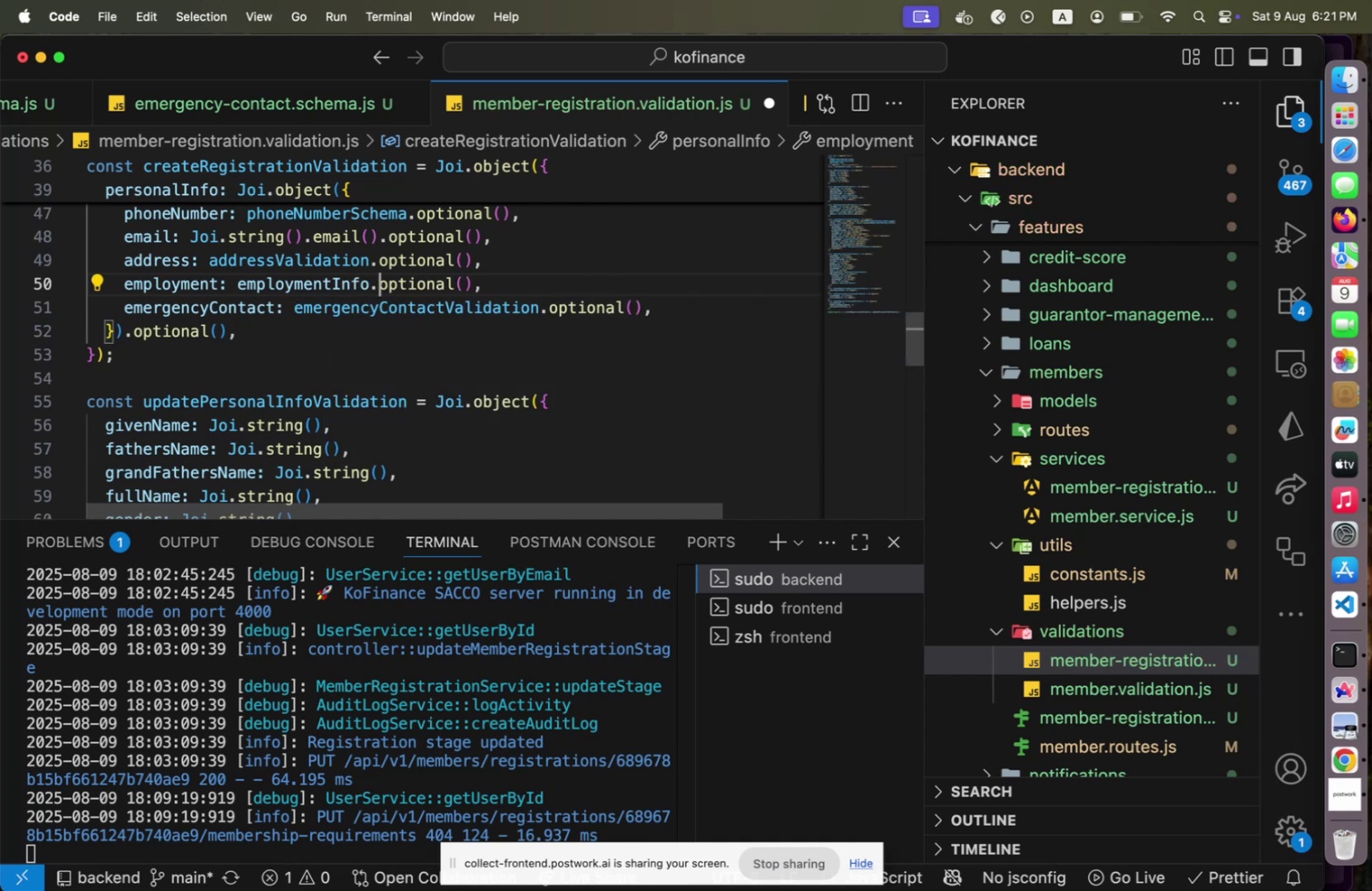 
key(ArrowLeft)
 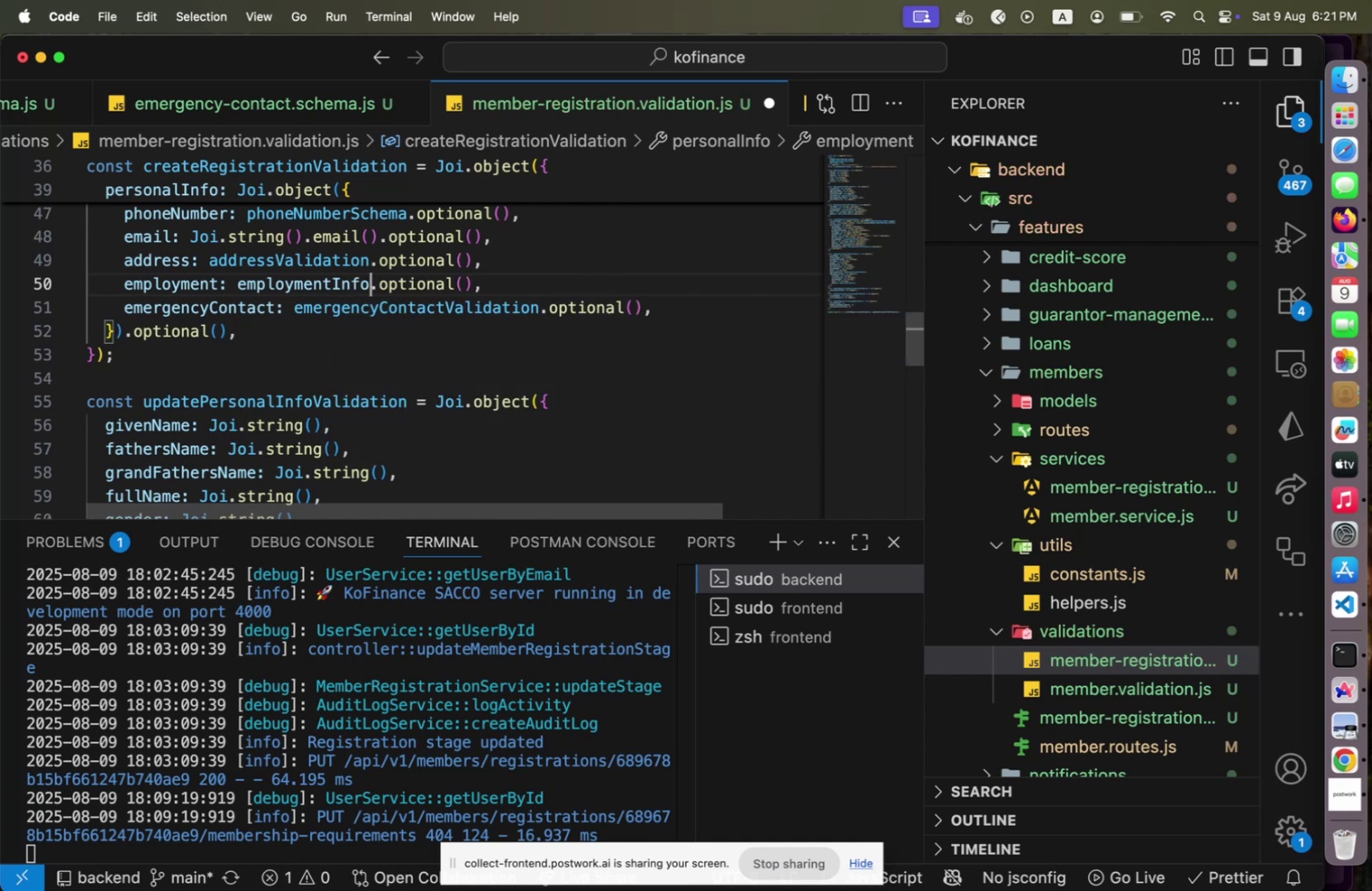 
type(Validato)
key(Backspace)
type(ion[Home])
 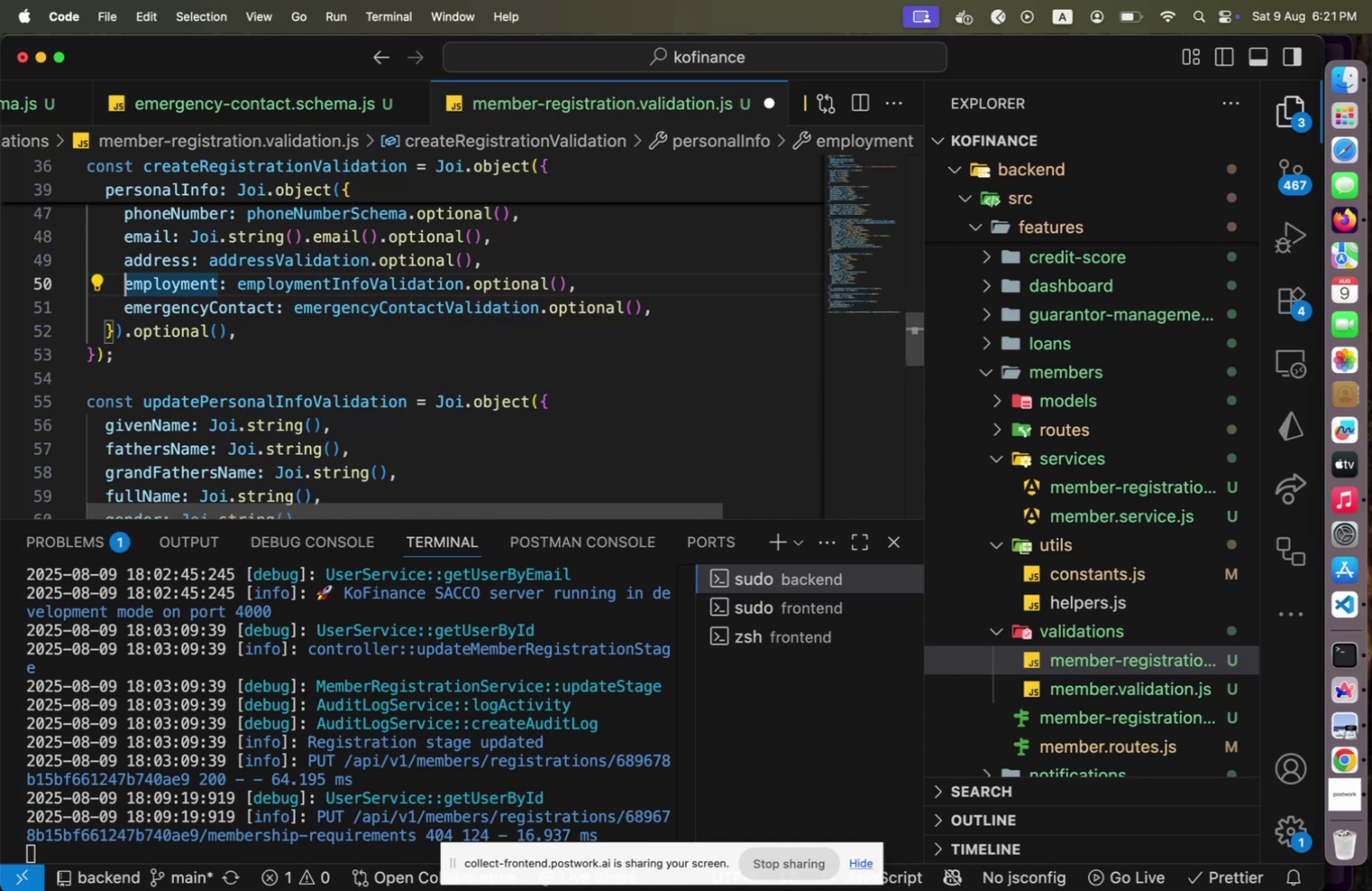 
hold_key(key=ArrowUp, duration=0.39)
 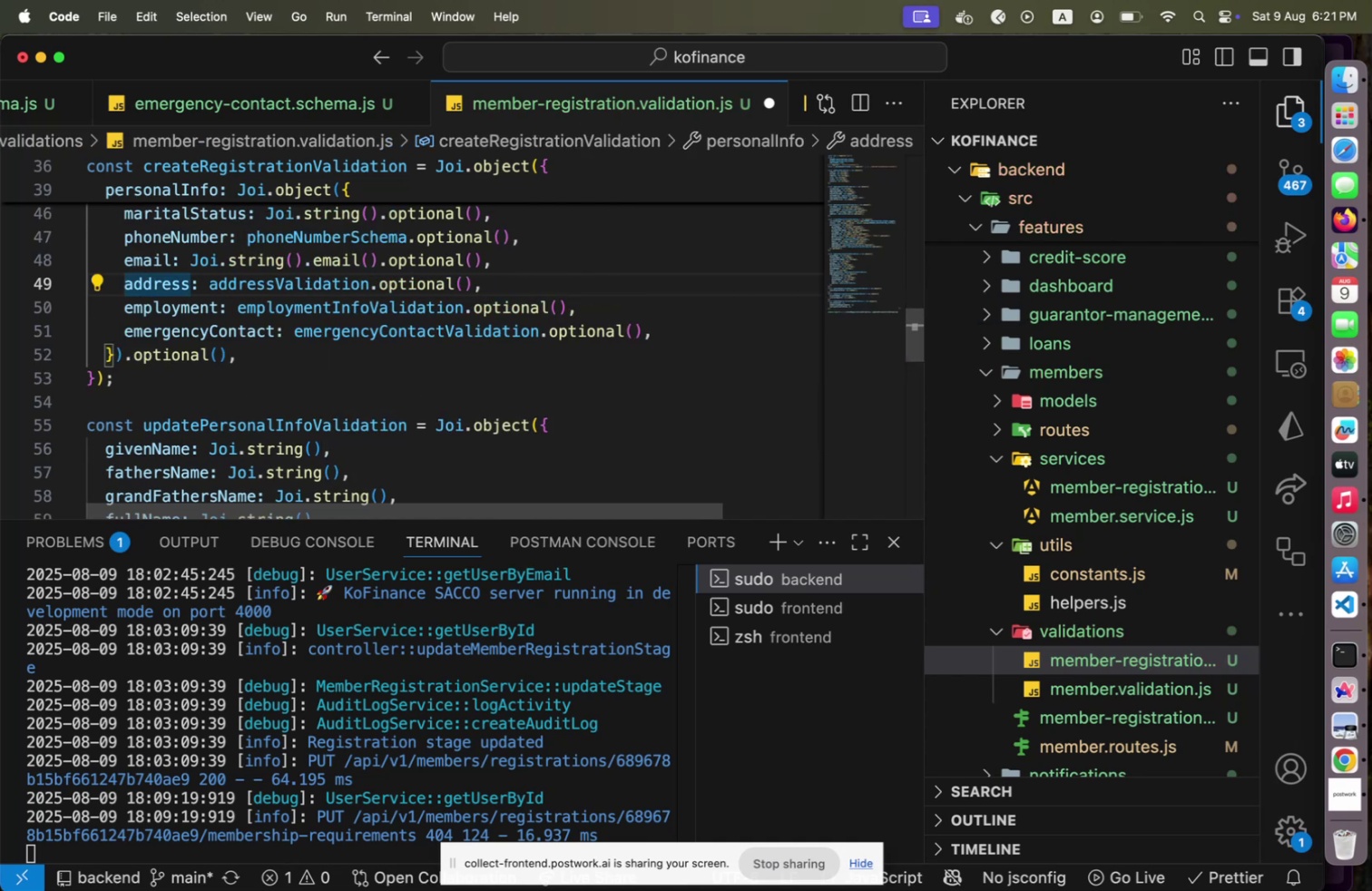 
hold_key(key=ArrowUp, duration=0.63)
 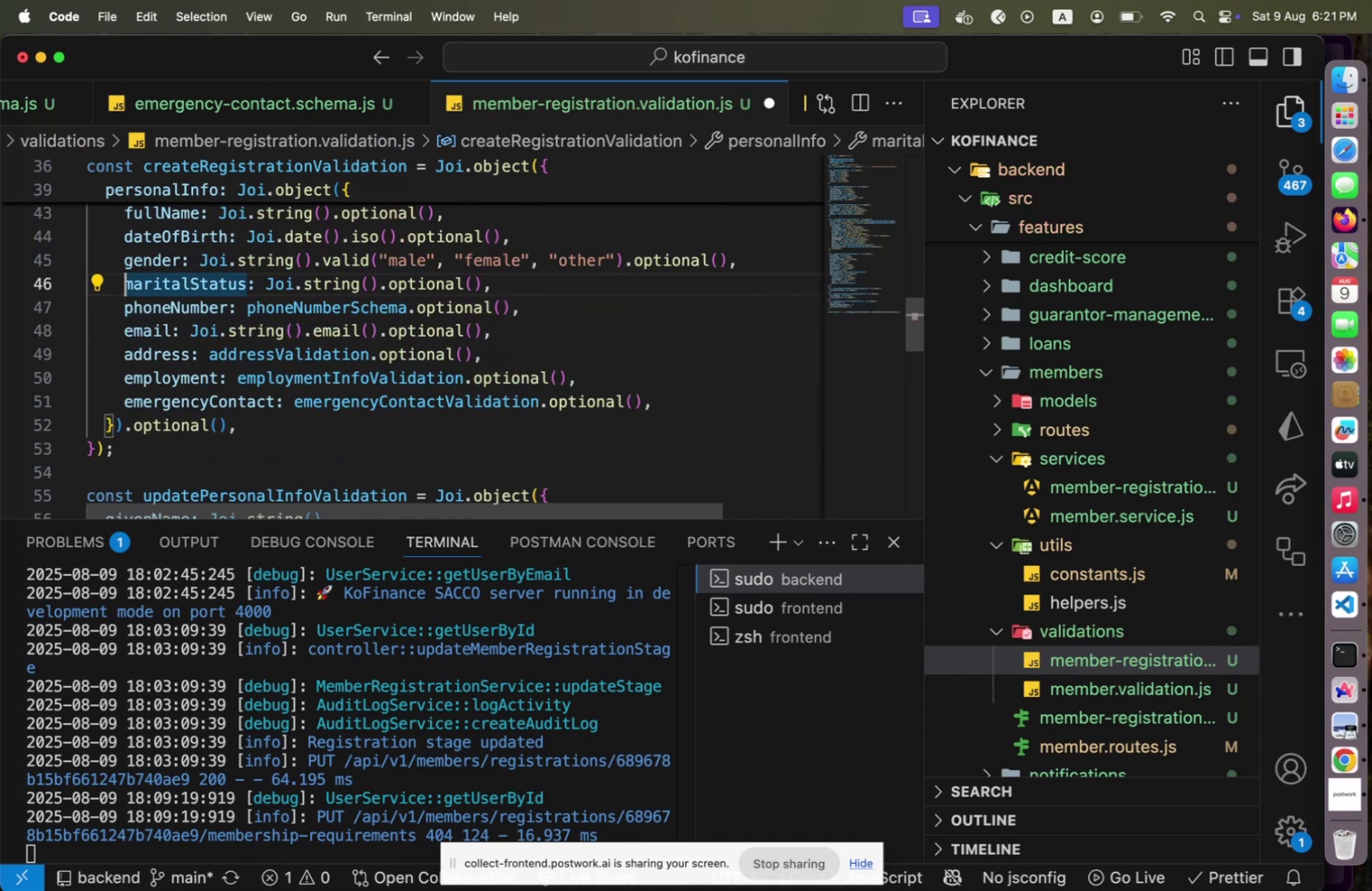 
hold_key(key=ArrowUp, duration=0.95)
 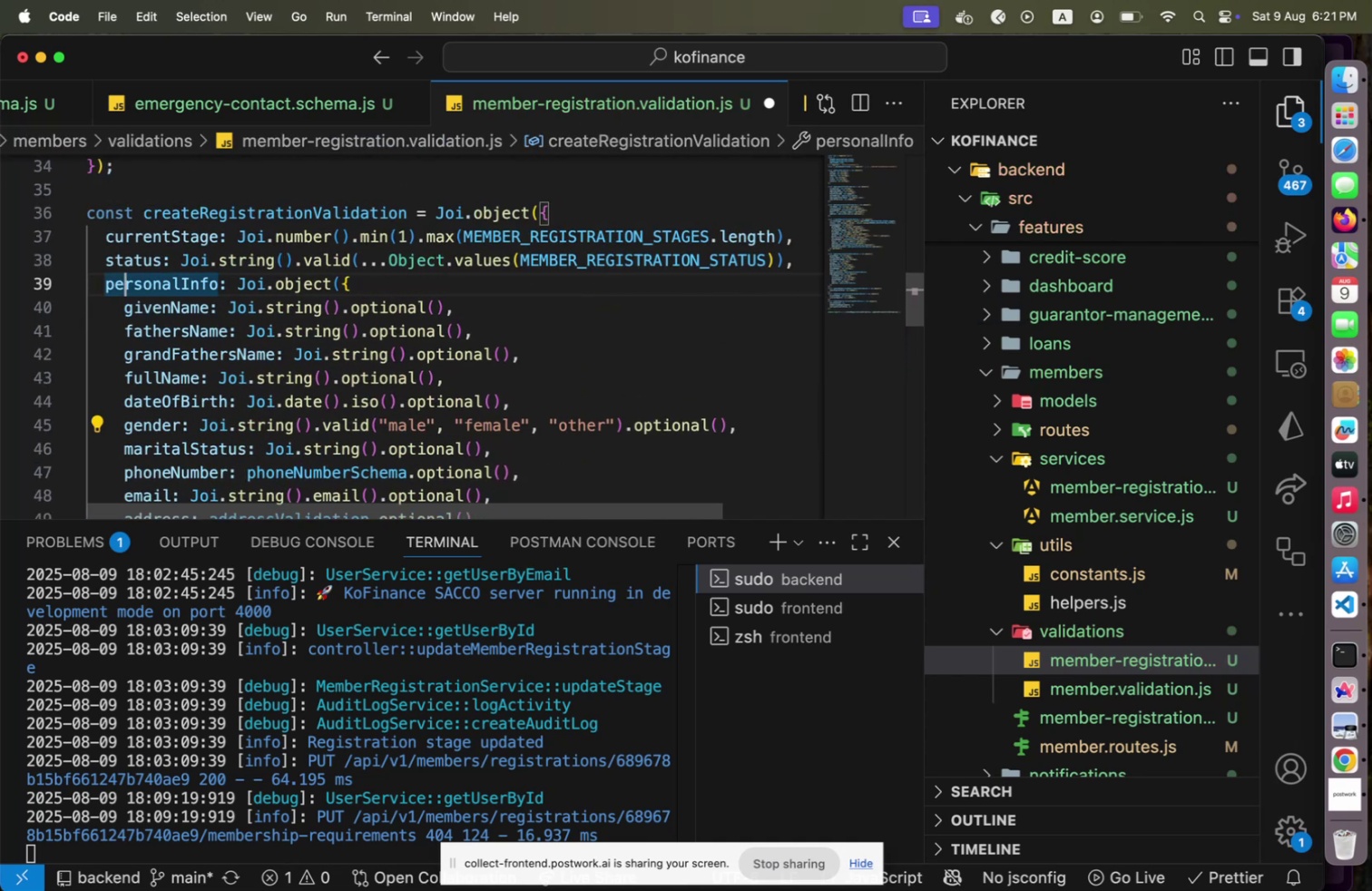 
hold_key(key=ArrowUp, duration=1.31)
 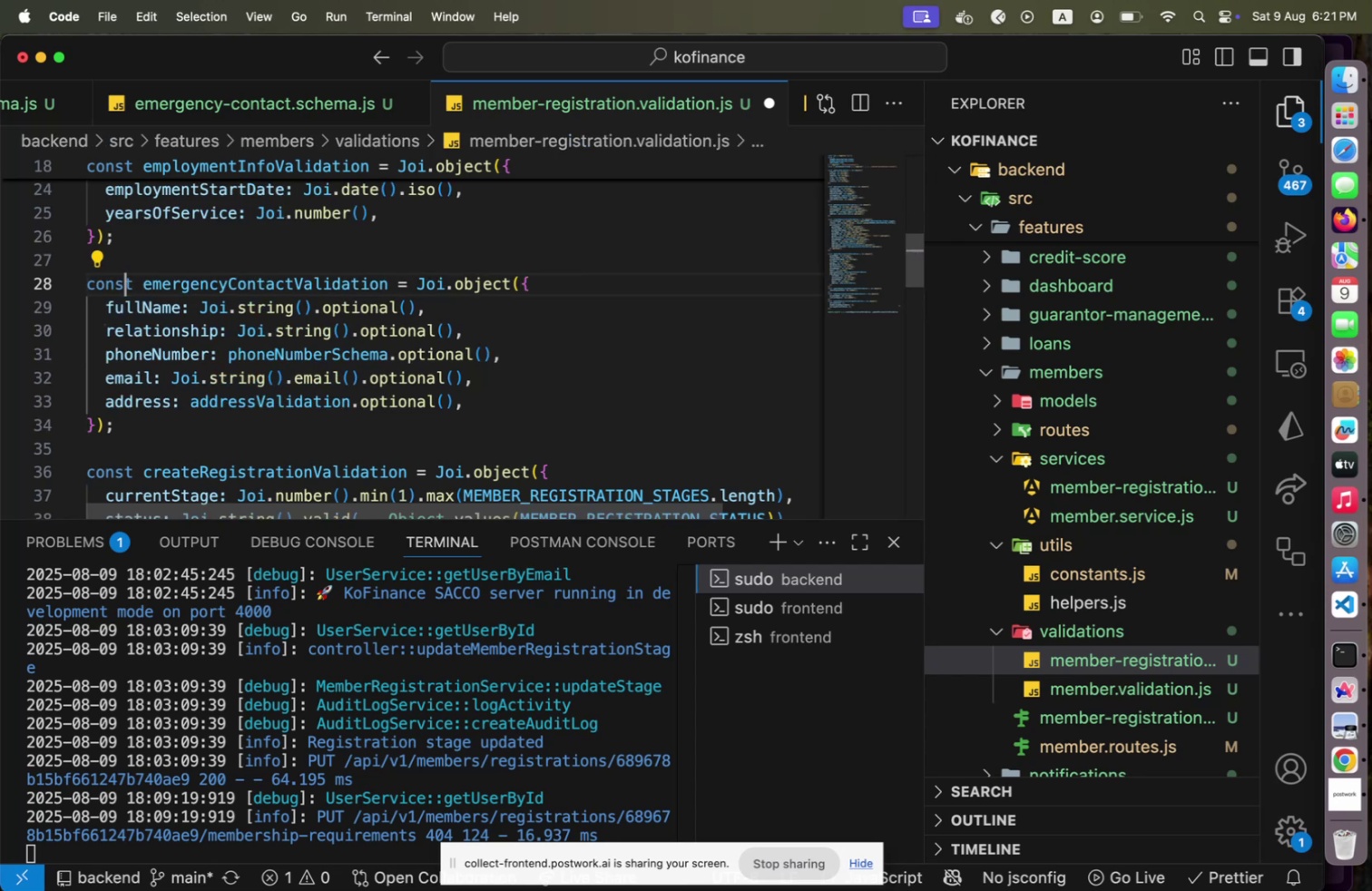 
key(ArrowUp)
 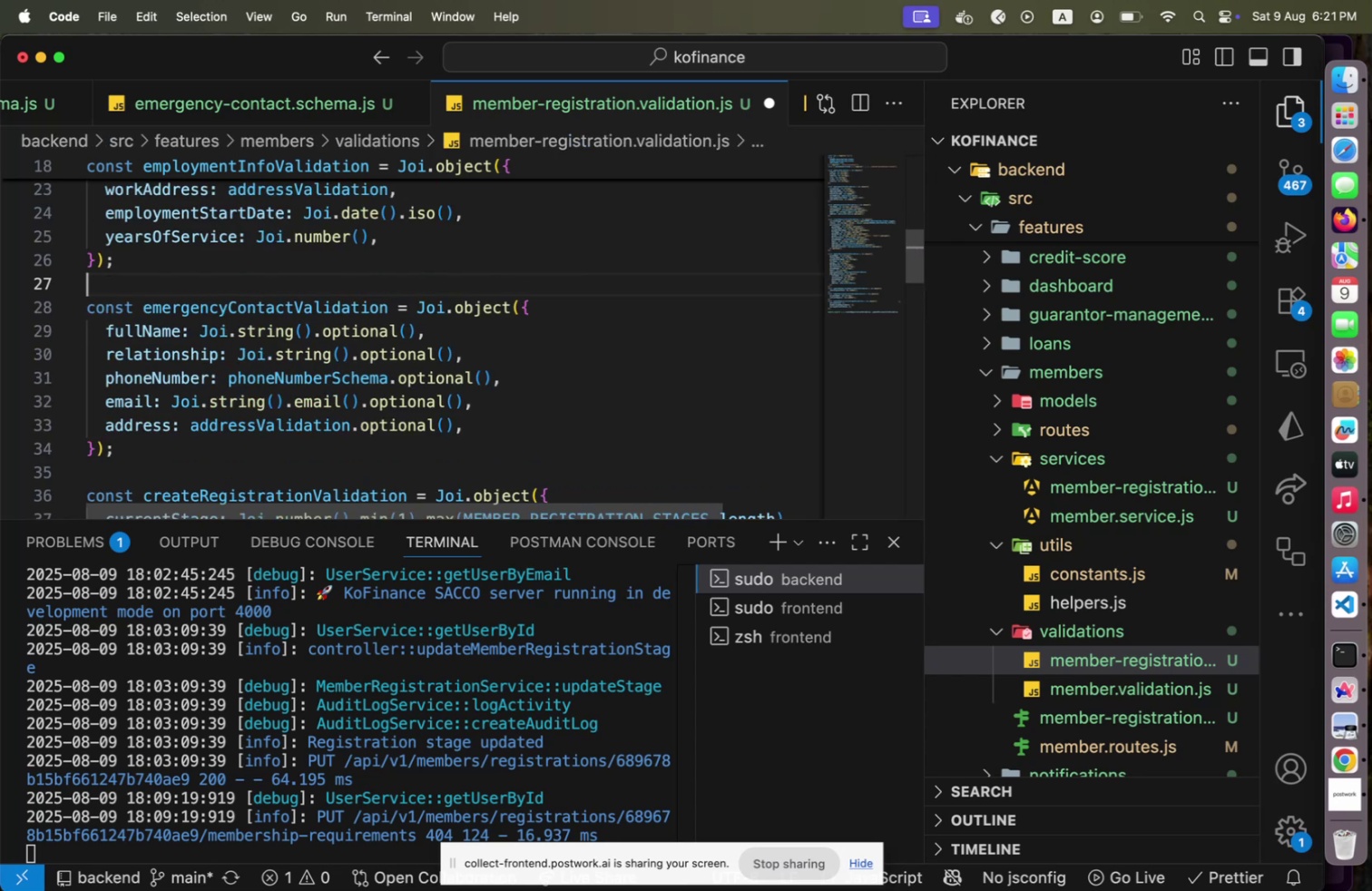 
hold_key(key=ArrowUp, duration=0.95)
 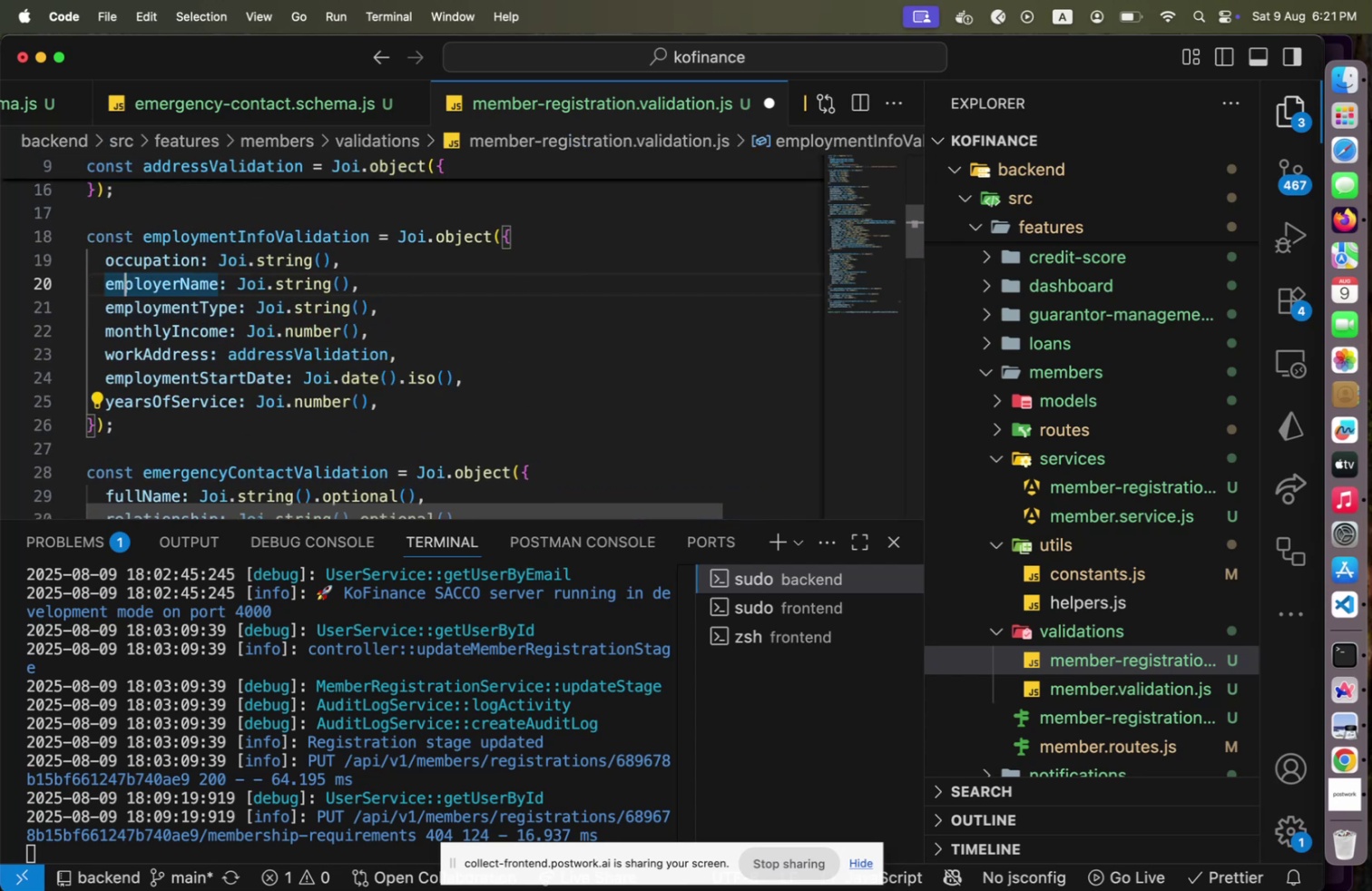 
key(ArrowUp)
 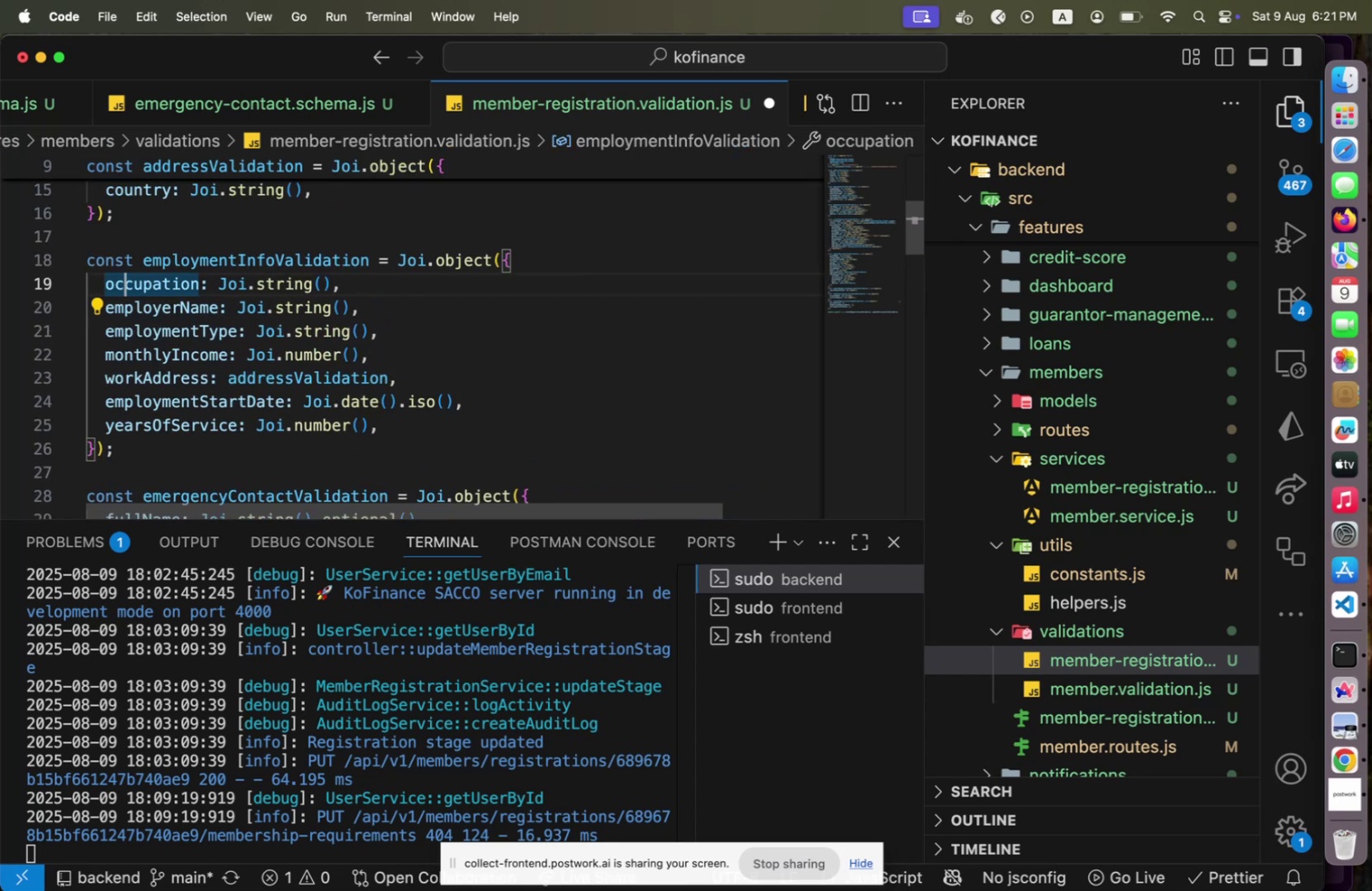 
wait(11.02)
 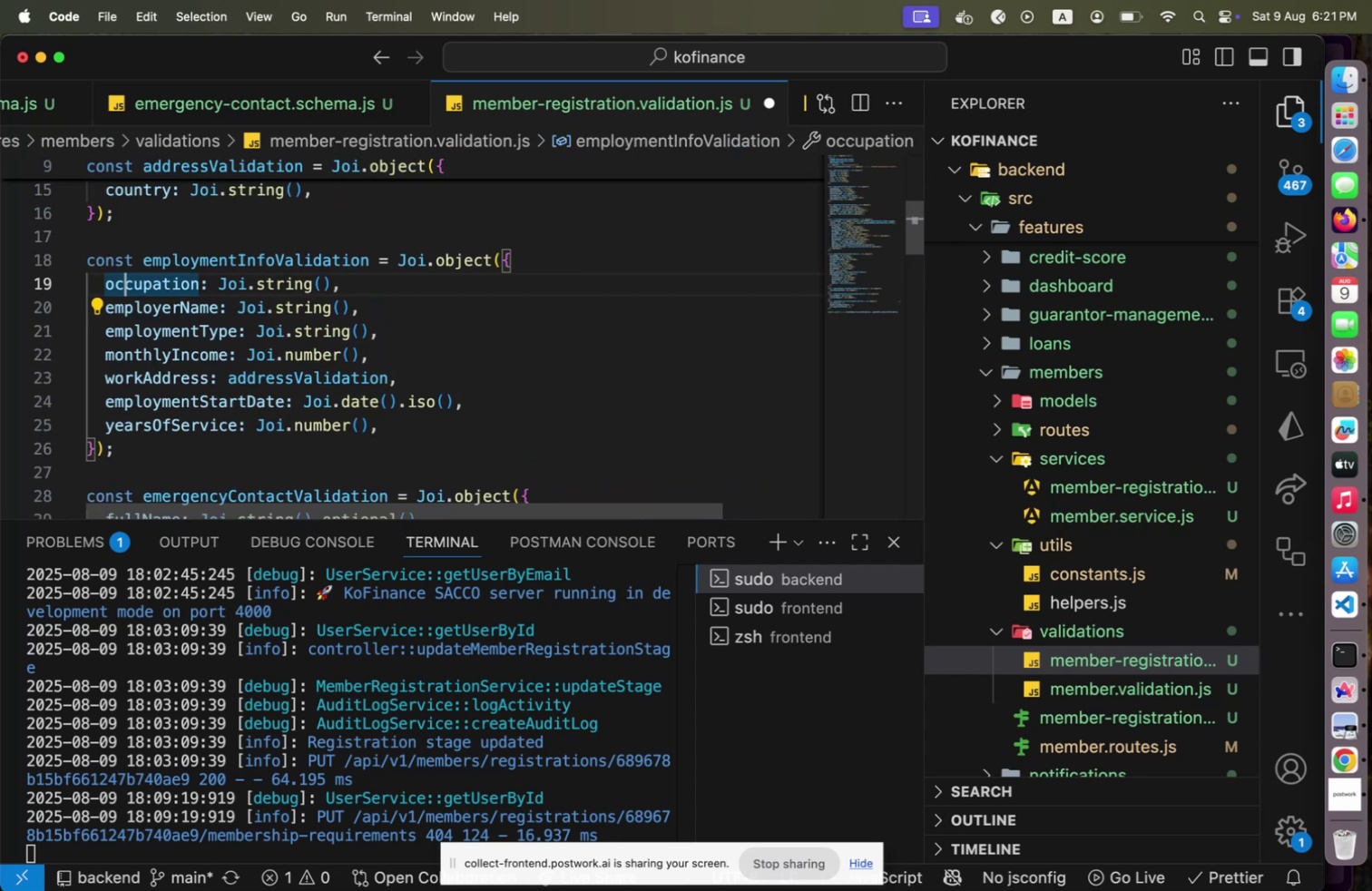 
key(End)
 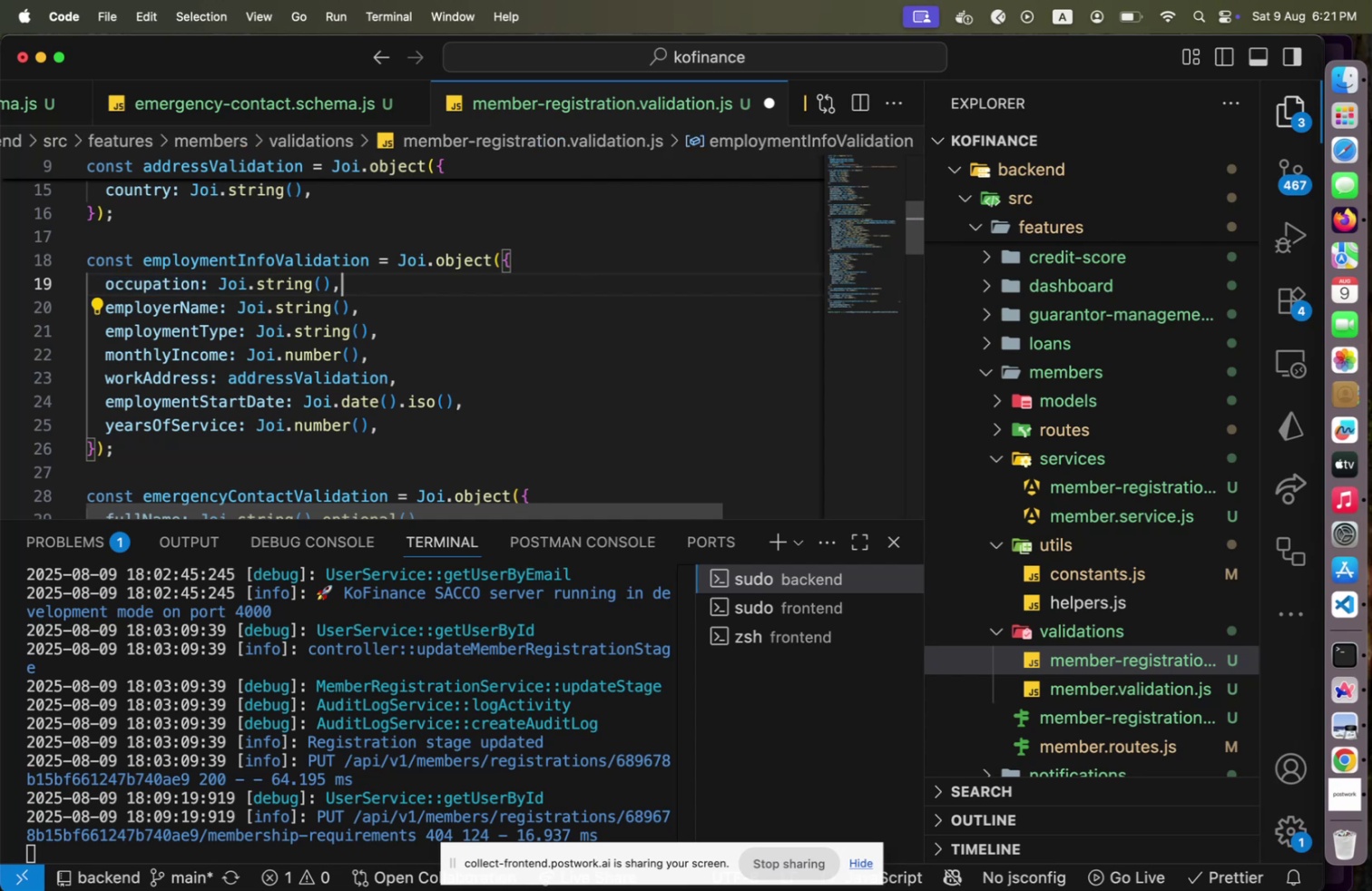 
key(Enter)
 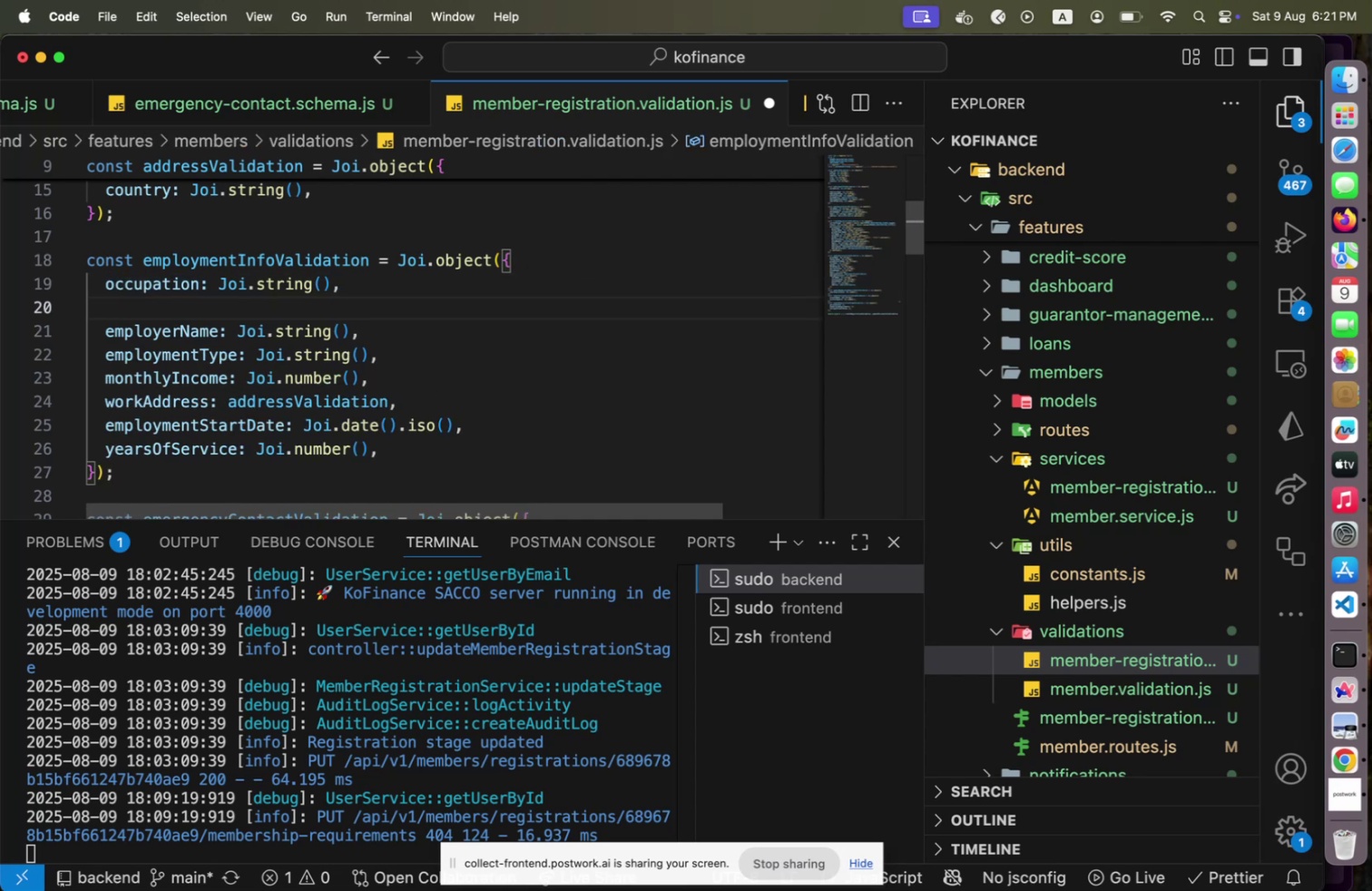 
type(jobTitle: Joi.string(),)
key(Escape)
 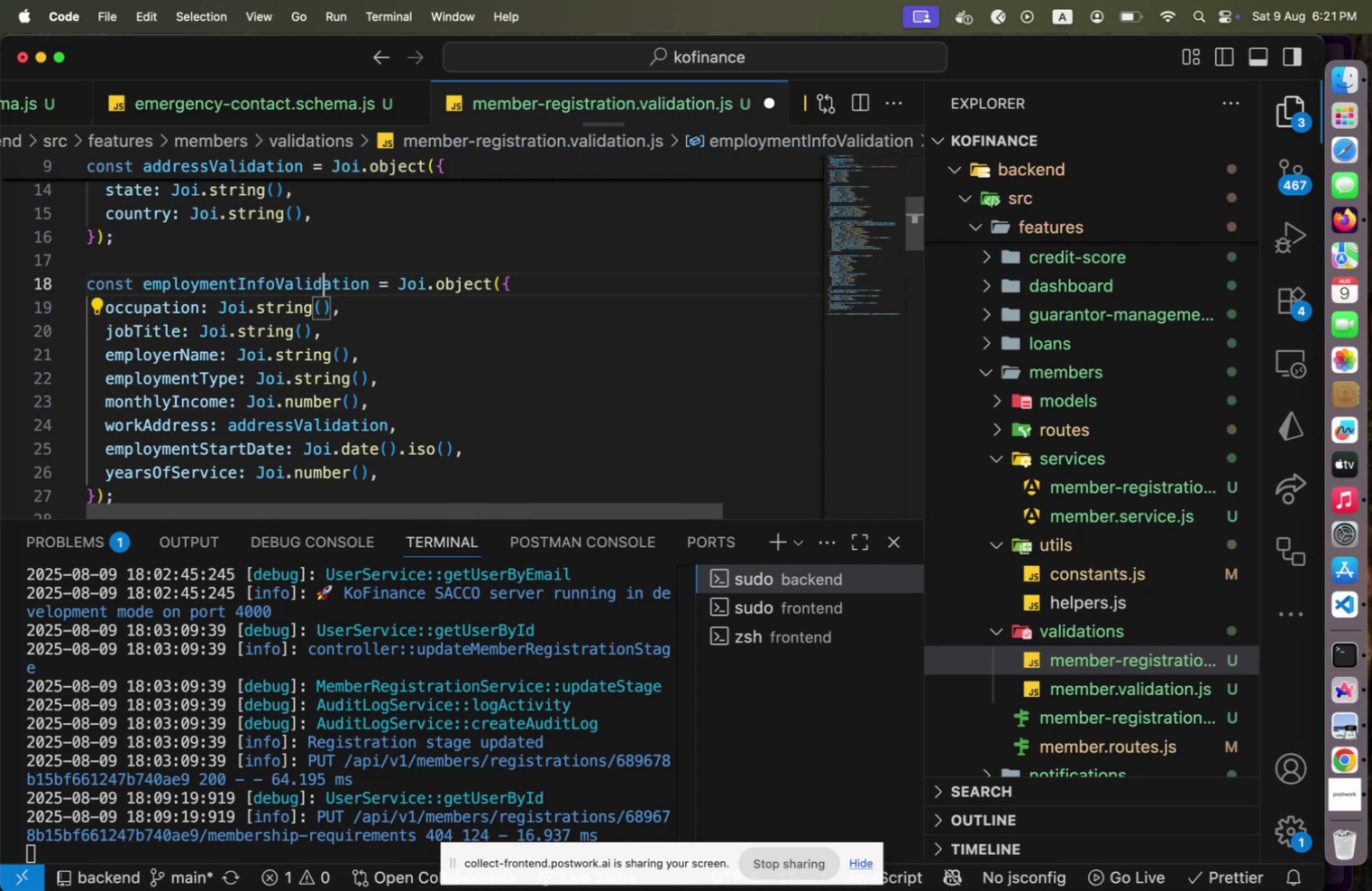 
 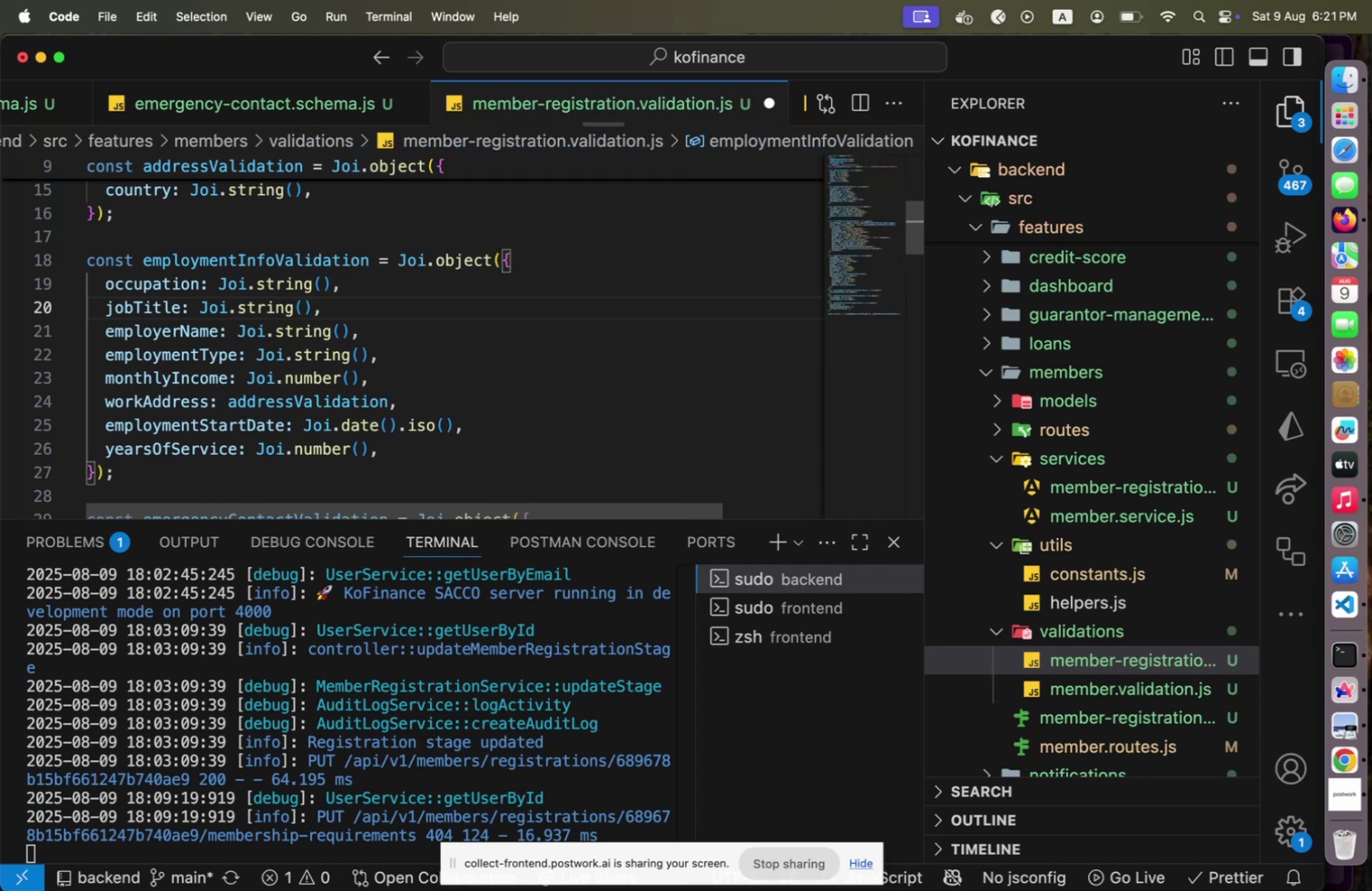 
key(ArrowUp)
 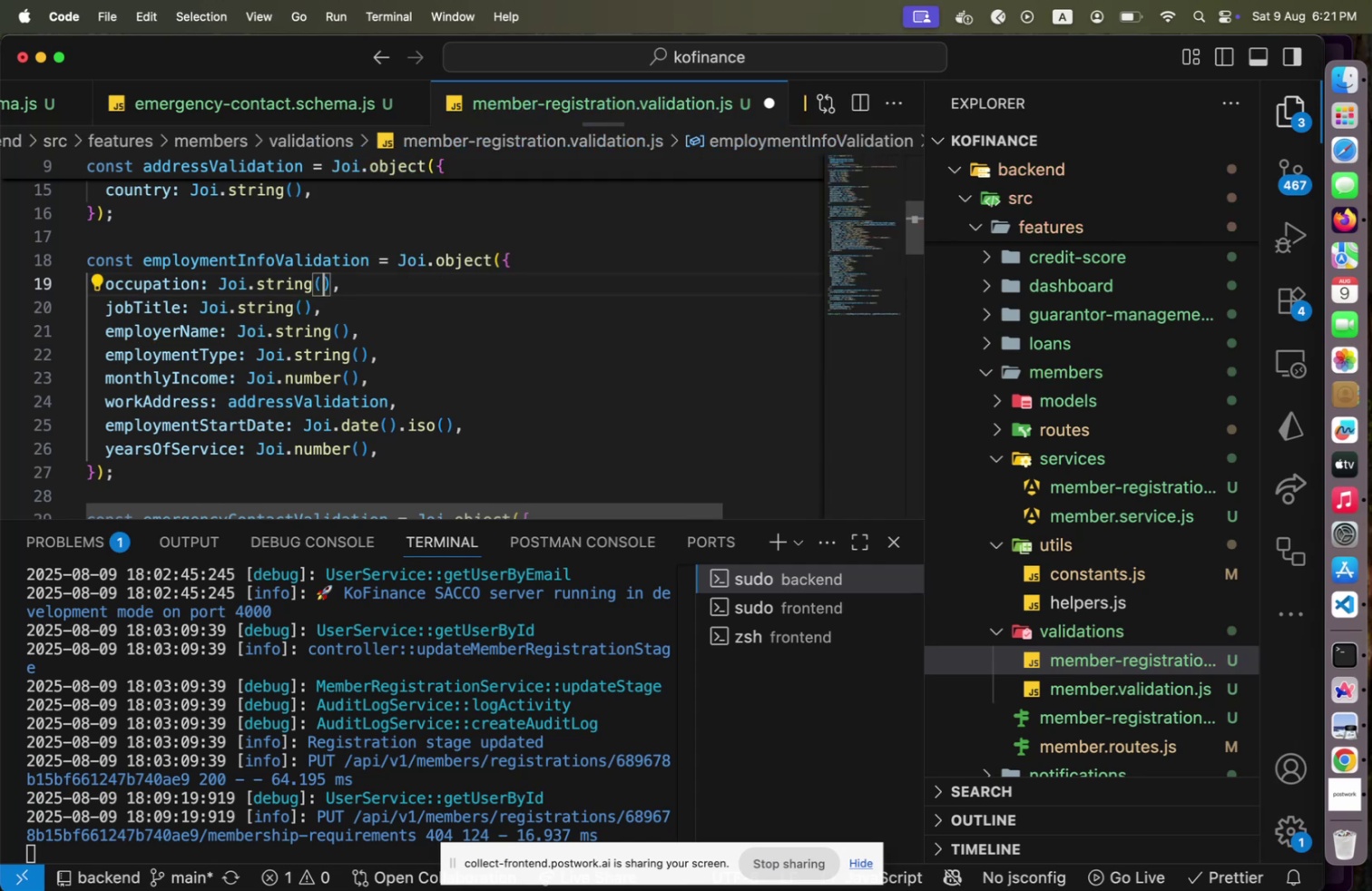 
key(ArrowUp)
 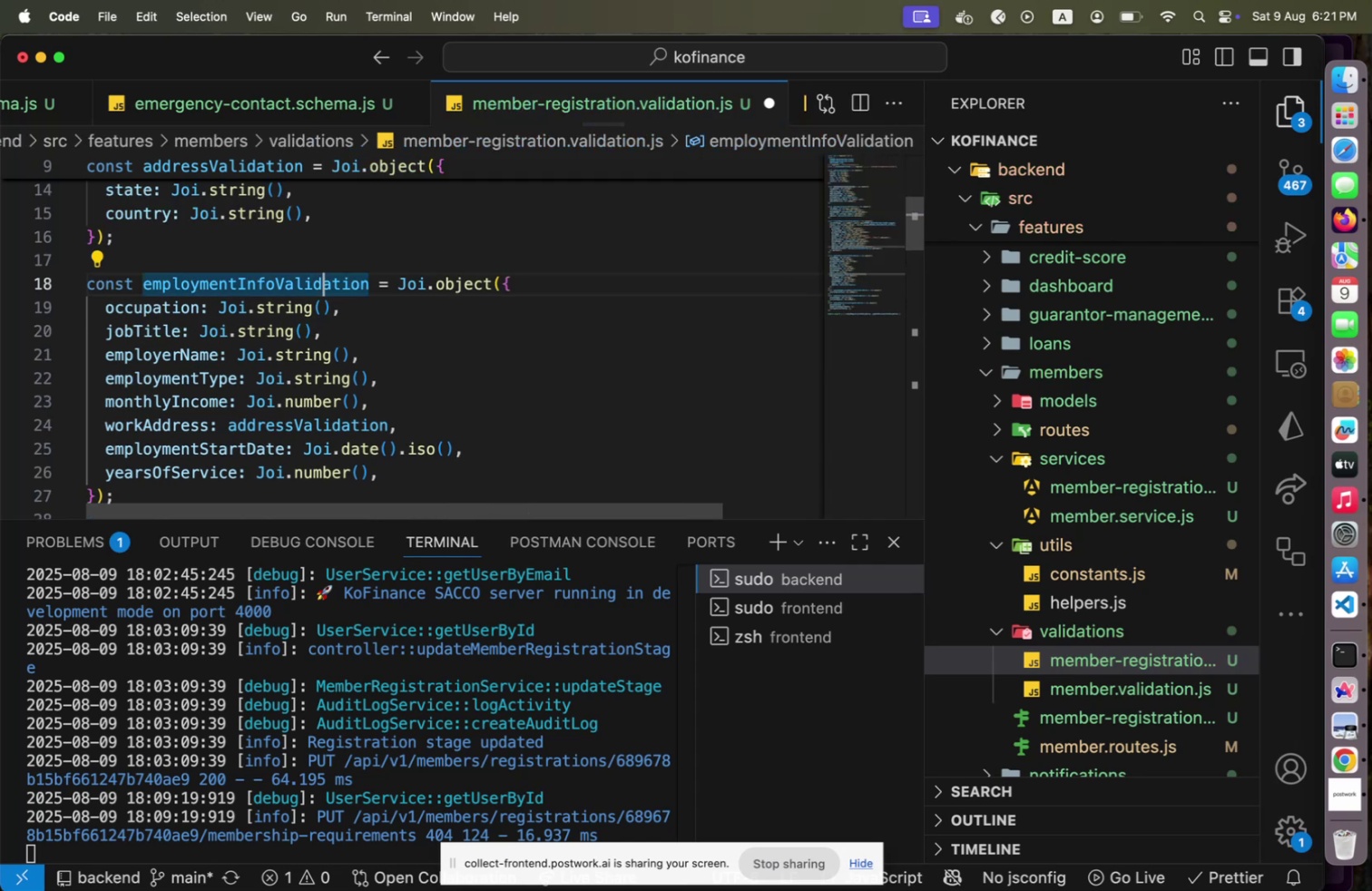 
key(ArrowUp)
 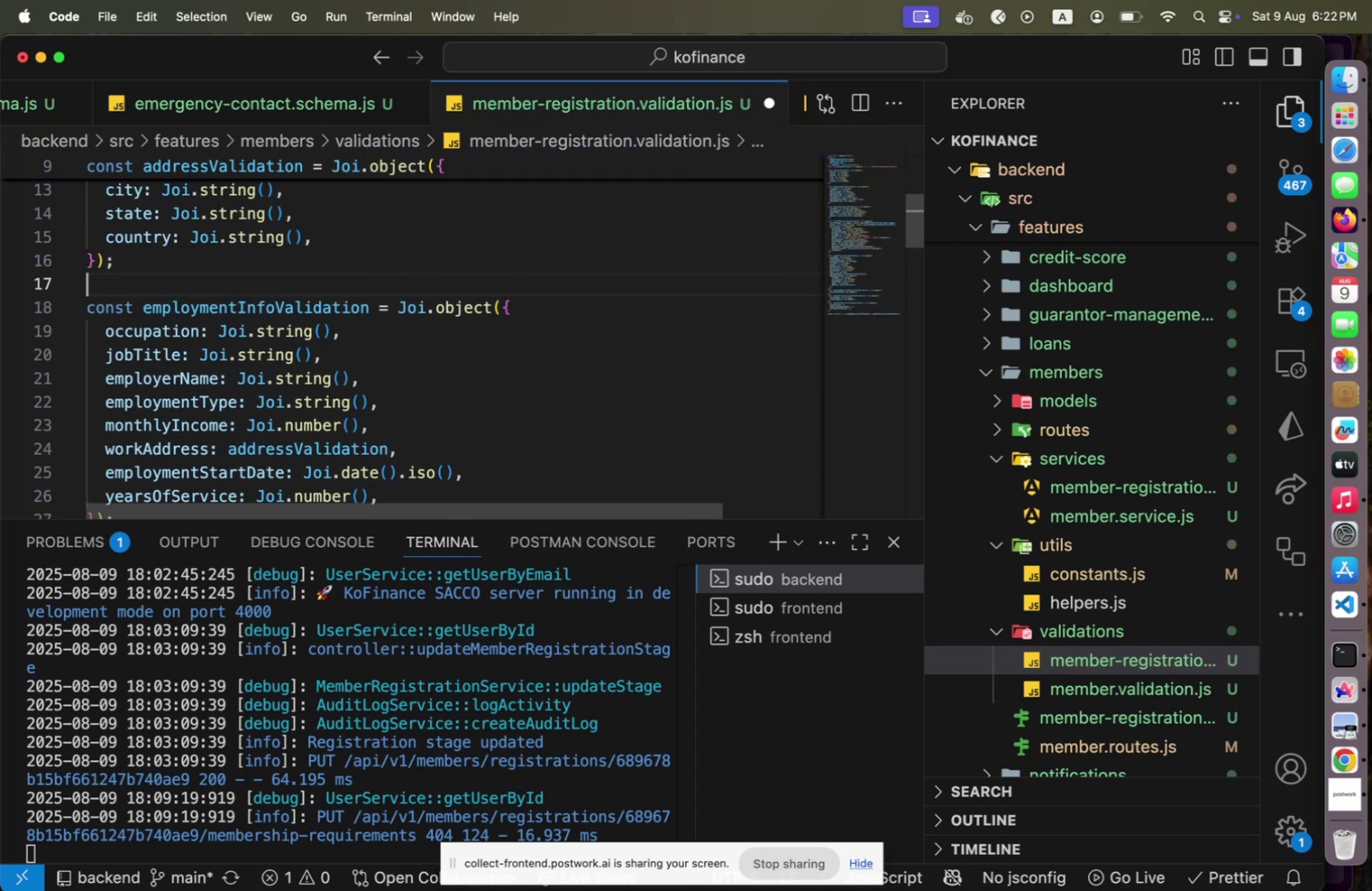 
wait(7.19)
 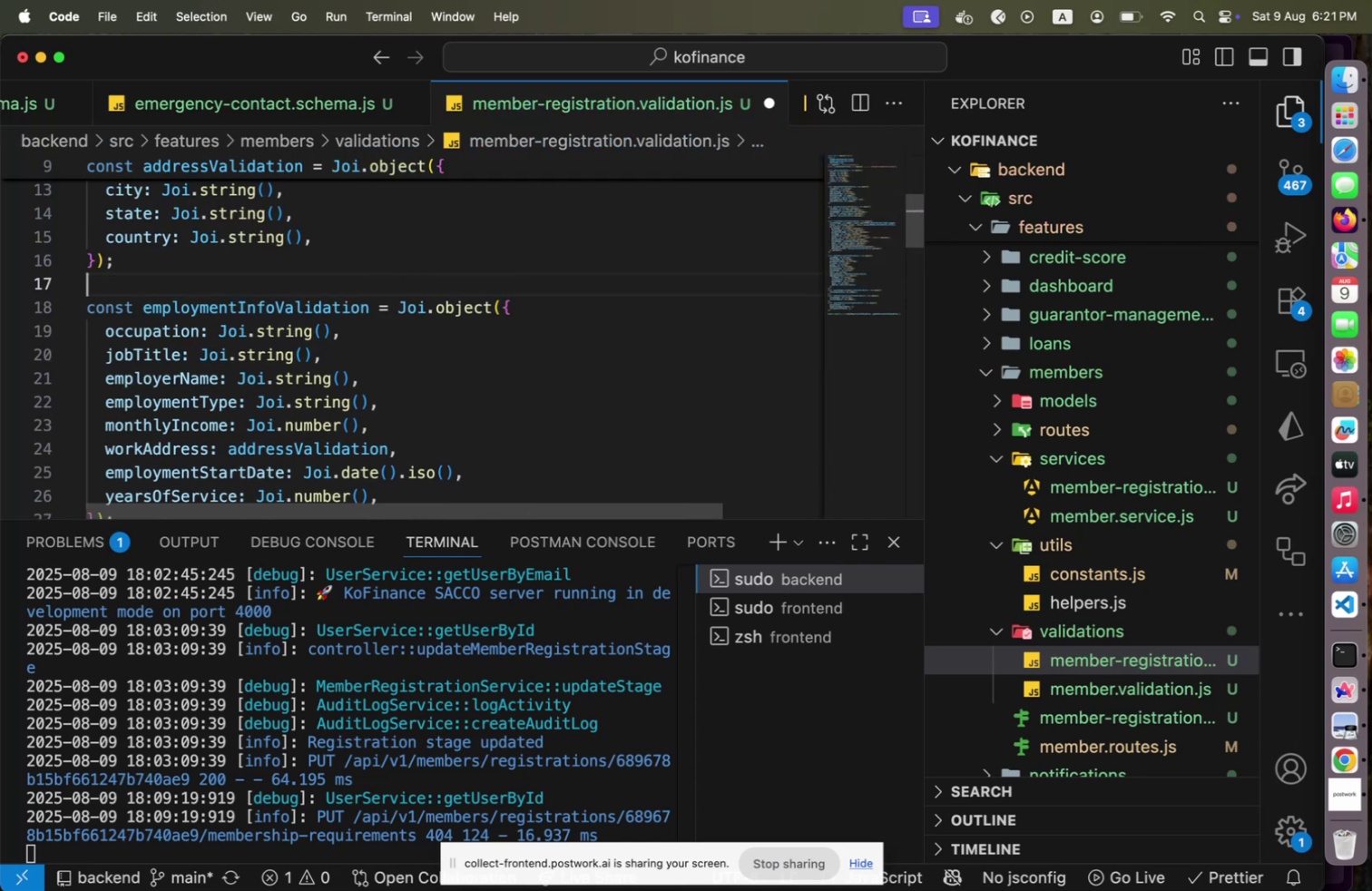 
key(Enter)
 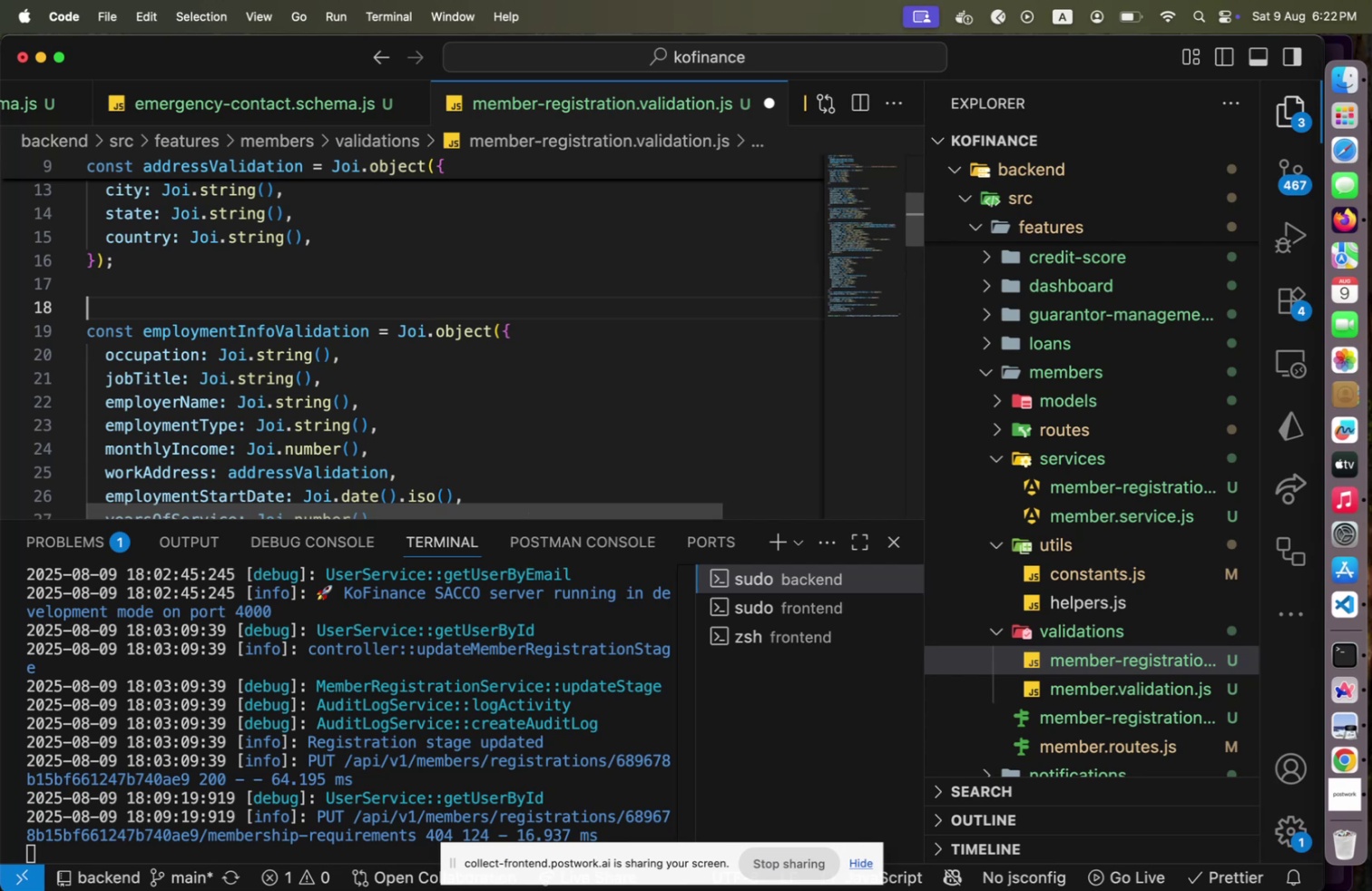 
key(Meta+V)
 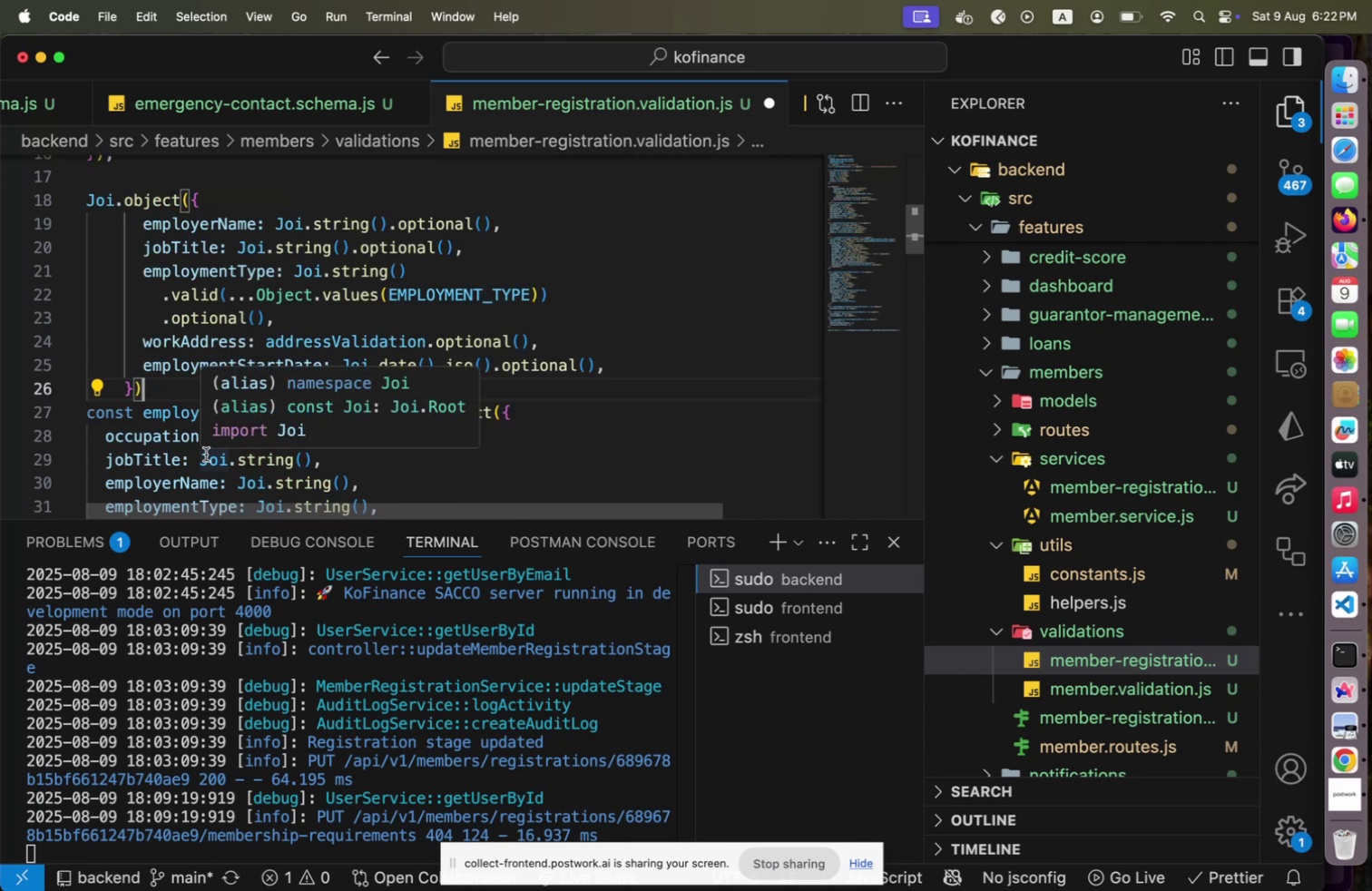 
key(Enter)
 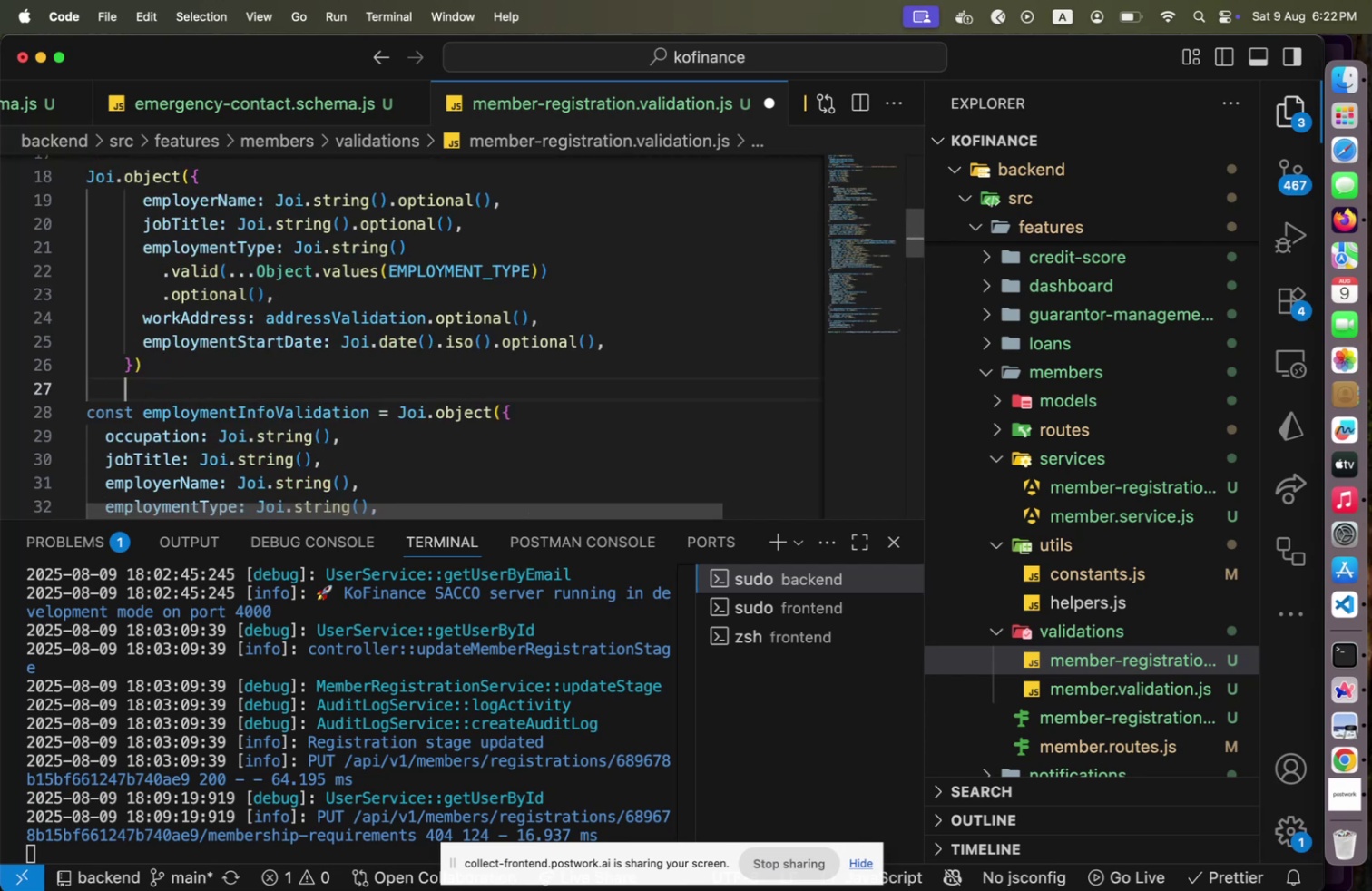 
hold_key(key=ArrowUp, duration=0.54)
 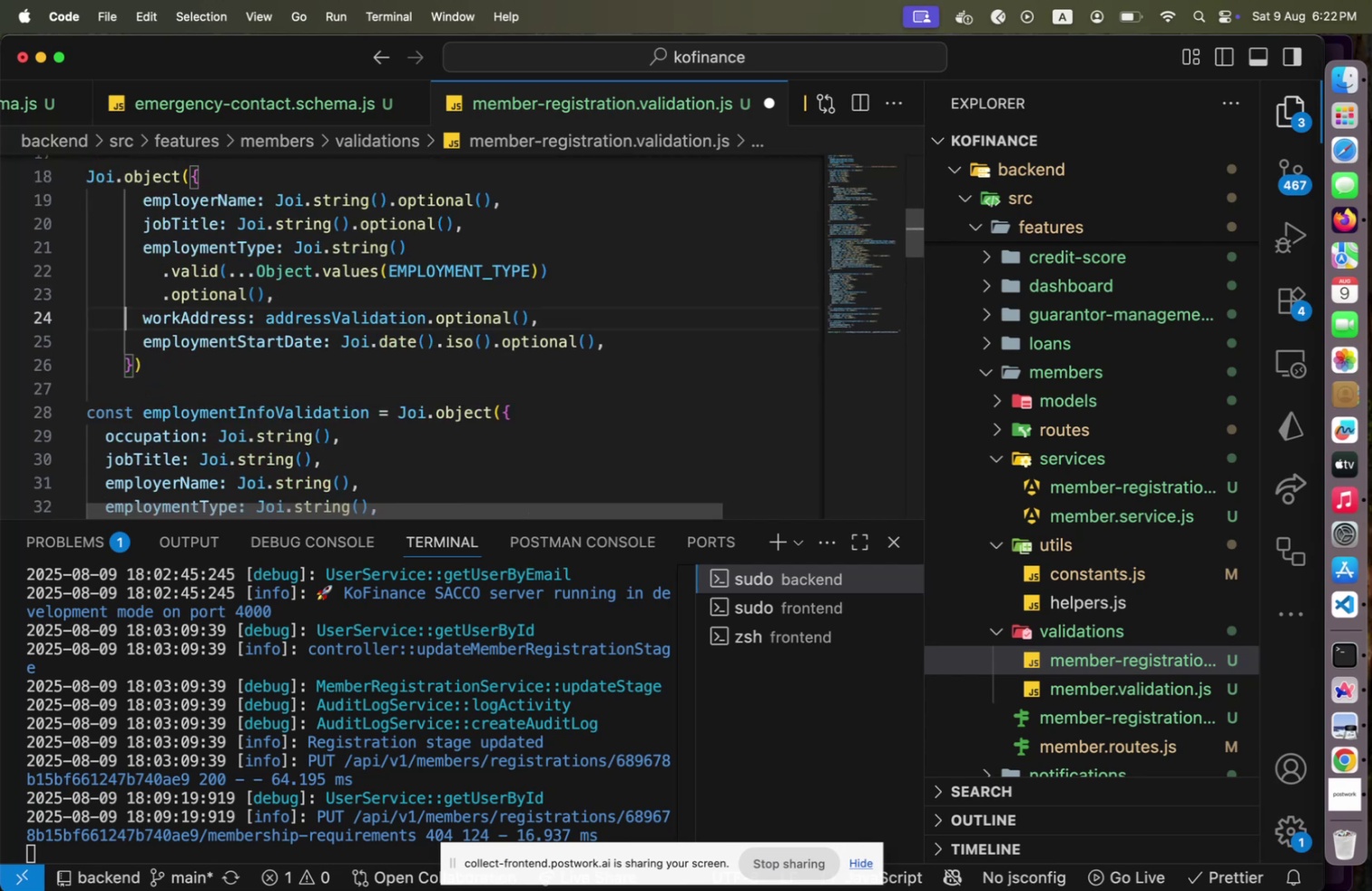 
hold_key(key=ArrowUp, duration=0.53)
 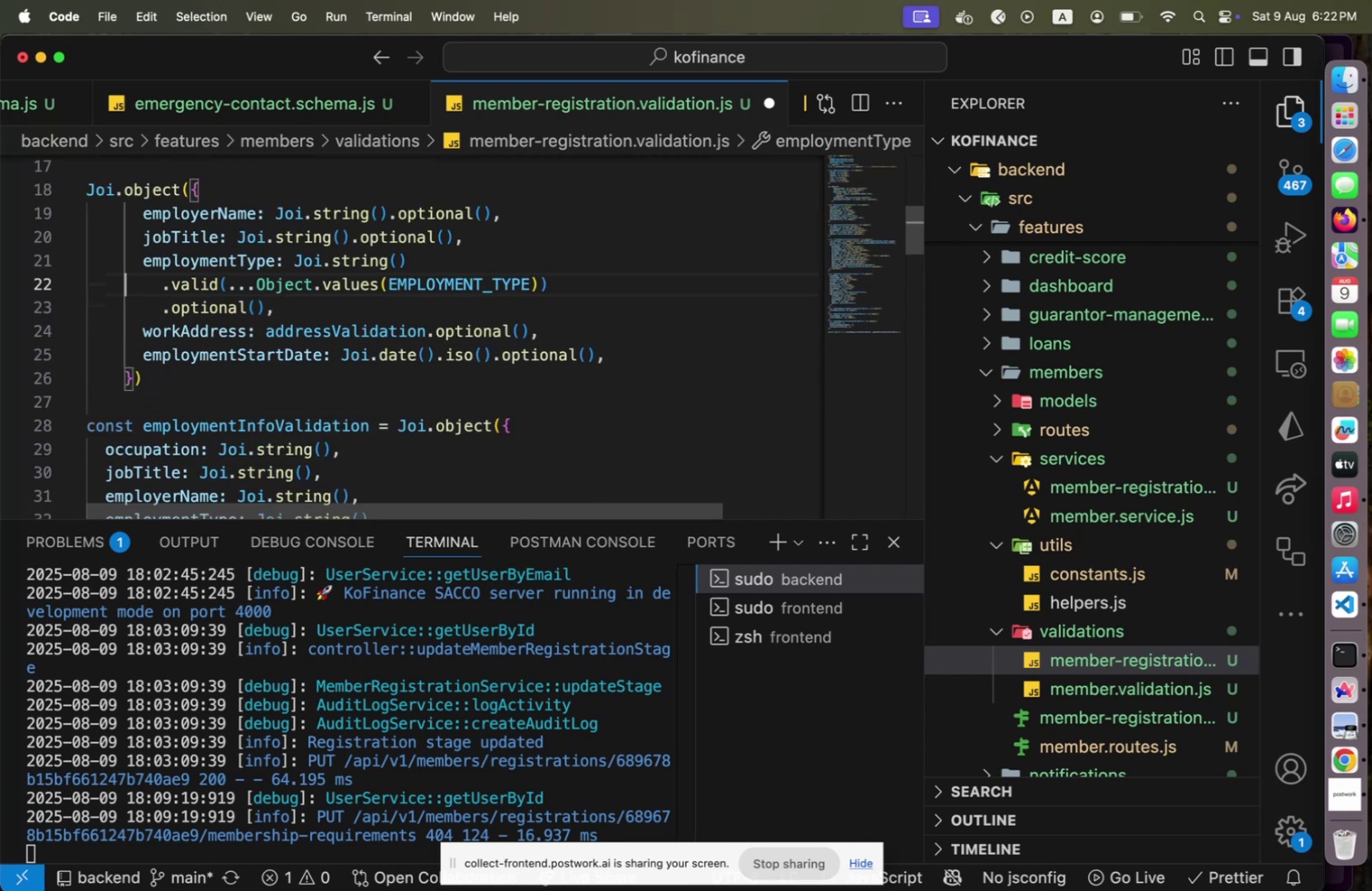 
key(ArrowUp)
 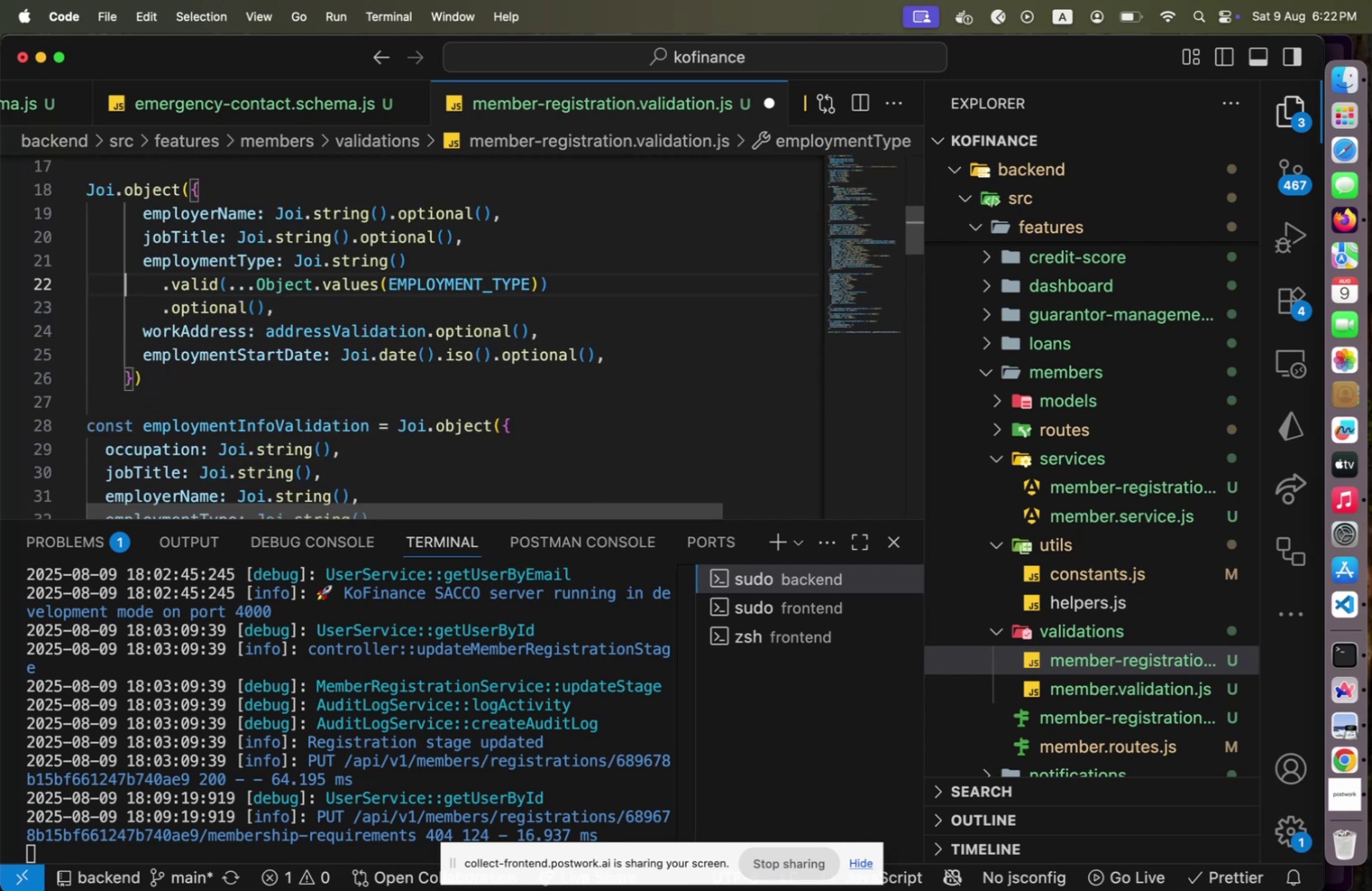 
key(ArrowUp)
 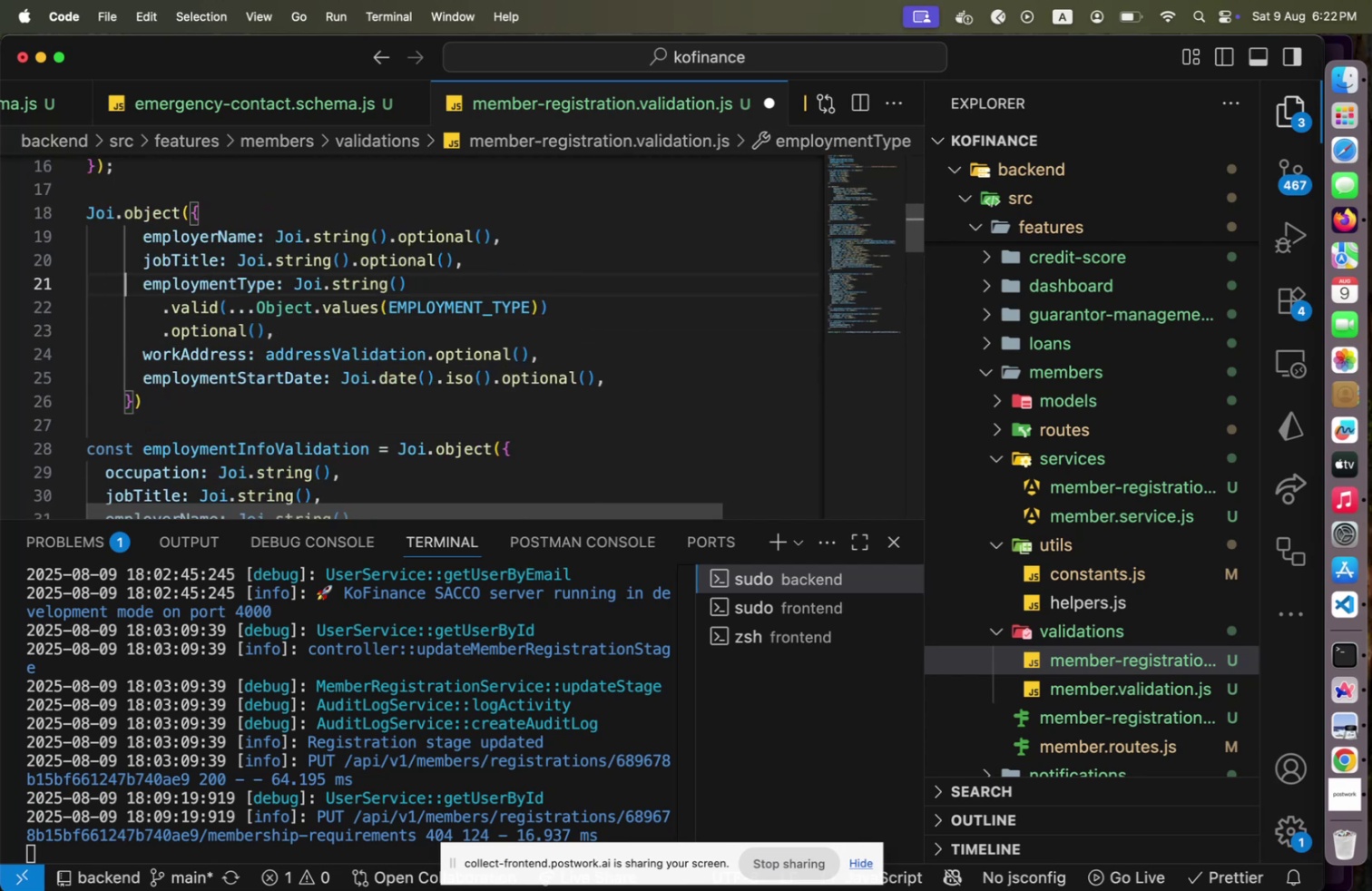 
key(ArrowUp)
 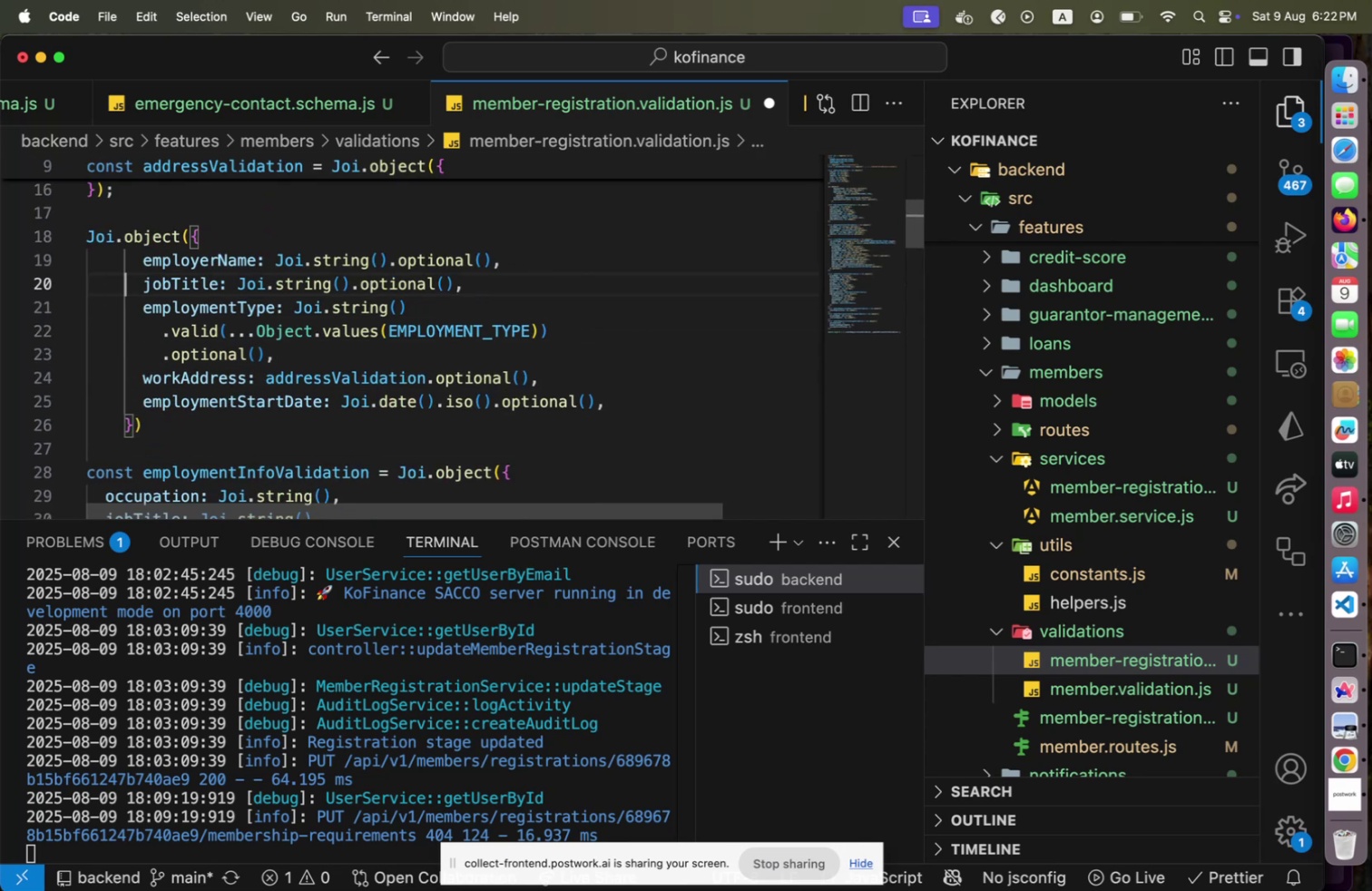 
key(ArrowUp)
 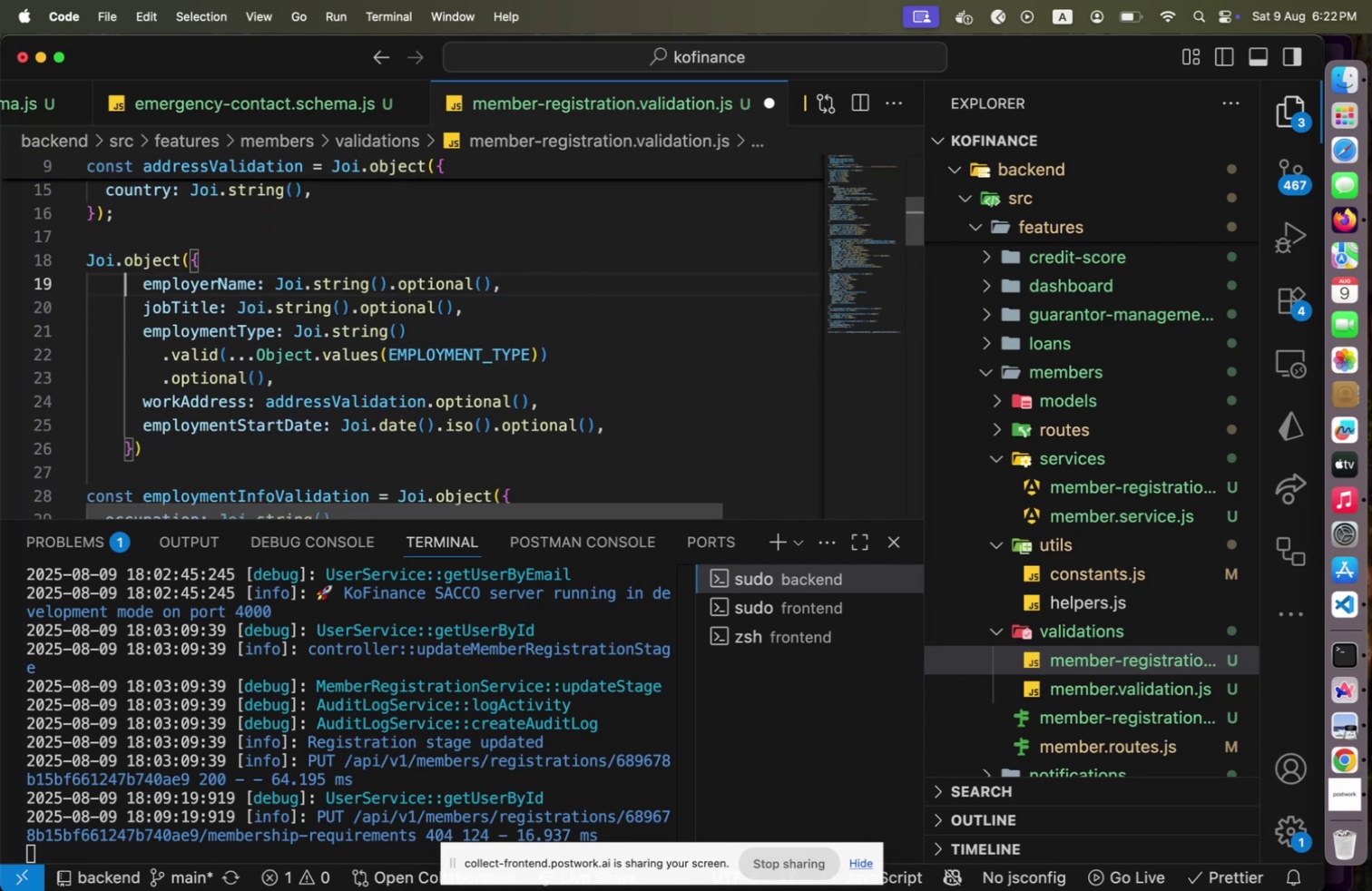 
key(ArrowUp)
 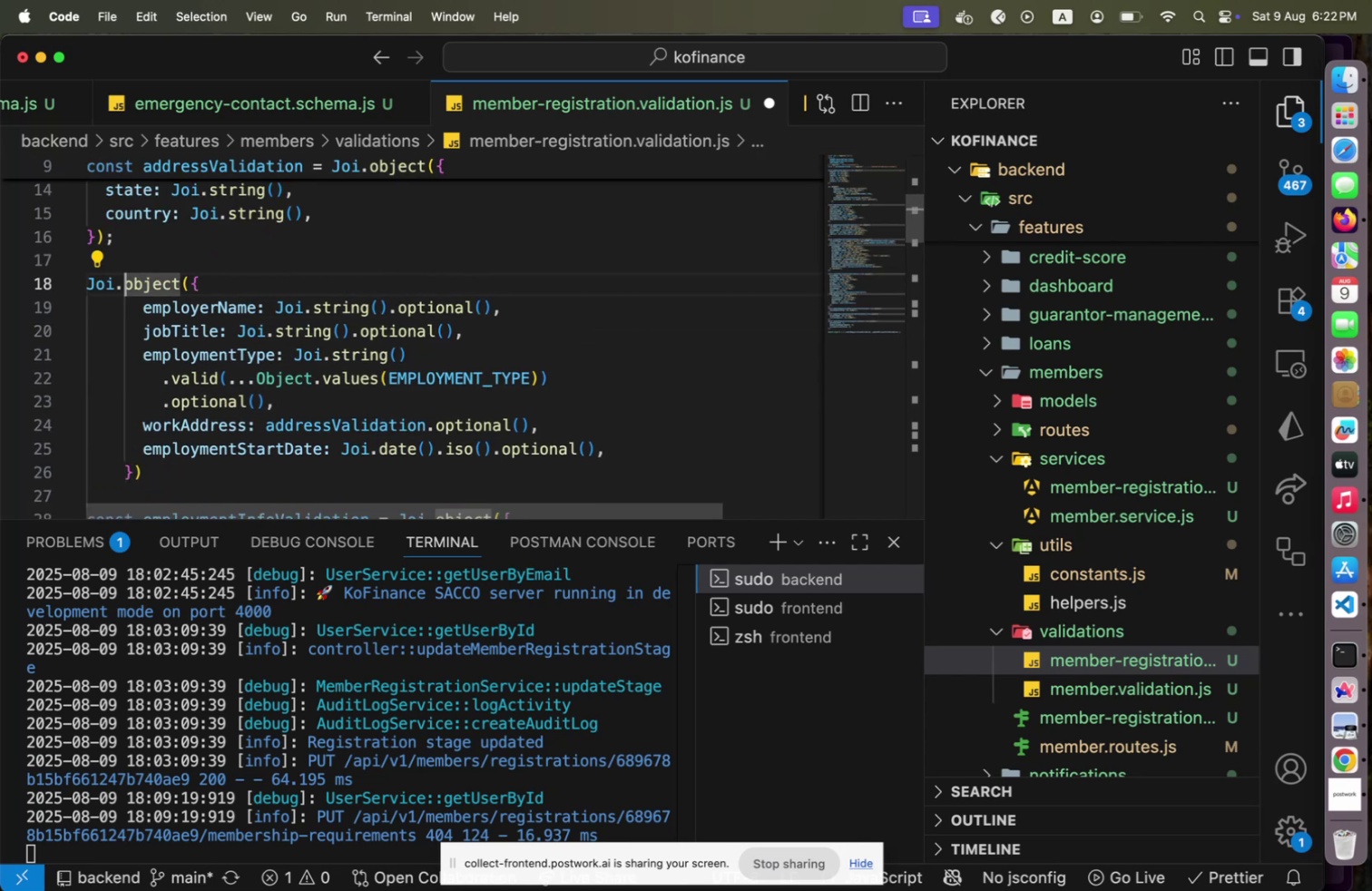 
type([Home]const employmentValidation = F)
 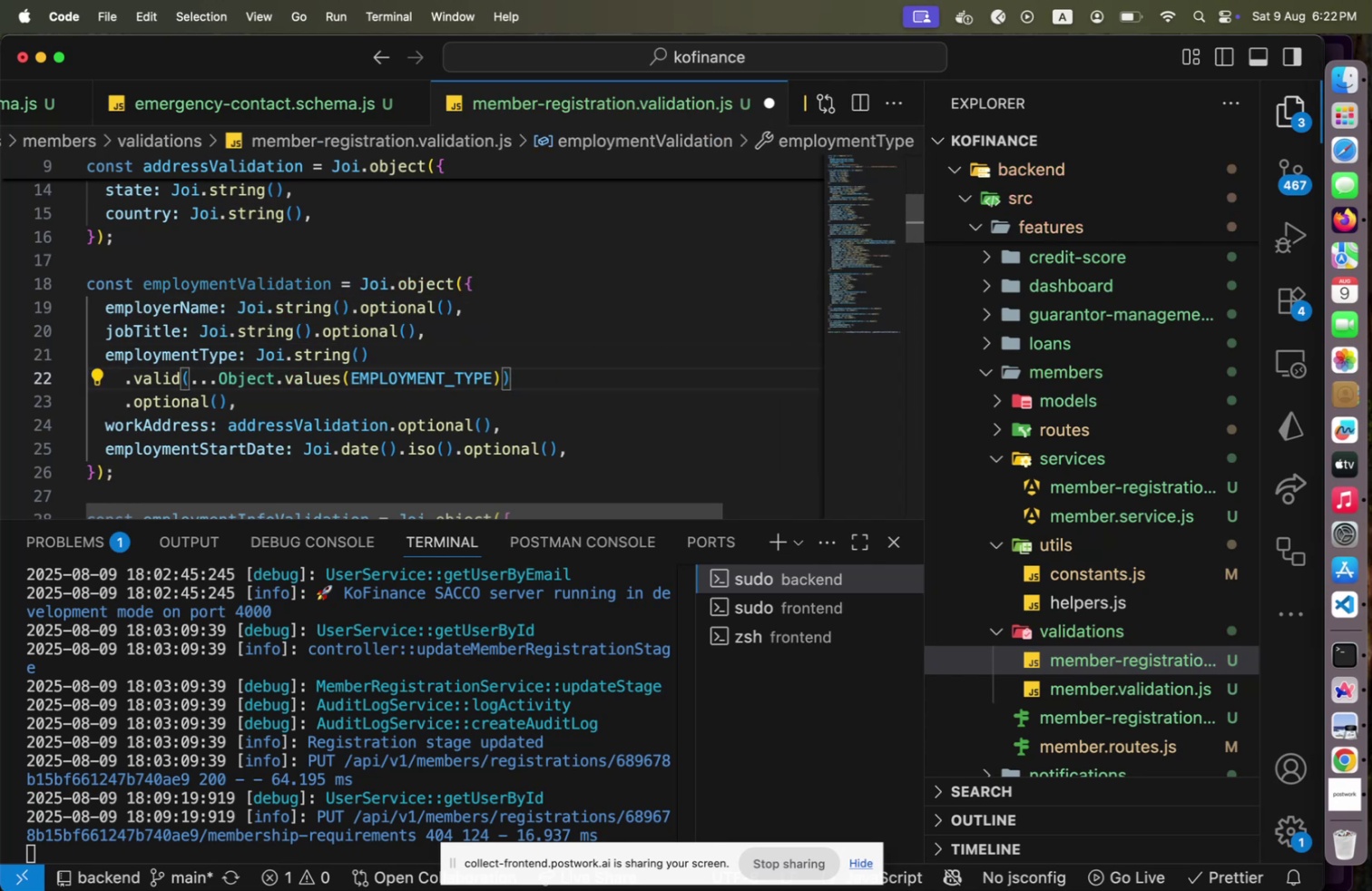 
 